 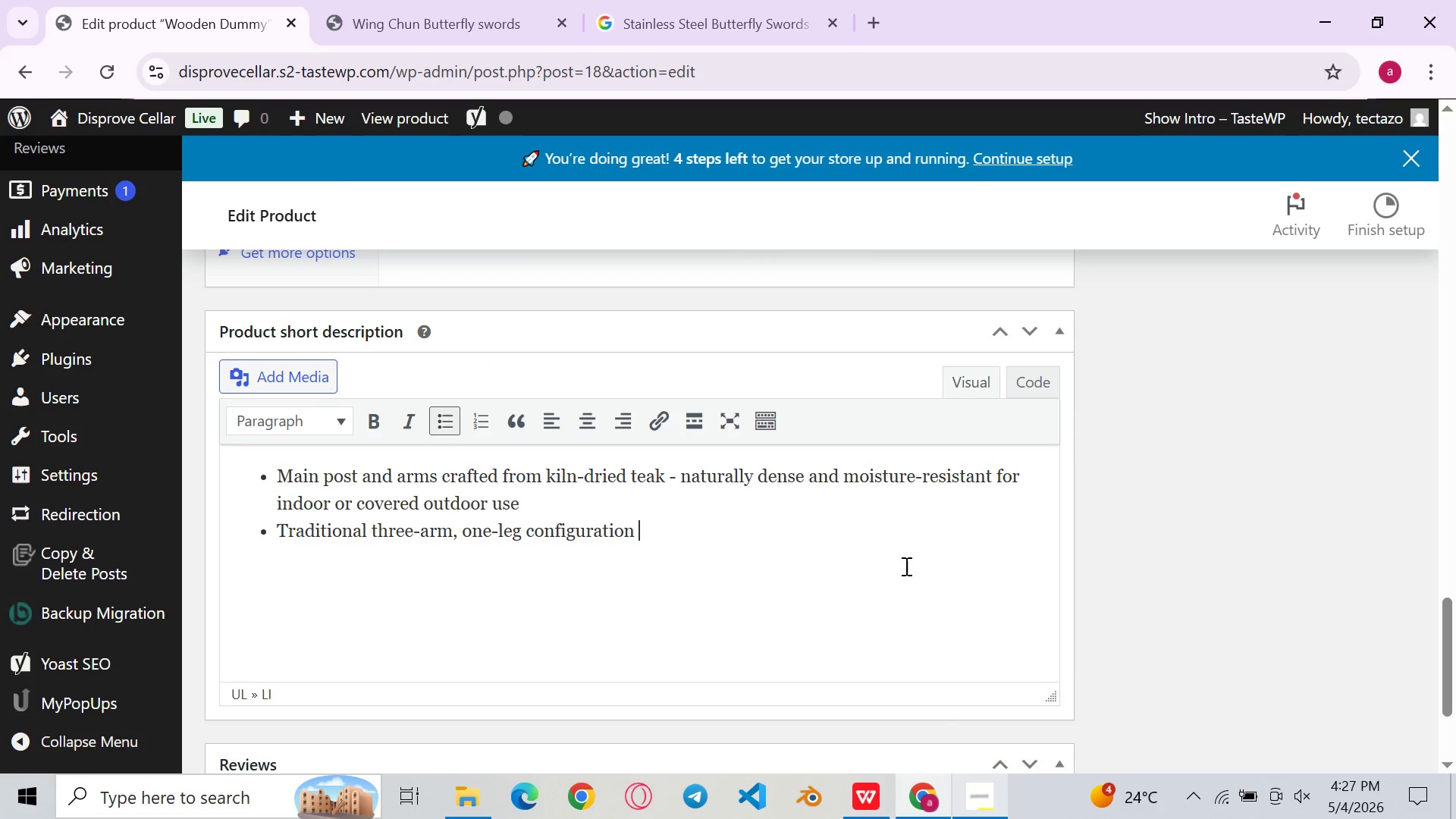 
type(mathcing )
key(Backspace)
key(Backspace)
key(Backspace)
key(Backspace)
key(Backspace)
key(Backspace)
key(Backspace)
type(tching the classical 116 )
key(Backspace)
type(-techniw)
key(Backspace)
type(que Mokk )
key(Backspace)
key(Backspace)
key(Backspace)
type(ok JOng form layout )
 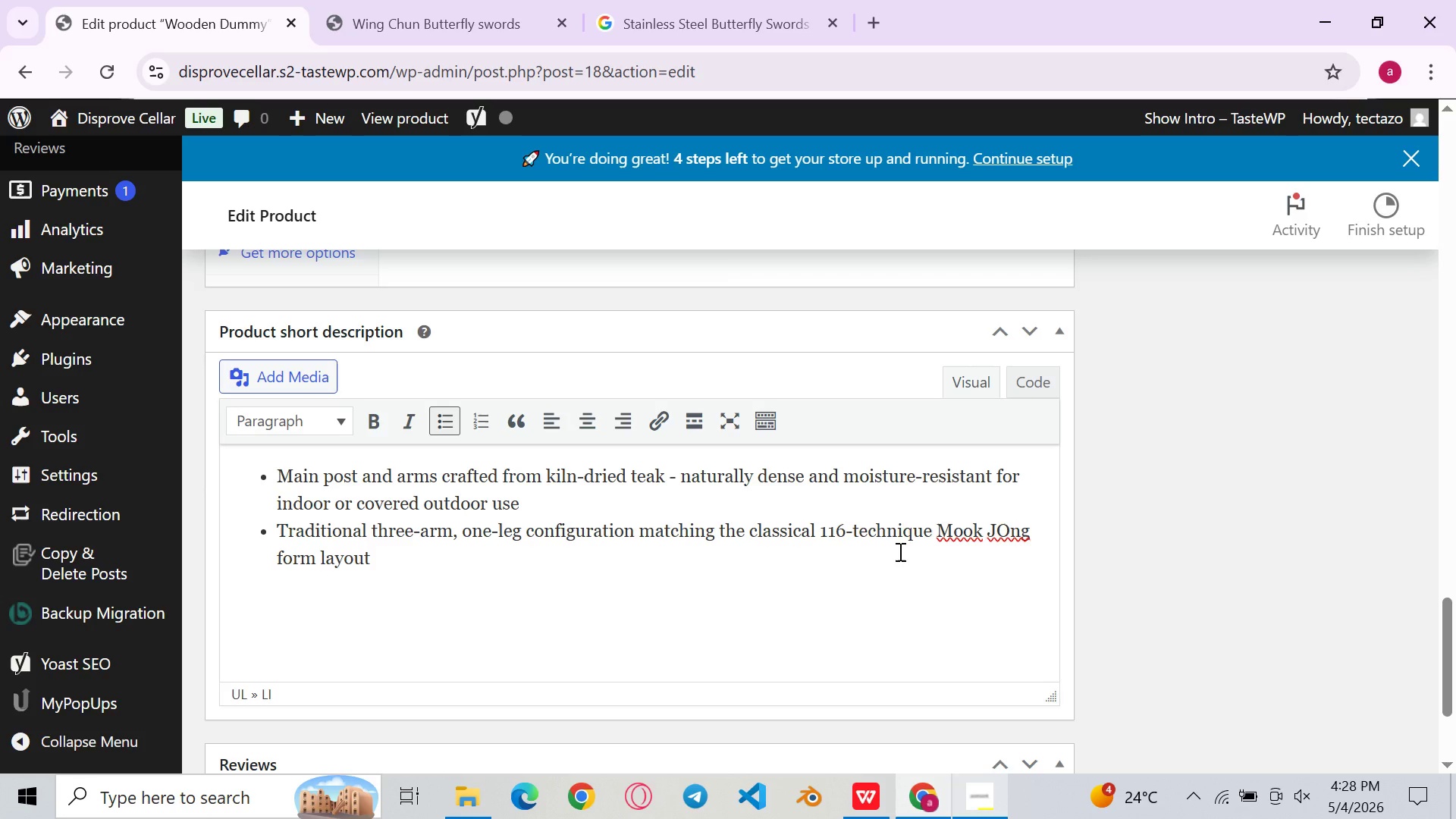 
key(Enter)
 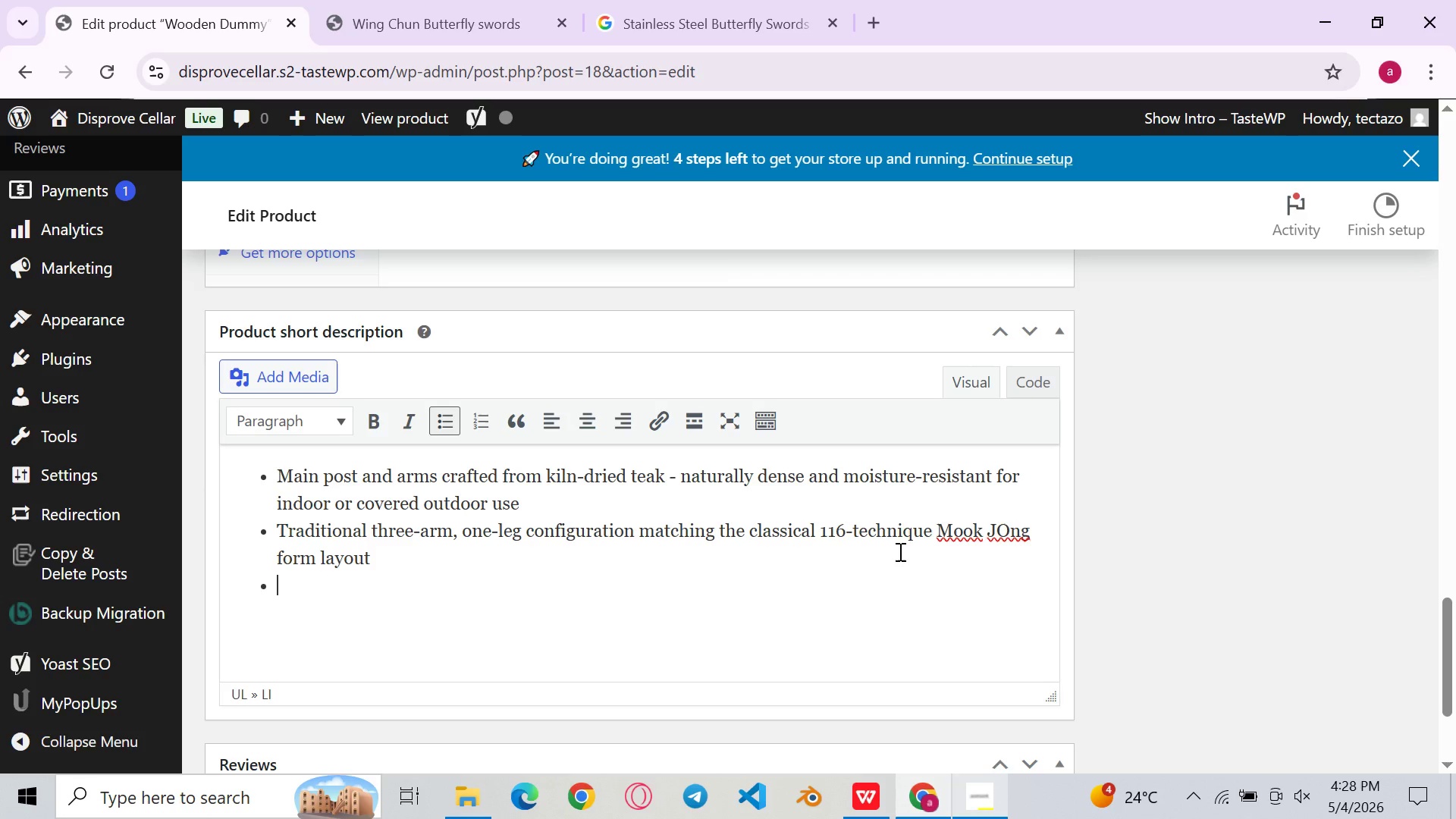 
type(Adjust)
 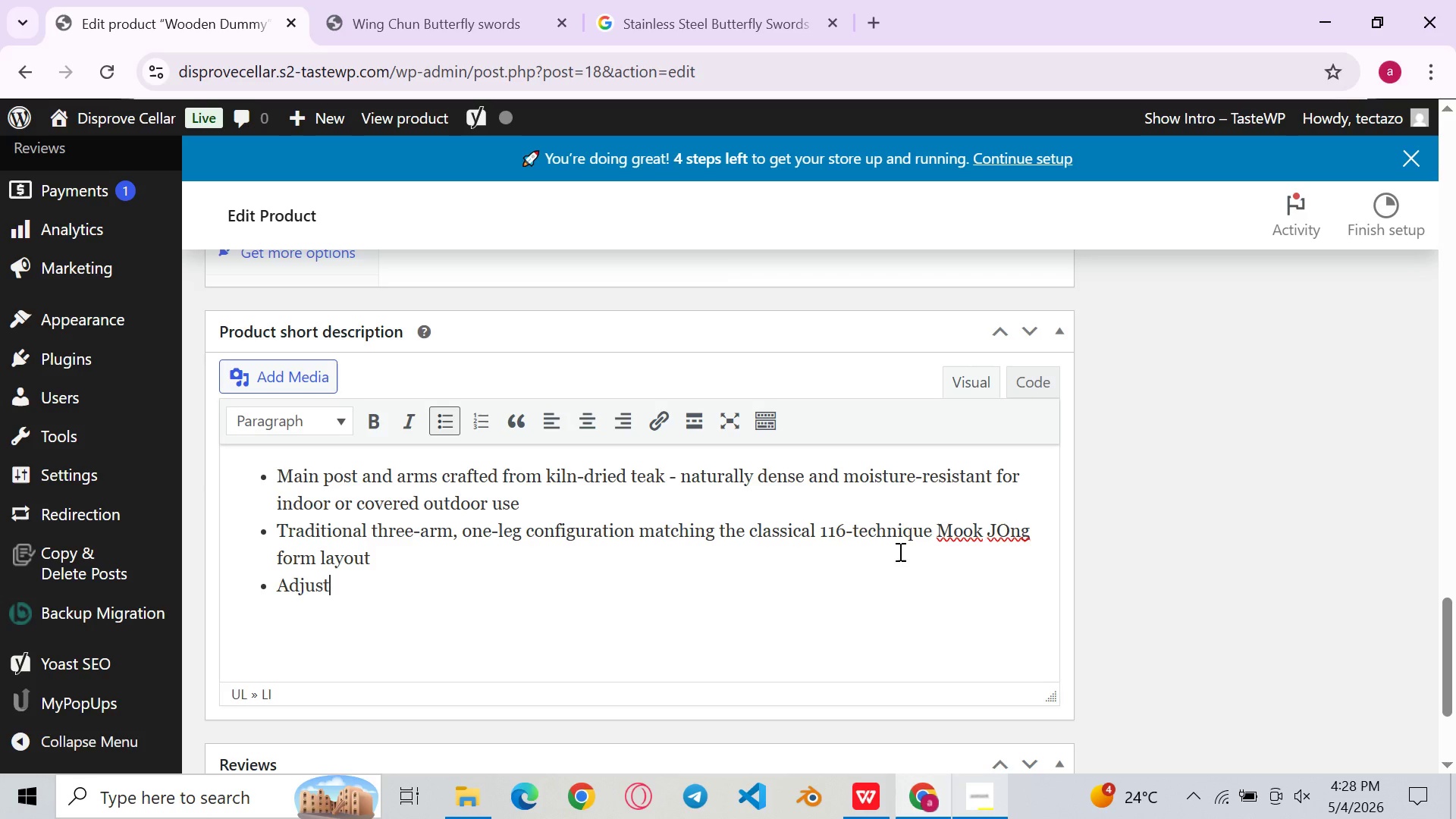 
type(able mounting frame accomadate )
 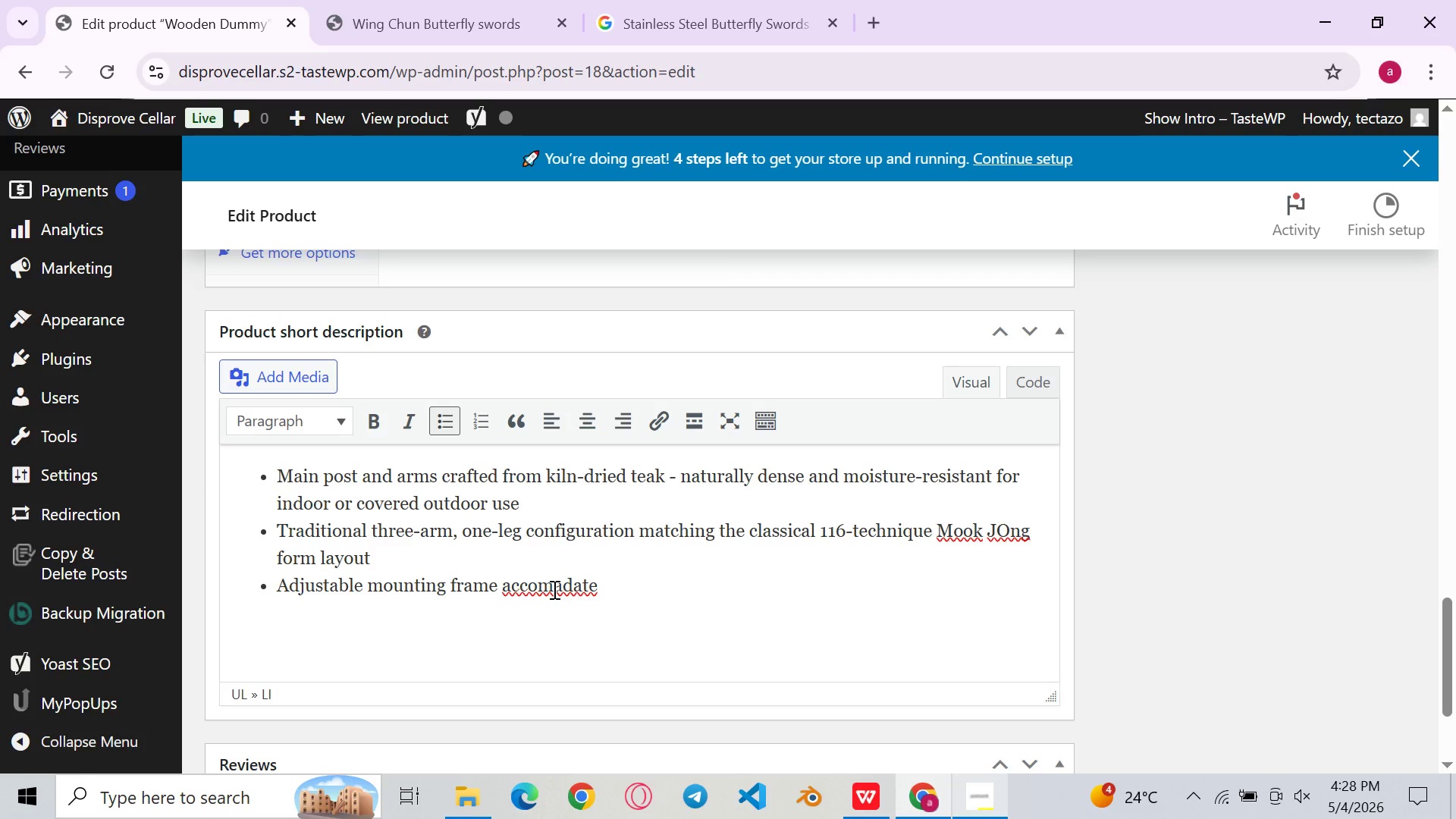 
double_click([553, 589])
 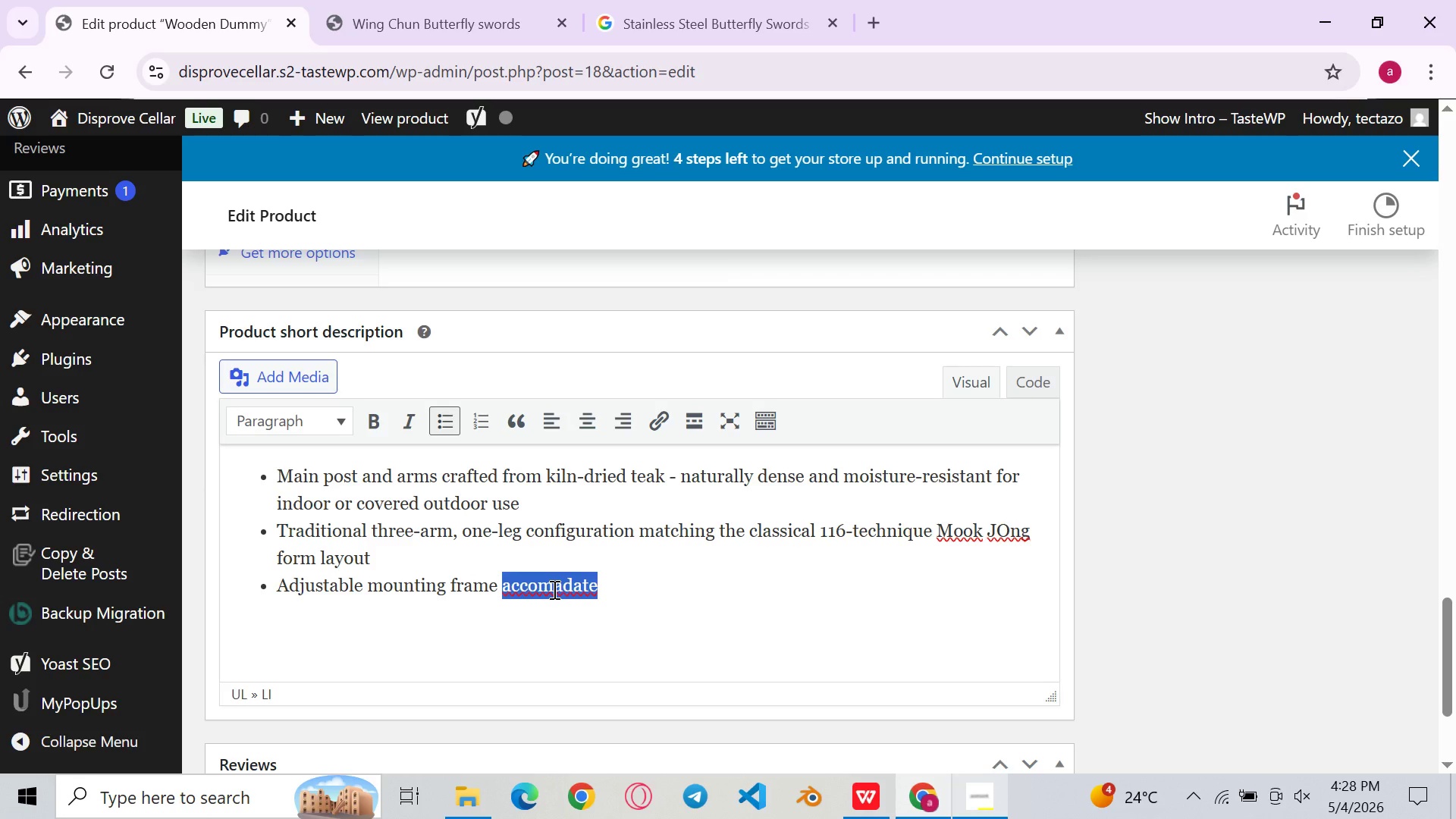 
left_click([553, 589])
 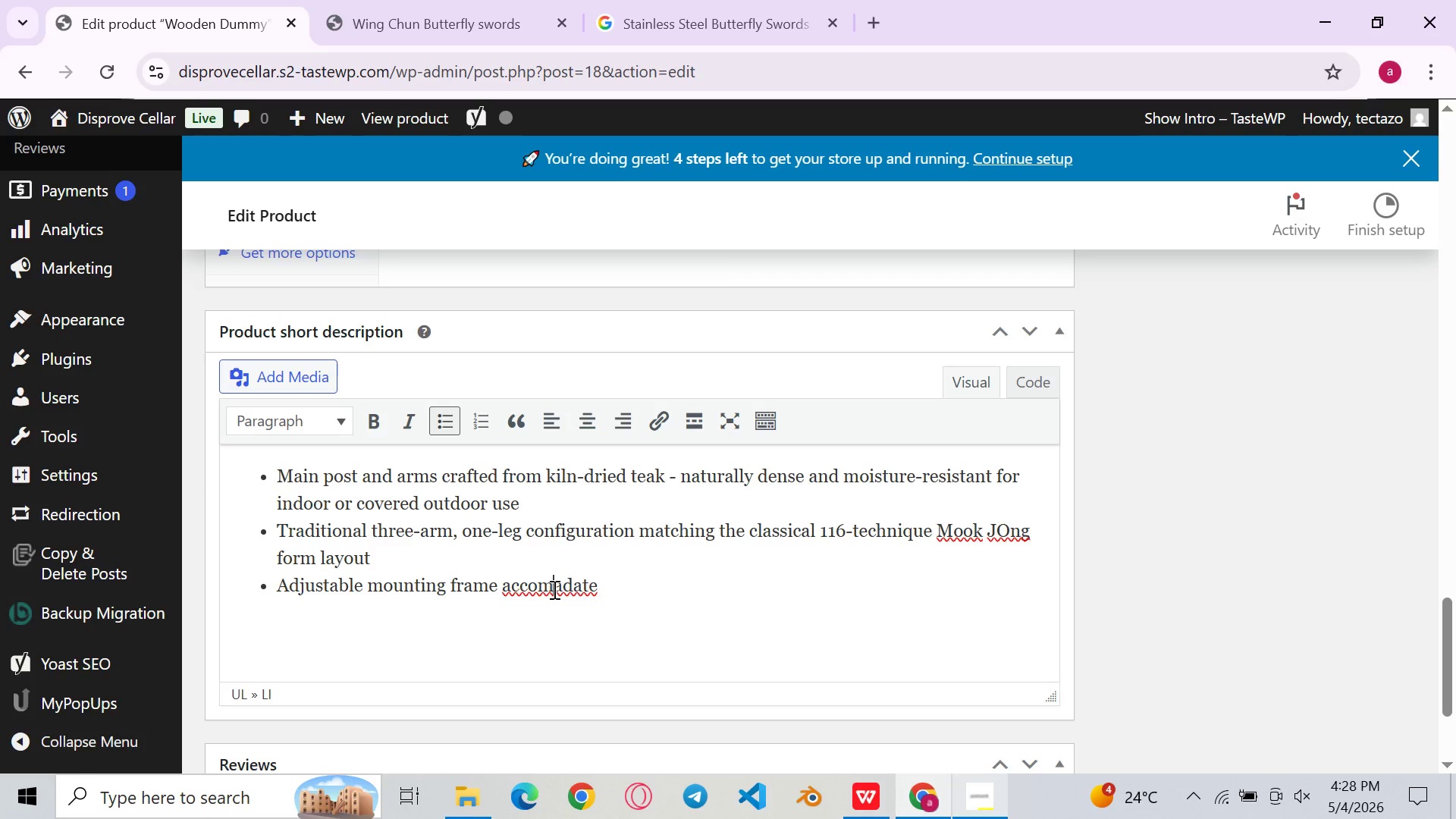 
key(M)
 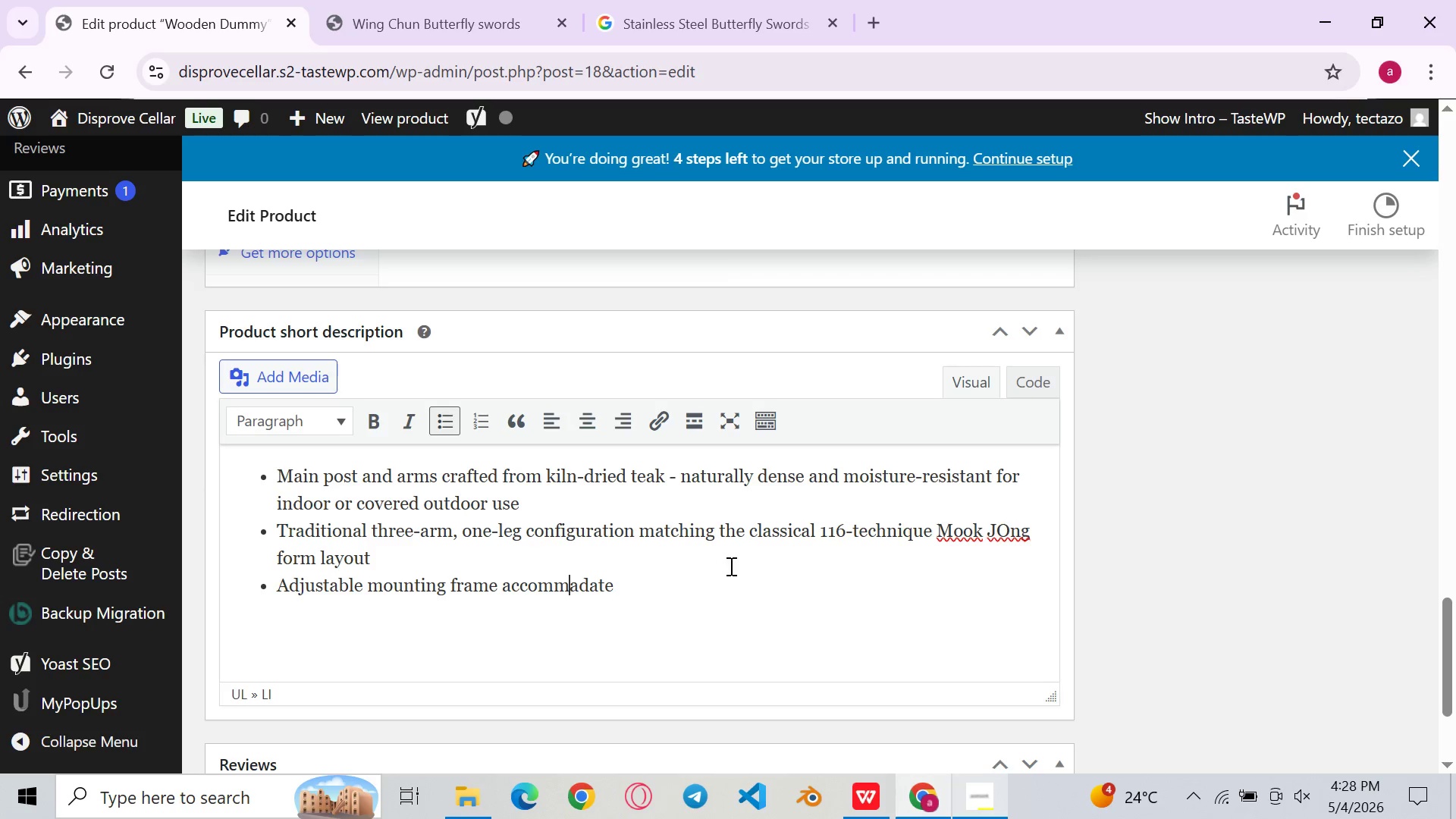 
left_click([682, 587])
 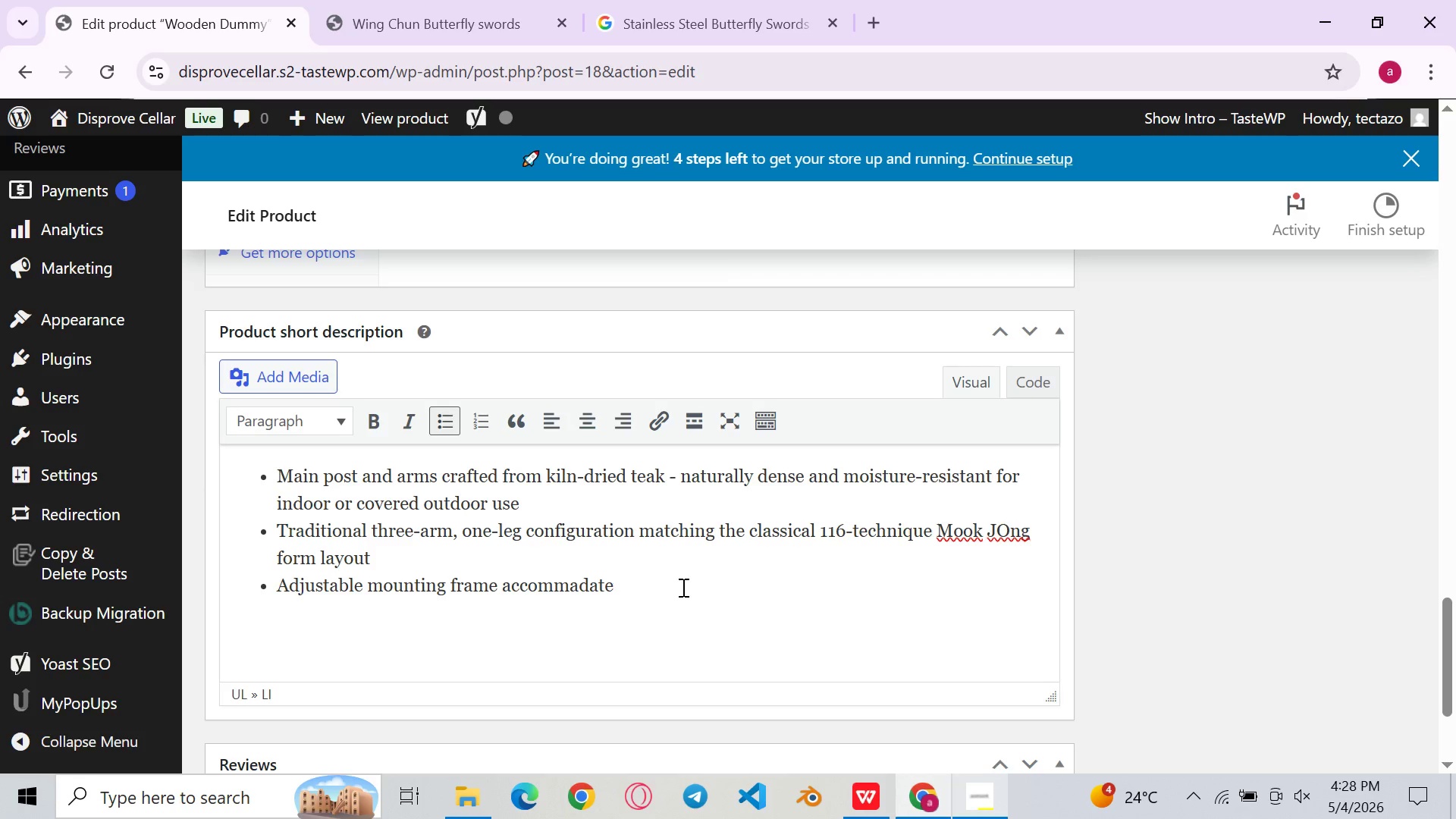 
key(Backspace)
type(s wall-mount )
 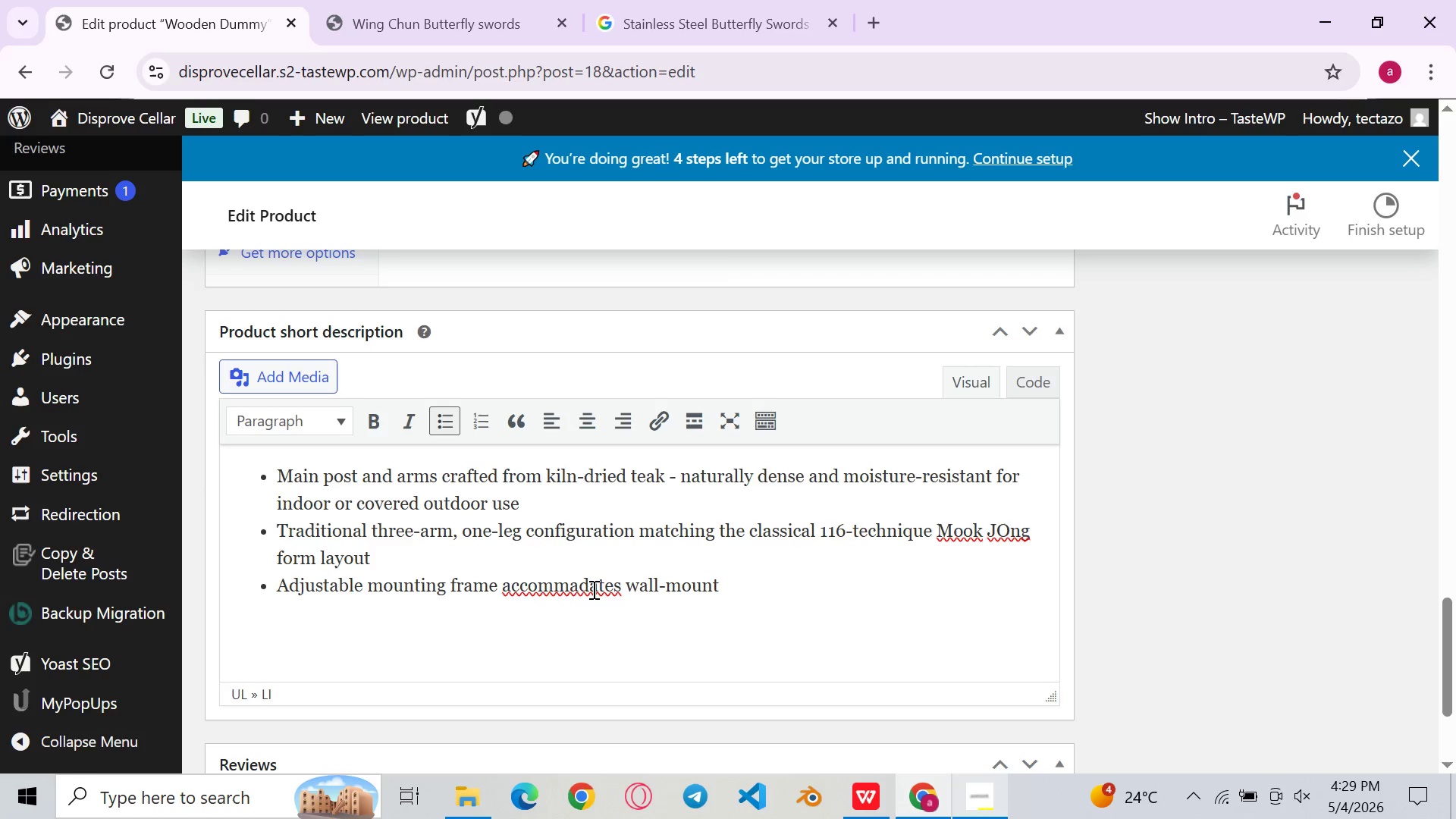 
left_click([592, 589])
 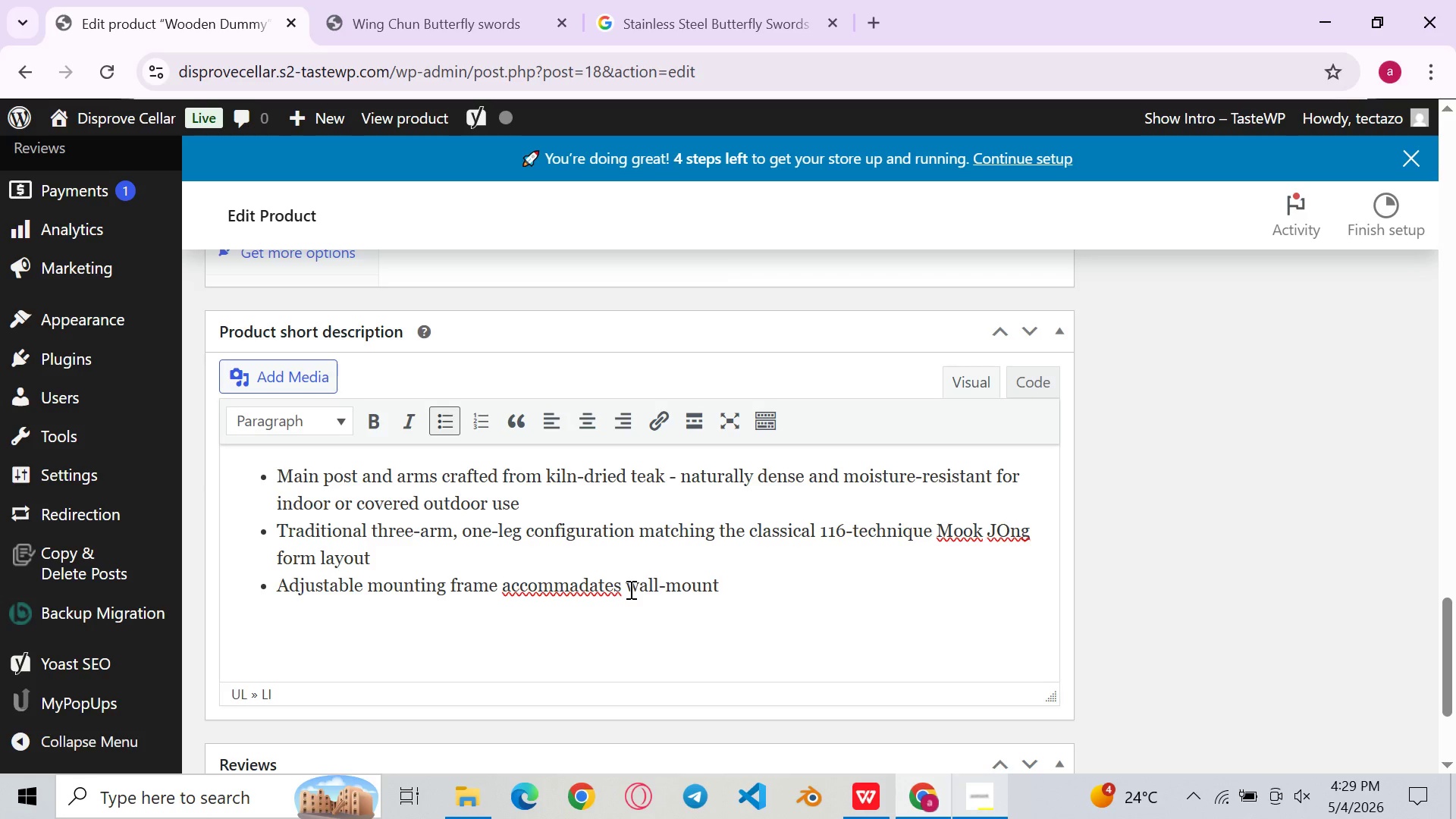 
wait(8.94)
 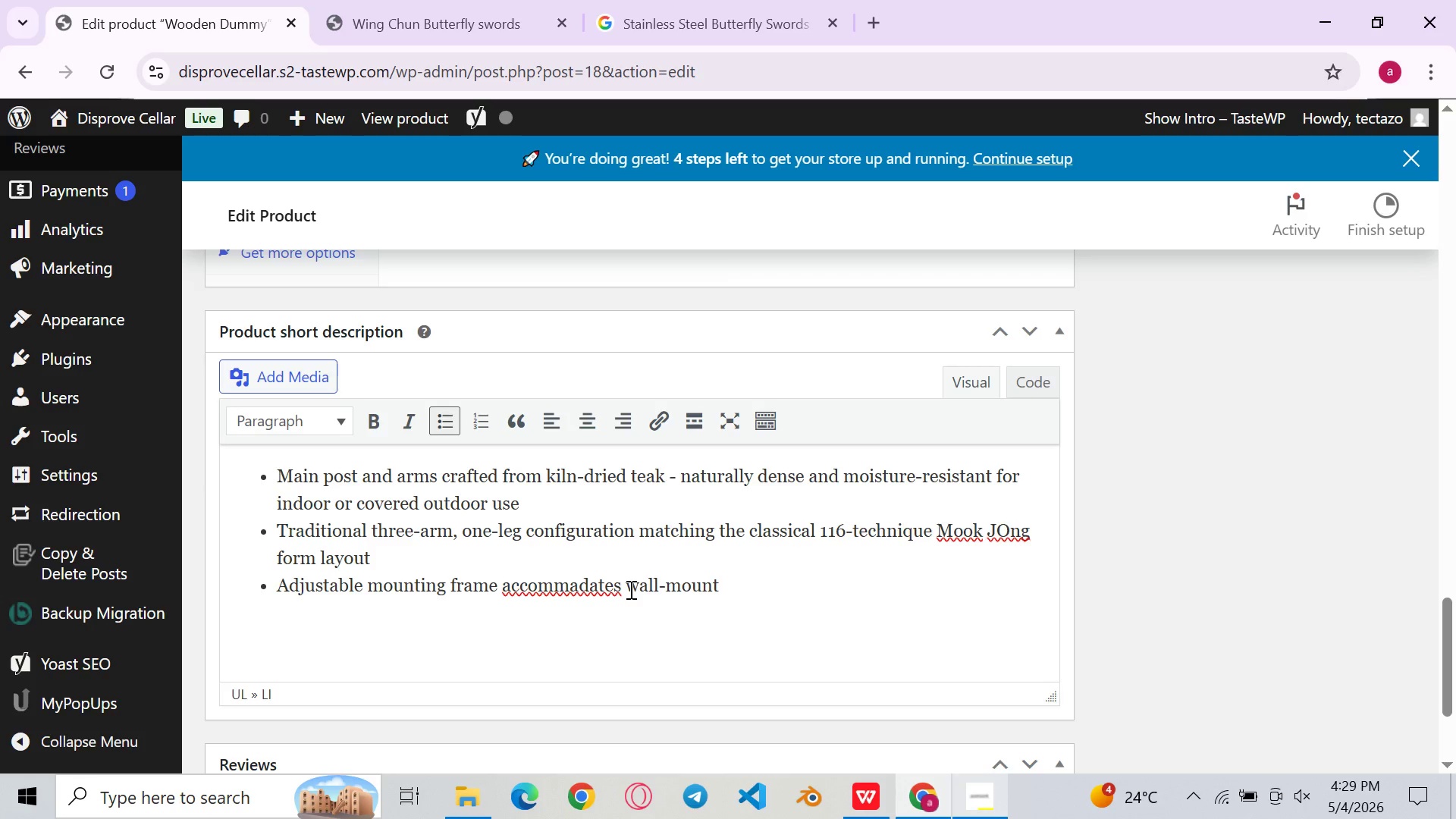 
left_click([582, 587])
 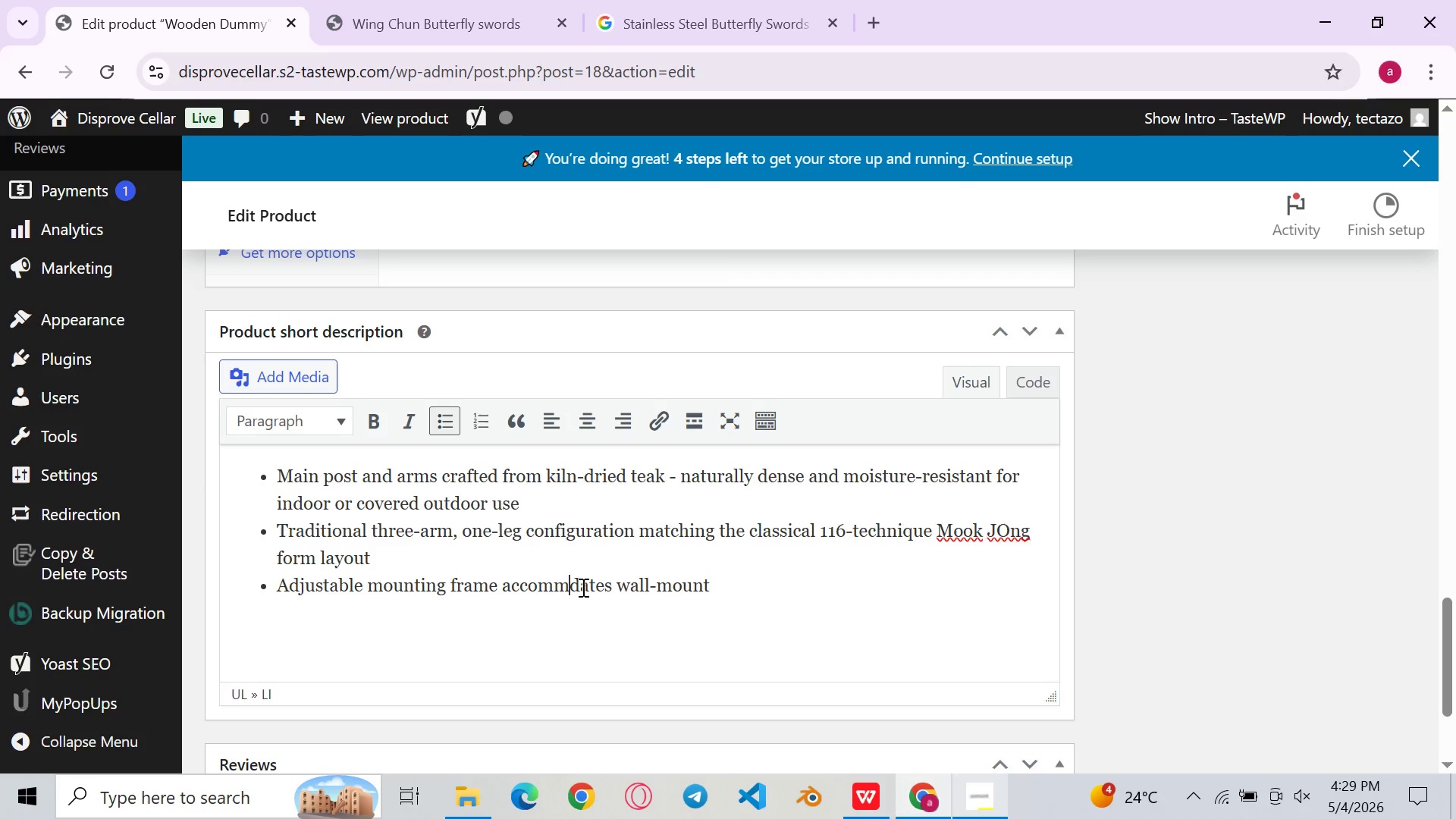 
key(Backspace)
 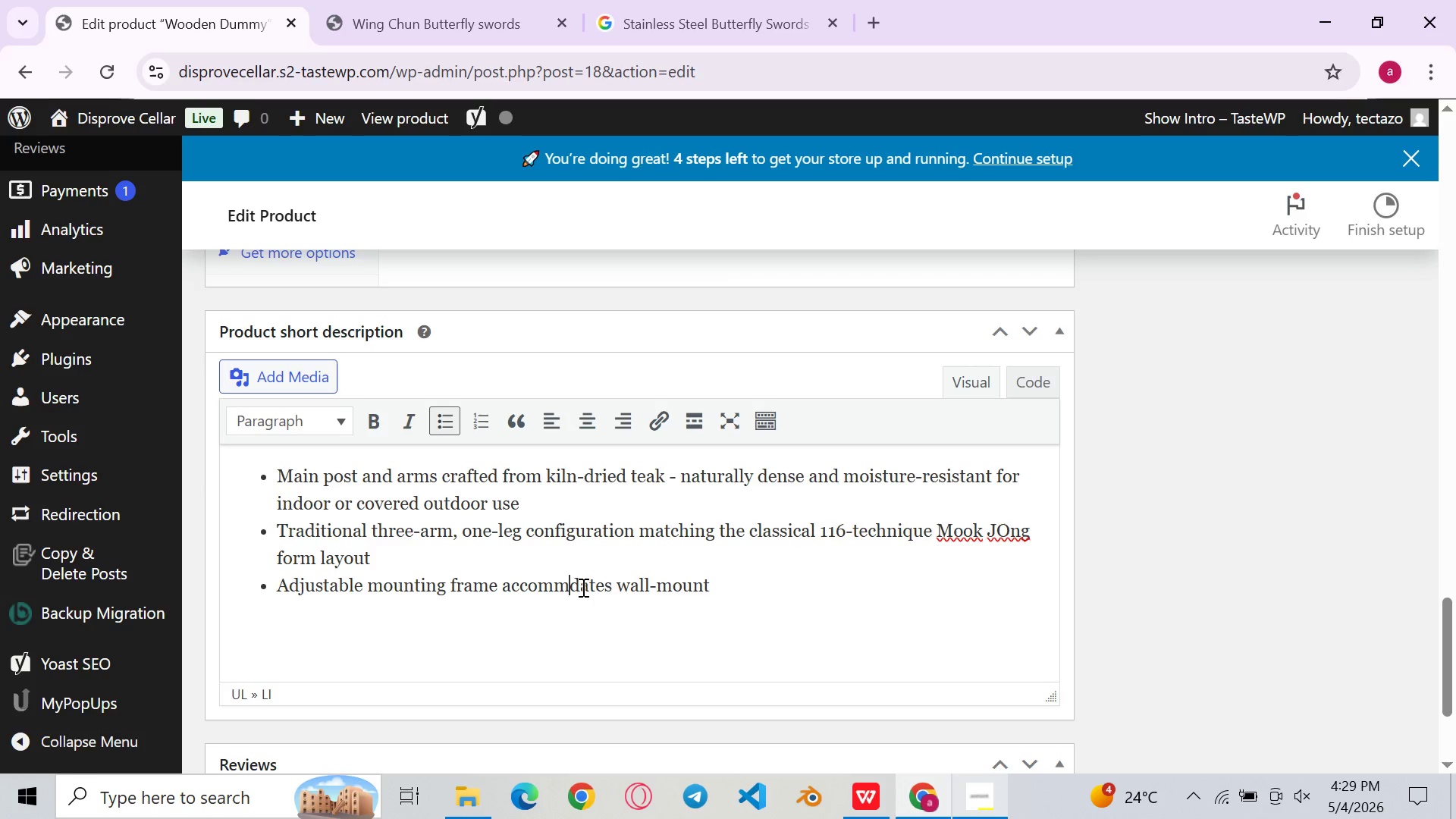 
key(O)
 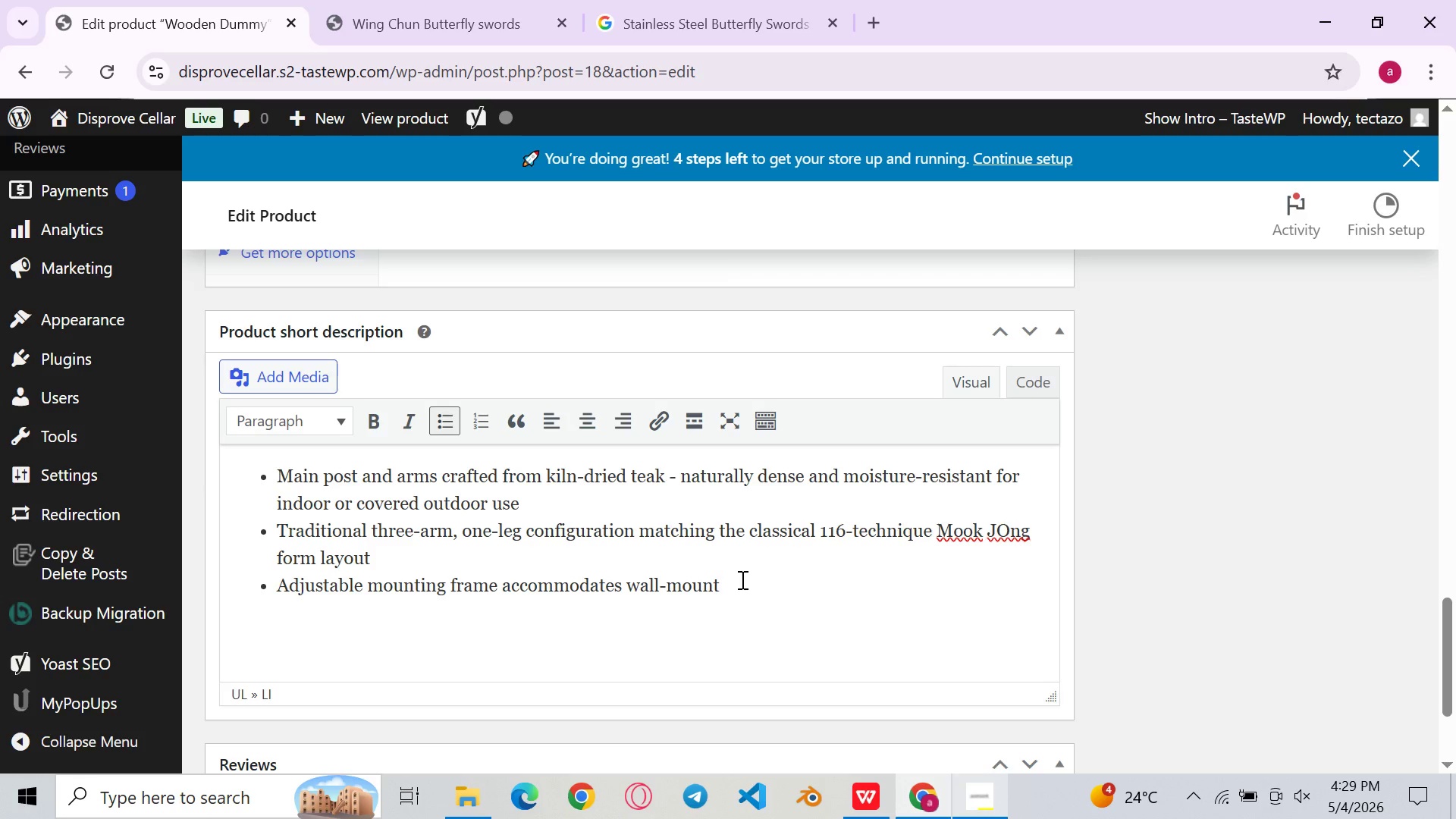 
left_click([741, 579])
 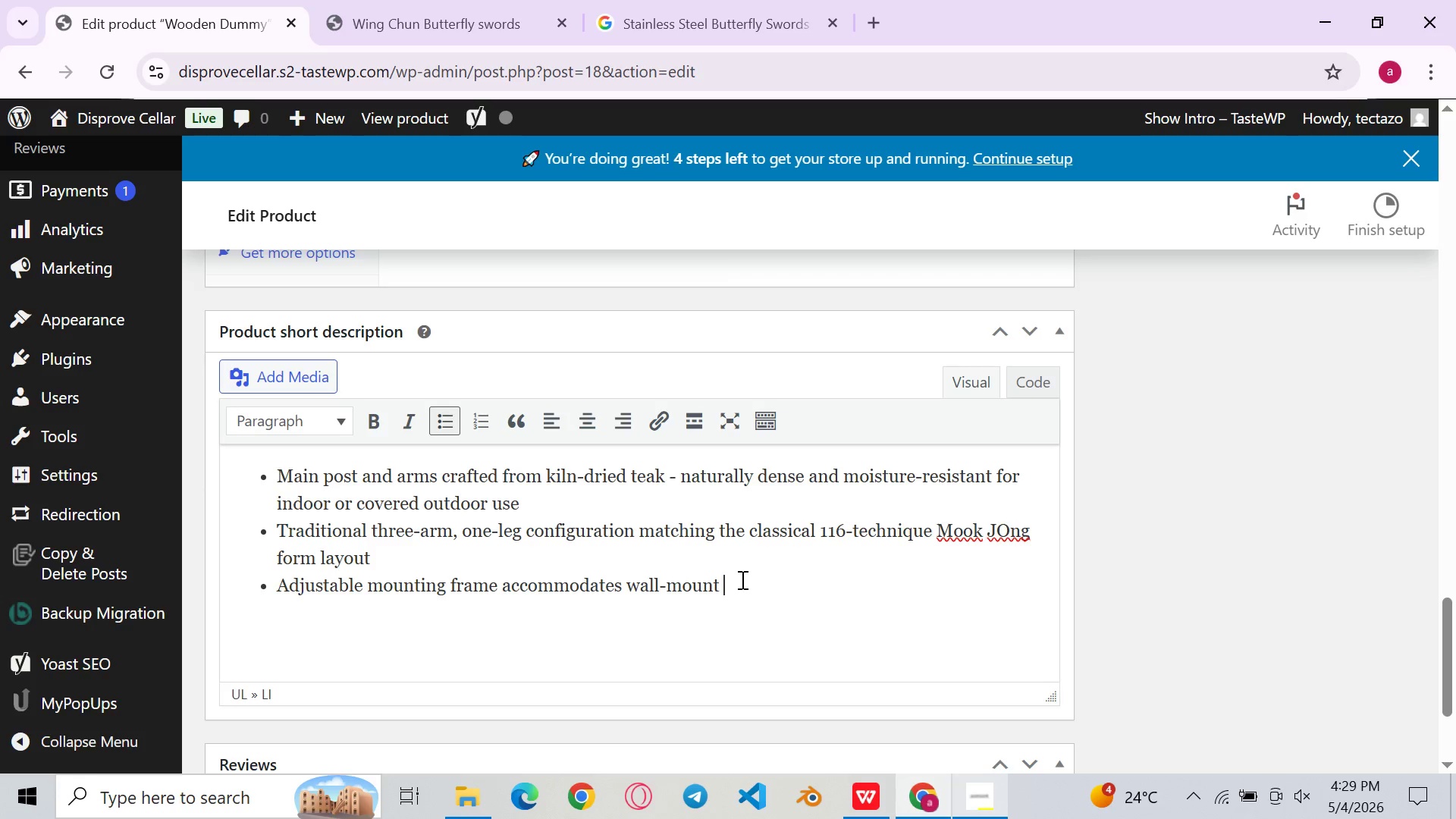 
type(and free-standing installation optioma)
key(Backspace)
key(Backspace)
key(Backspace)
type(ons)
 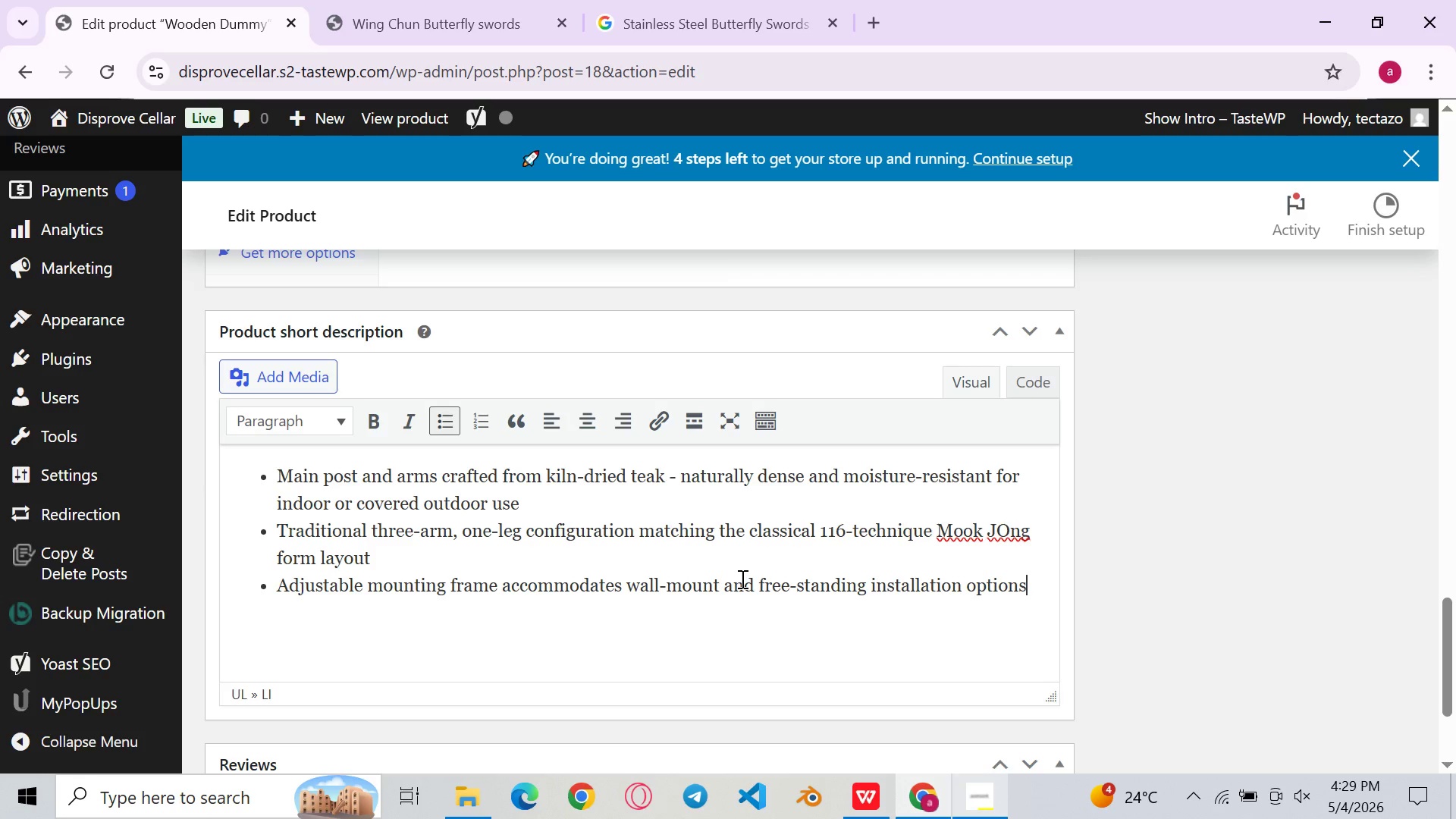 
key(Enter)
 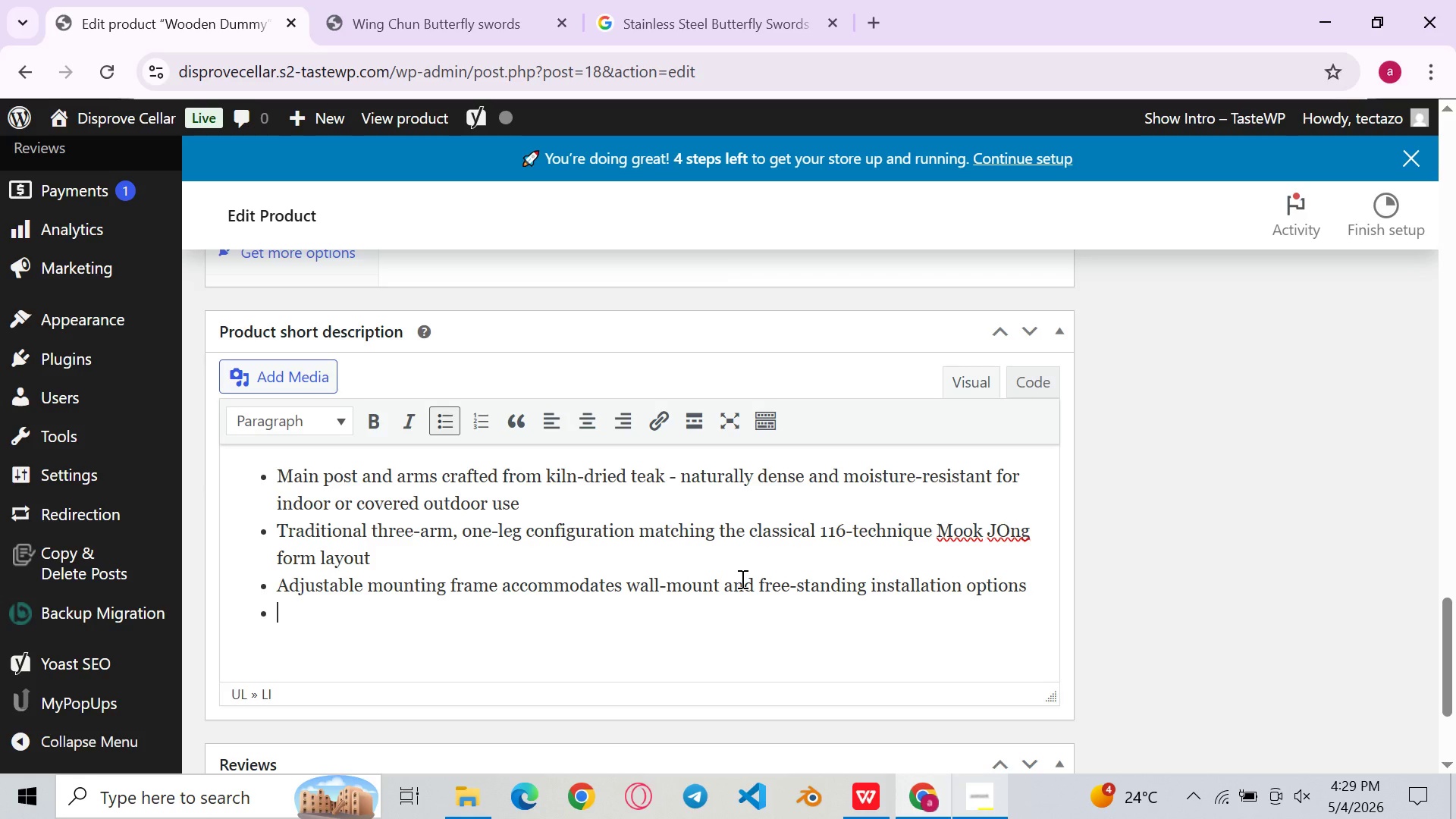 
type(Pref-rilled arm and leg morft)
key(Backspace)
key(Backspace)
type(tises for pt)
key(Backspace)
type(recise angula)
 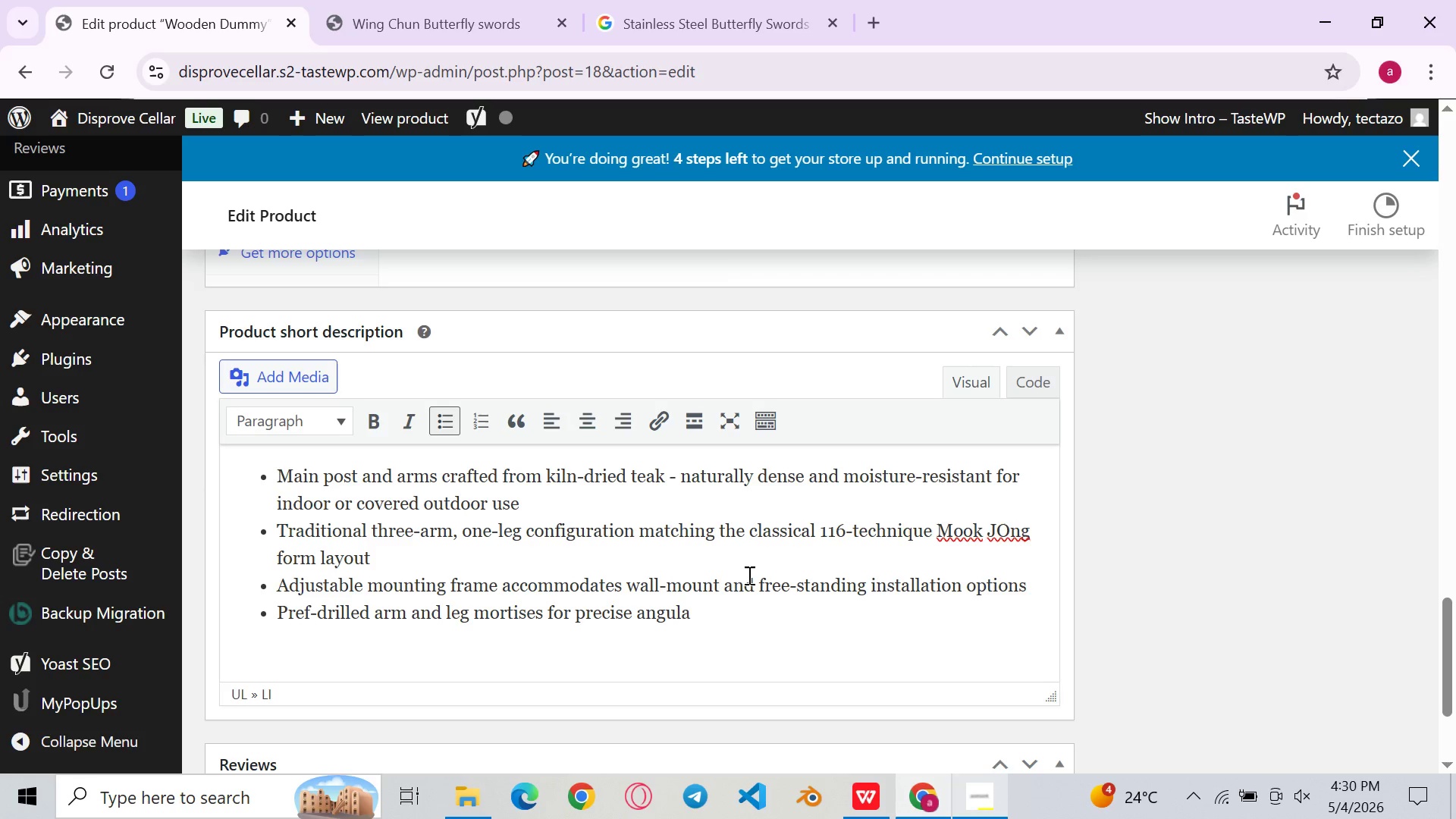 
left_click([748, 575])
 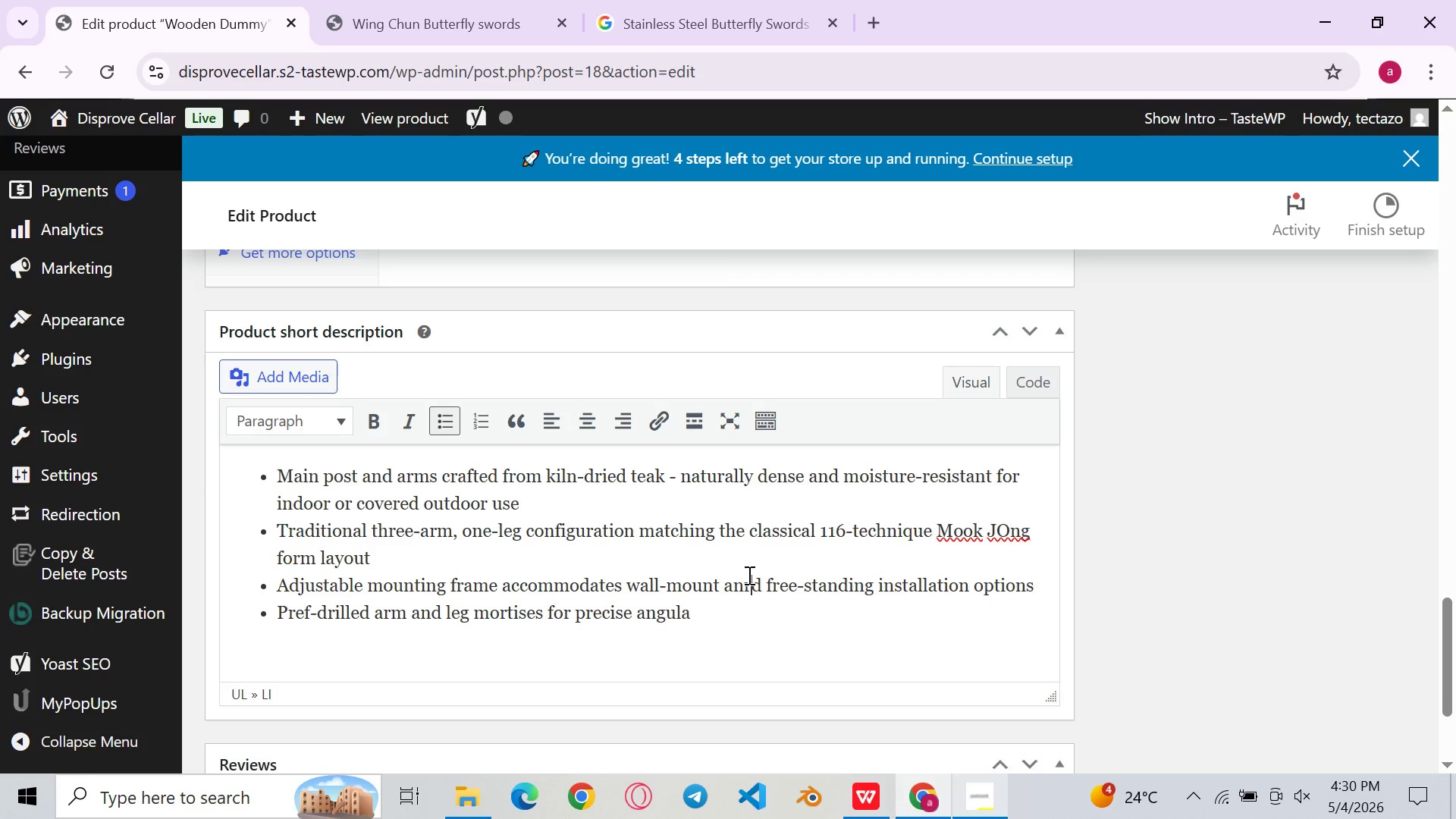 
key(R)
 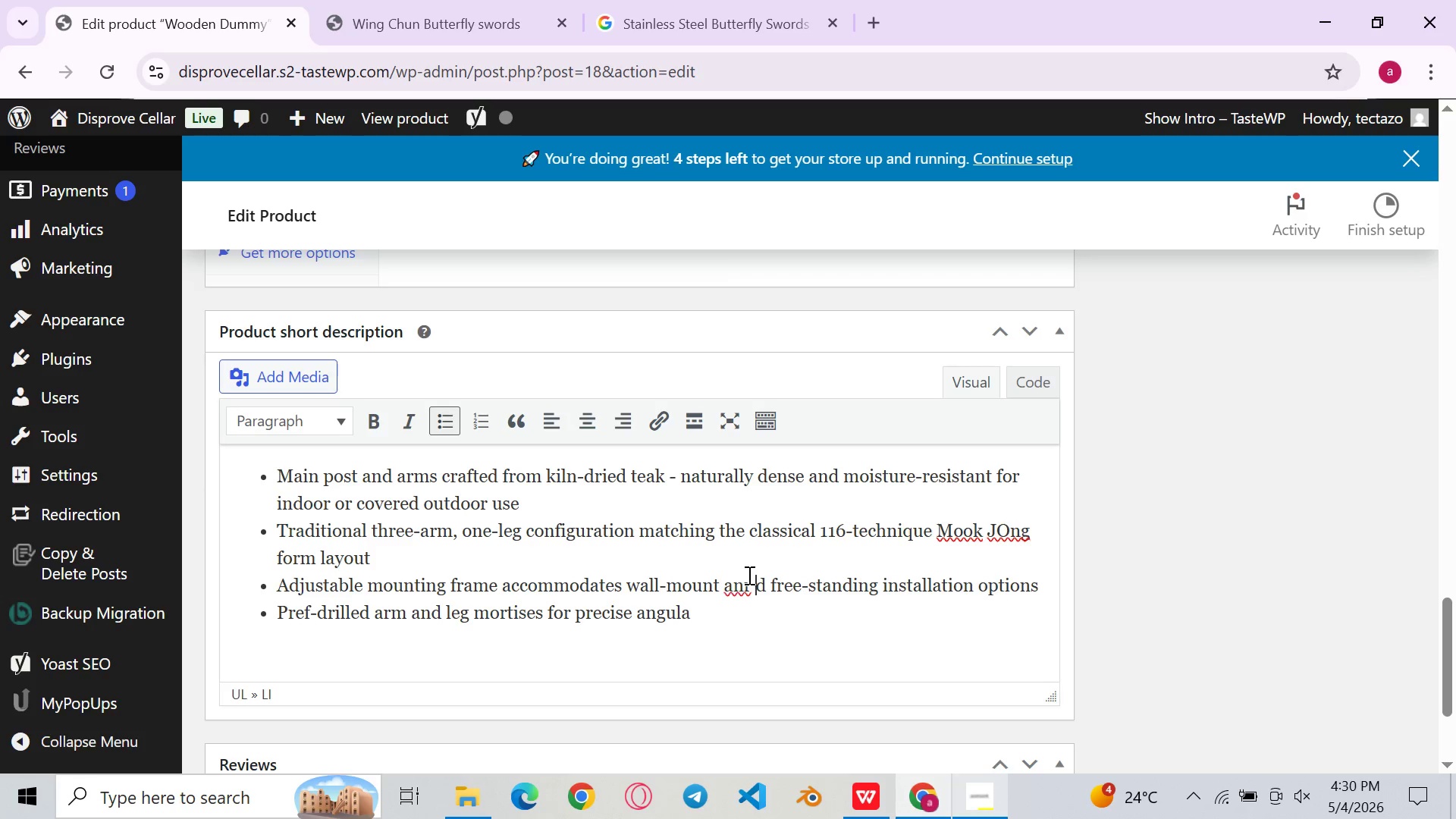 
key(Space)
 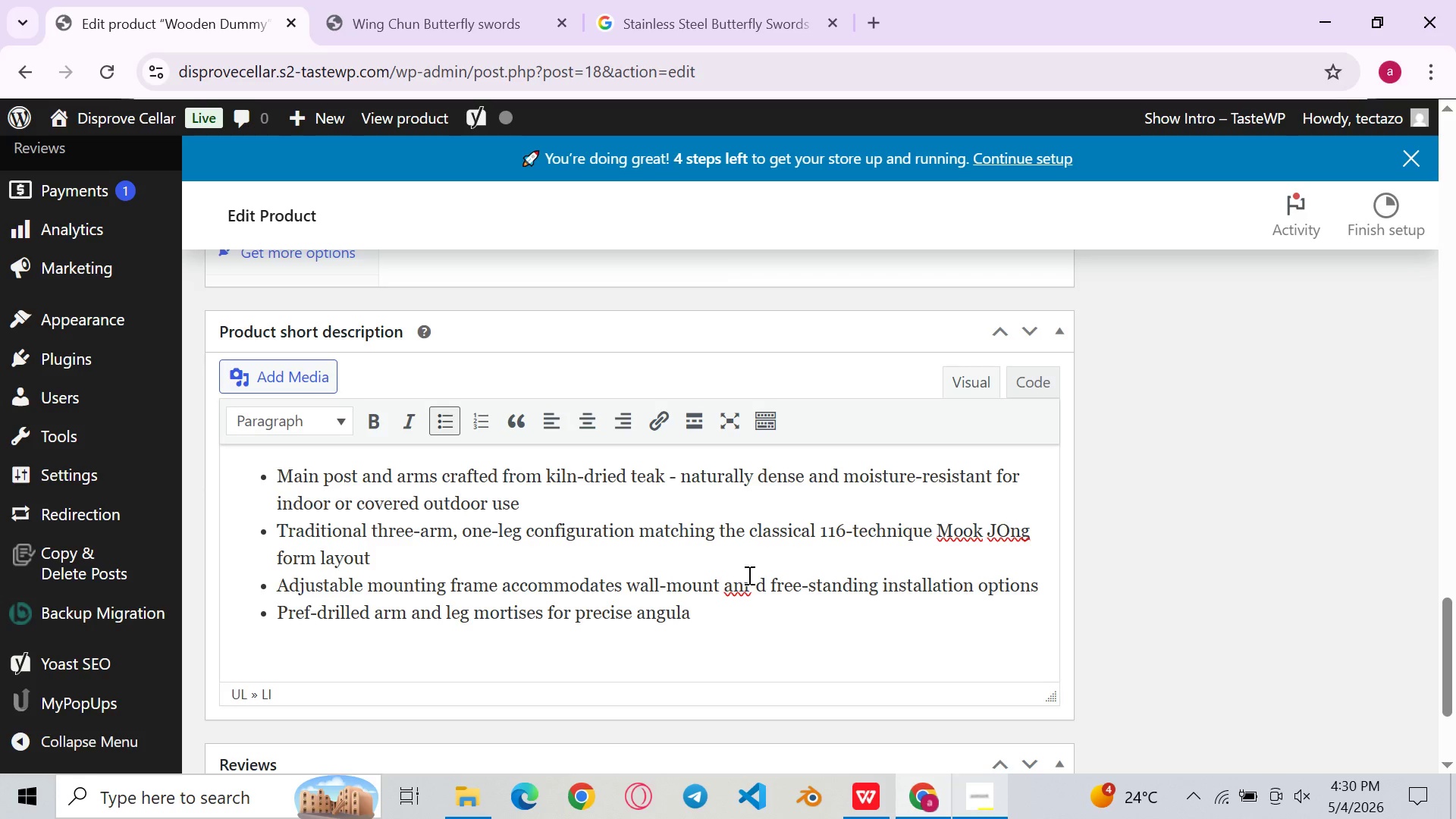 
key(Control+ControlLeft)
 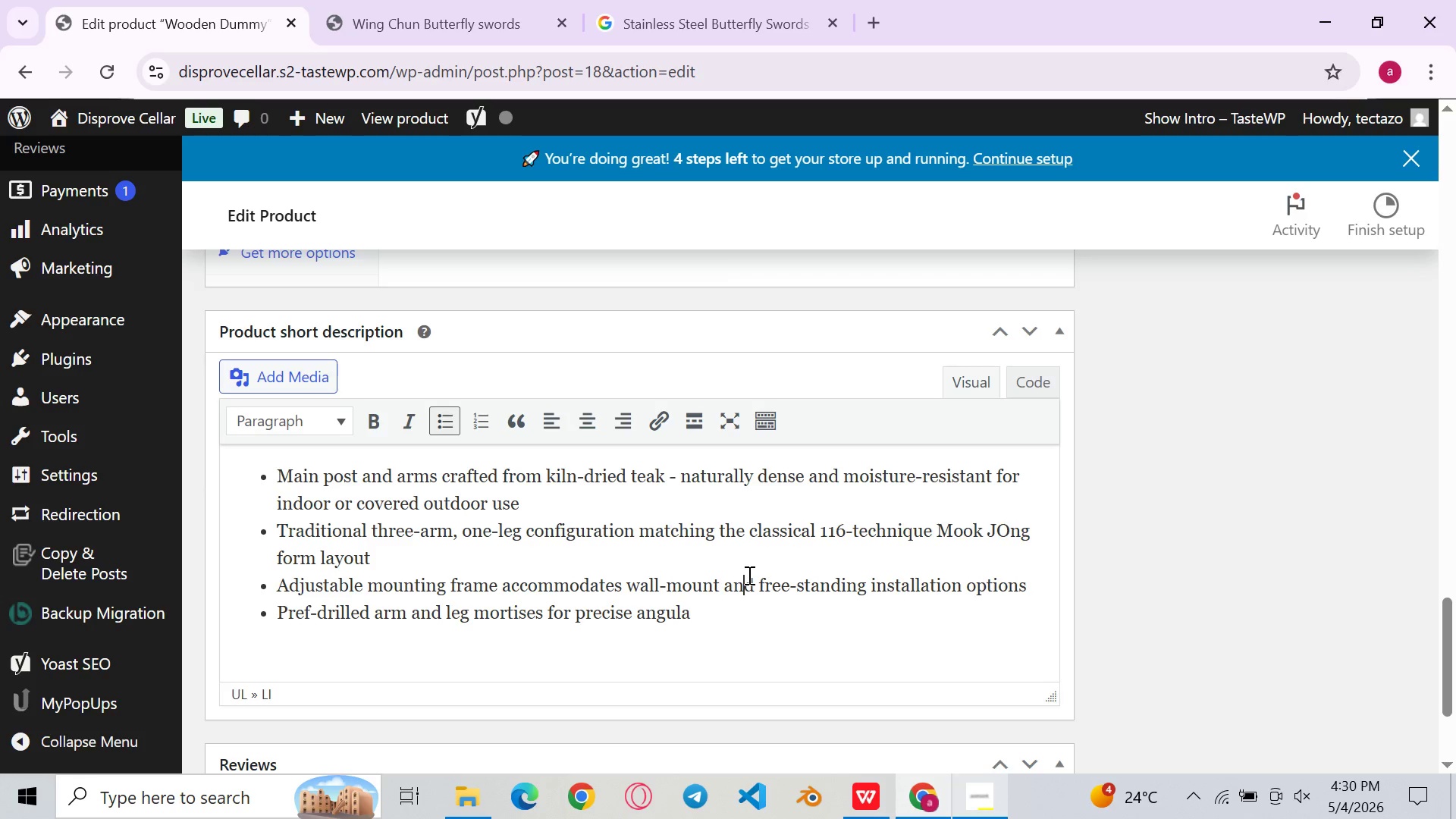 
key(Control+Z)
 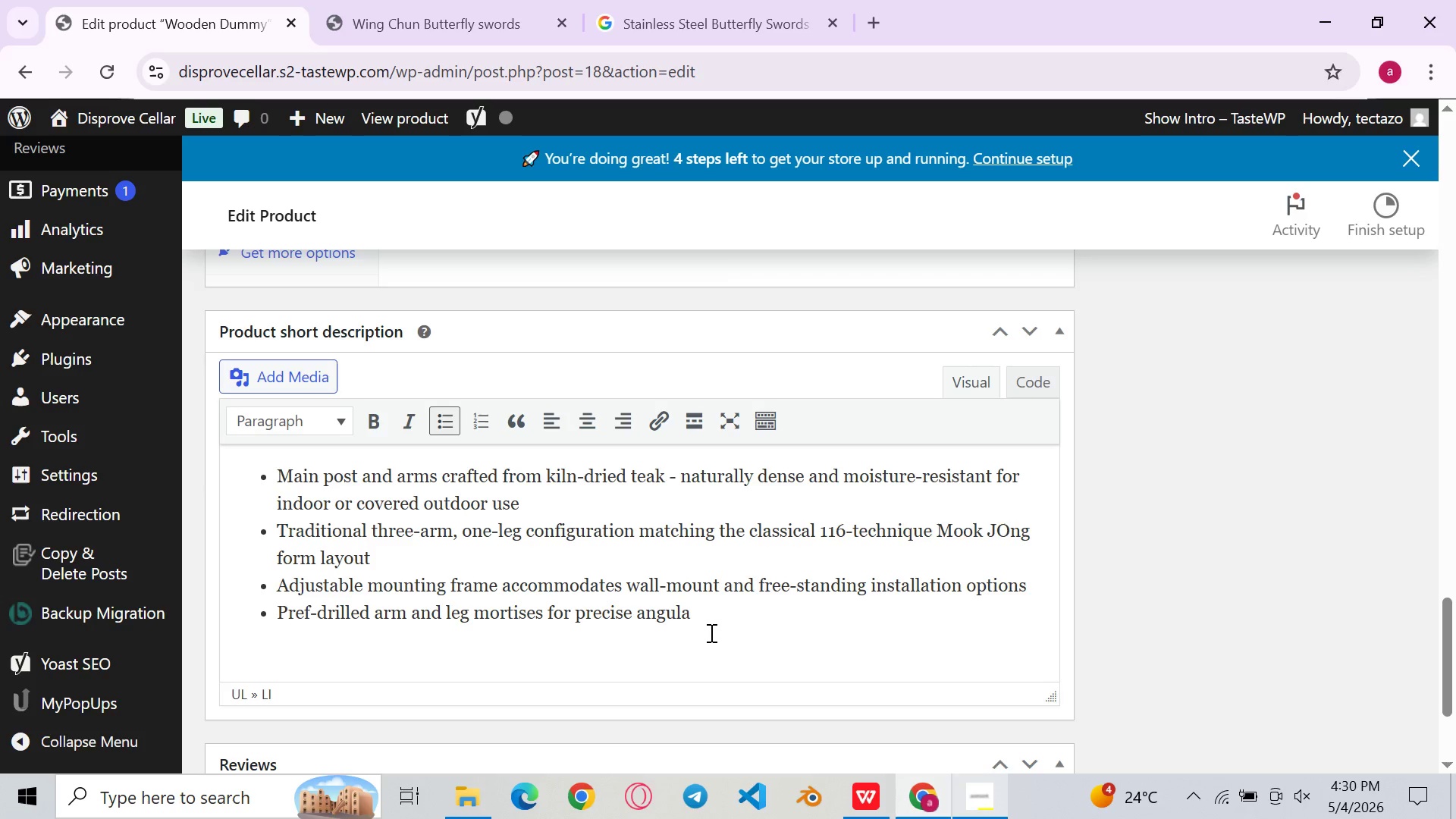 
left_click([710, 632])
 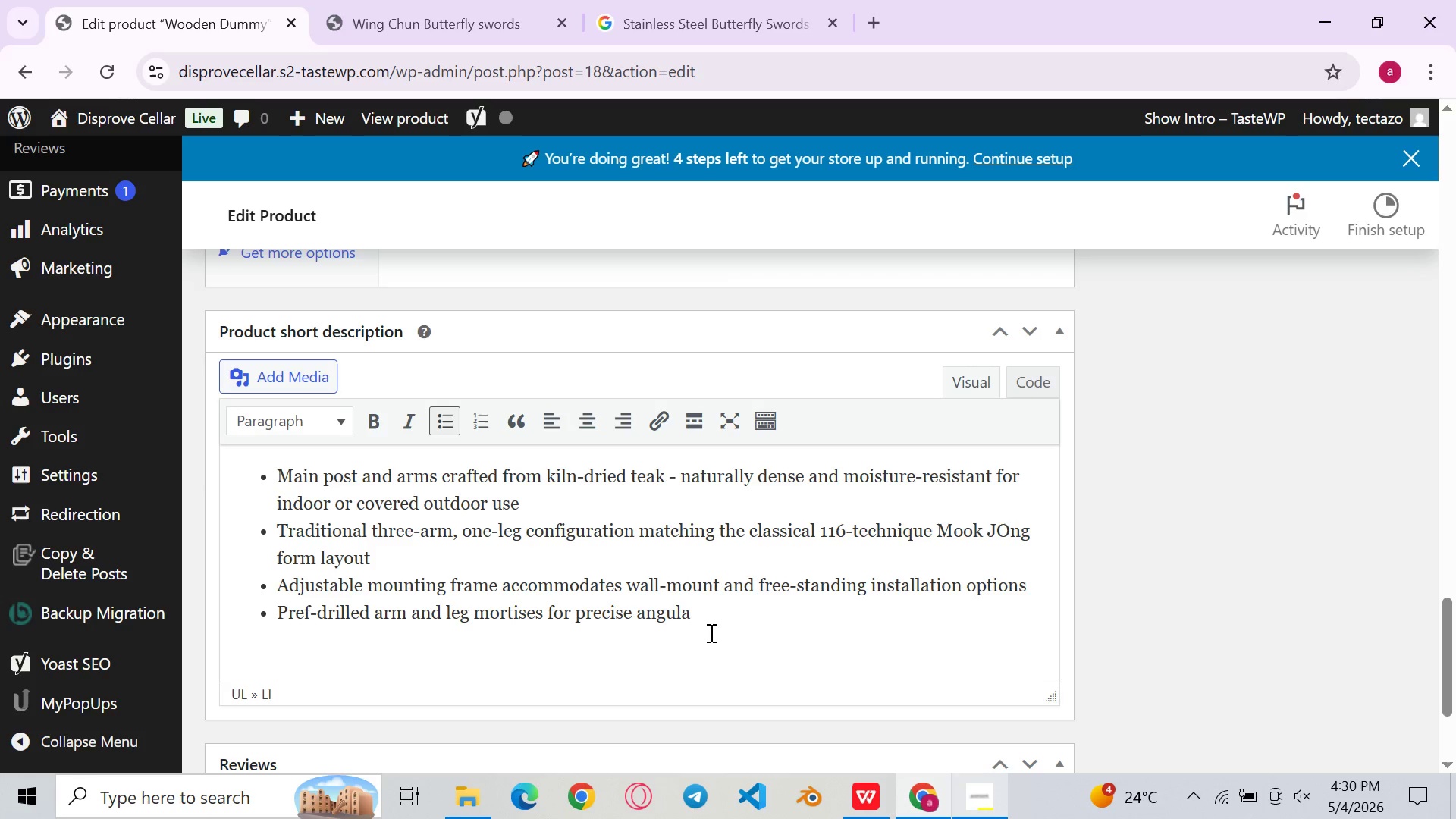 
key(R)
 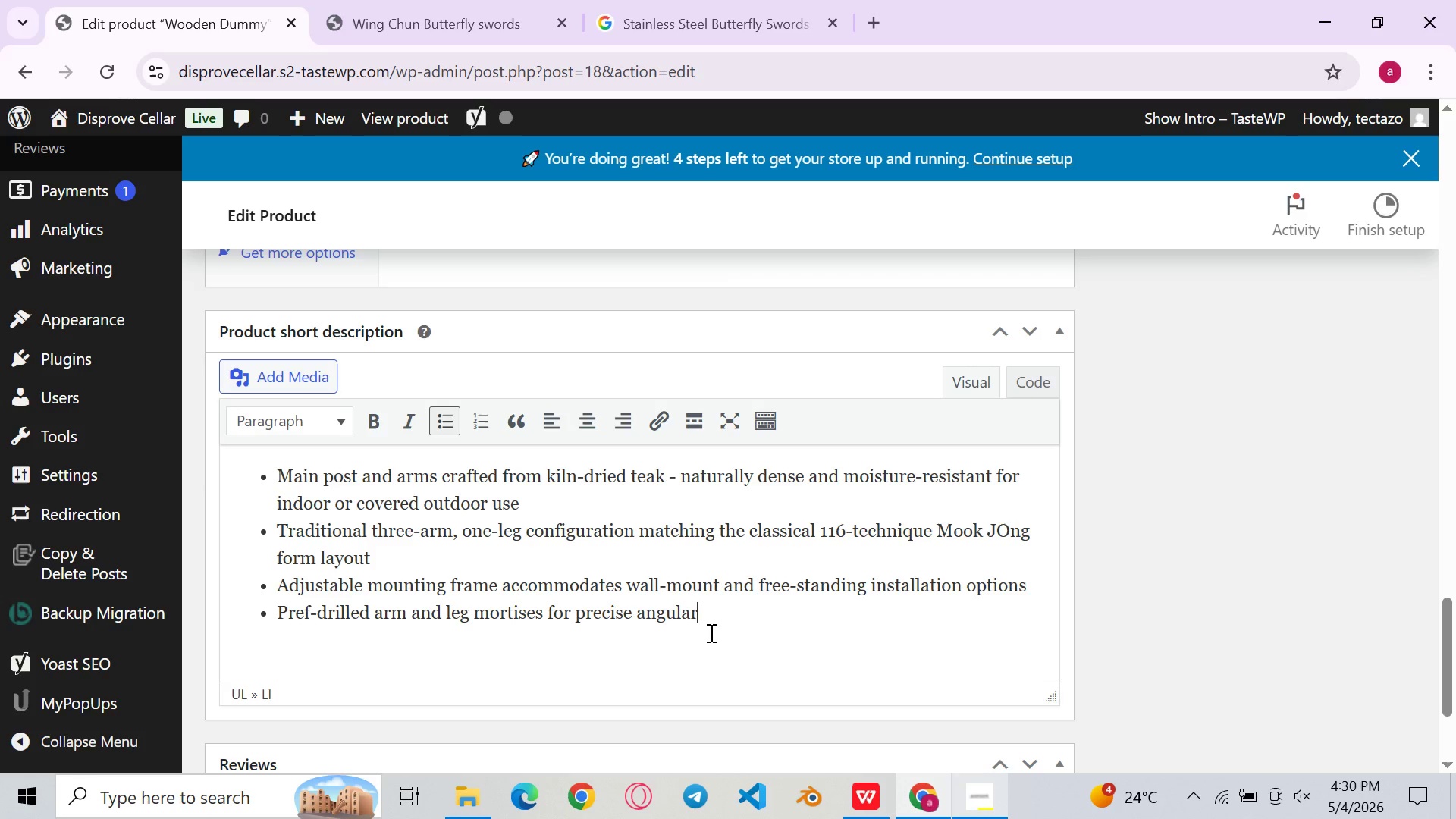 
wait(5.8)
 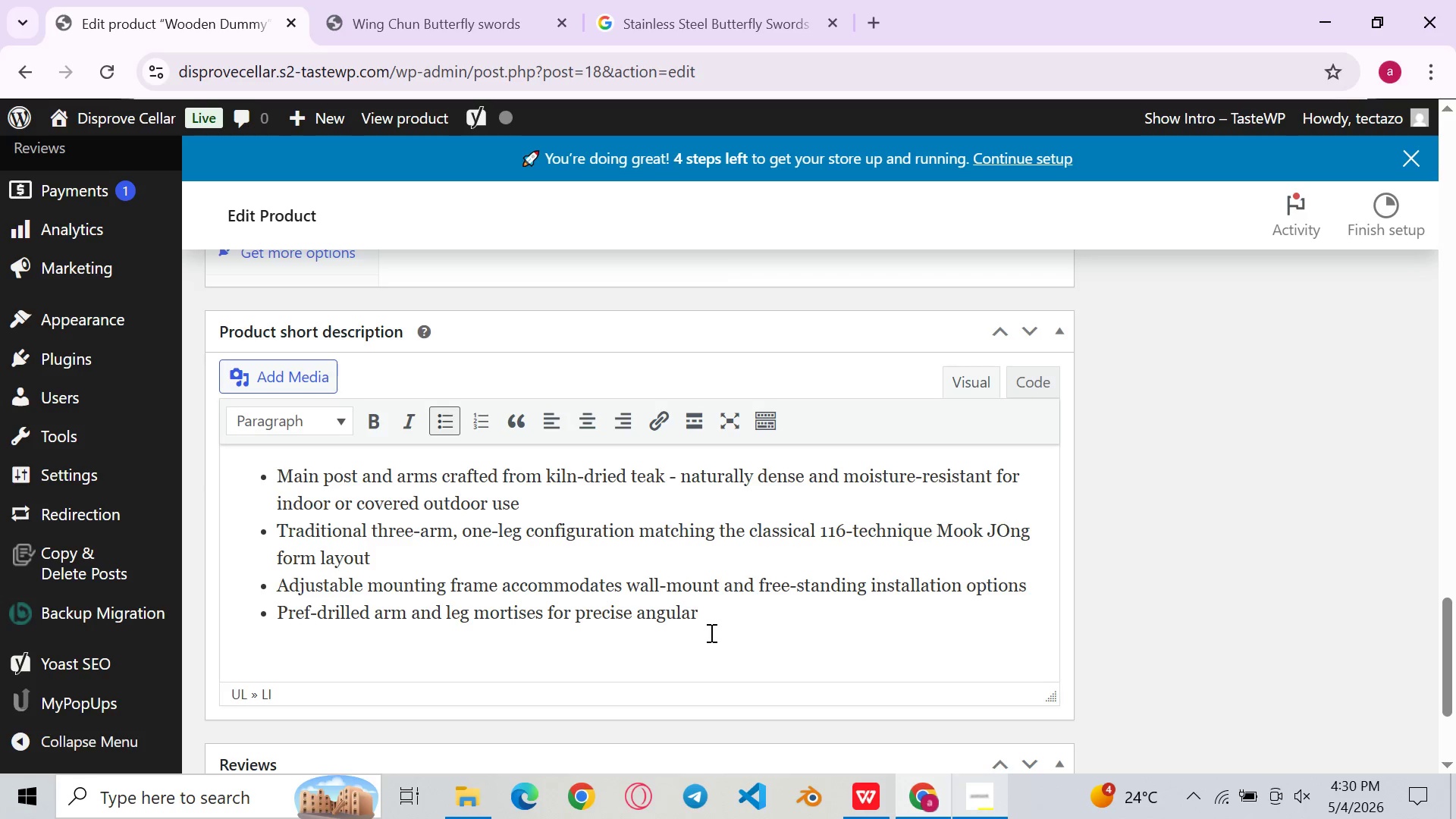 
type( placement validated ag)
 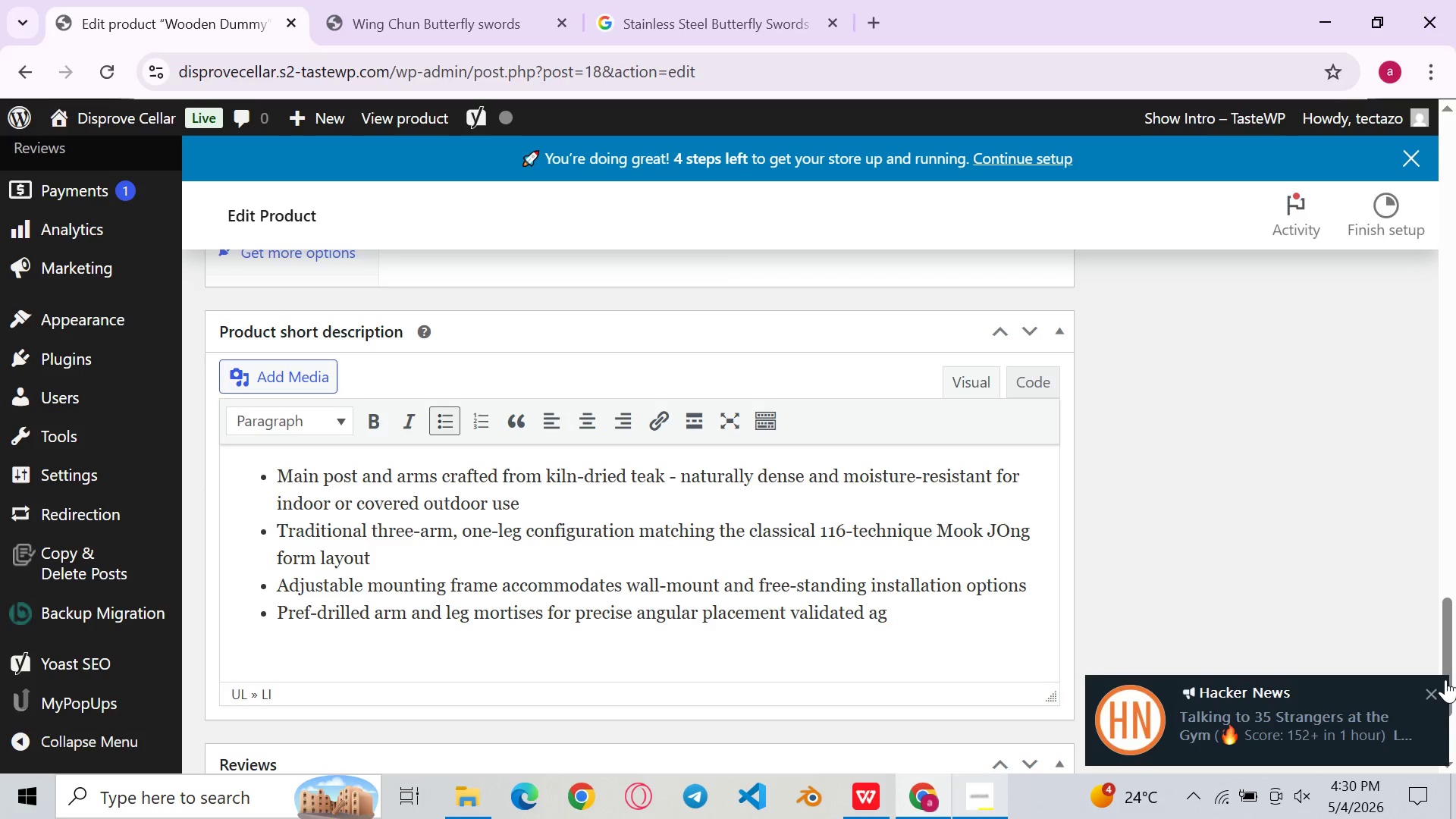 
left_click([1432, 687])
 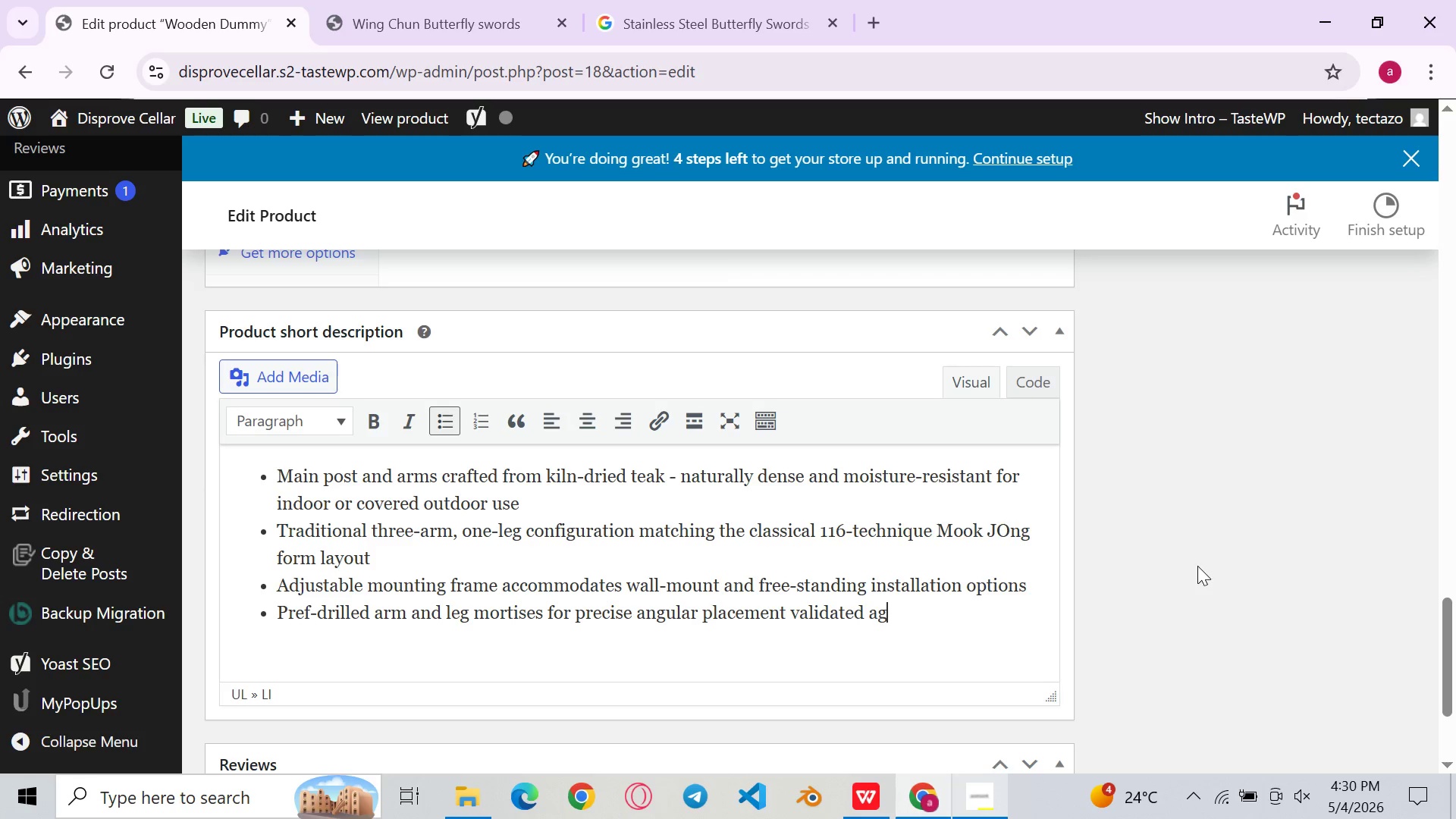 
type(ainst )
 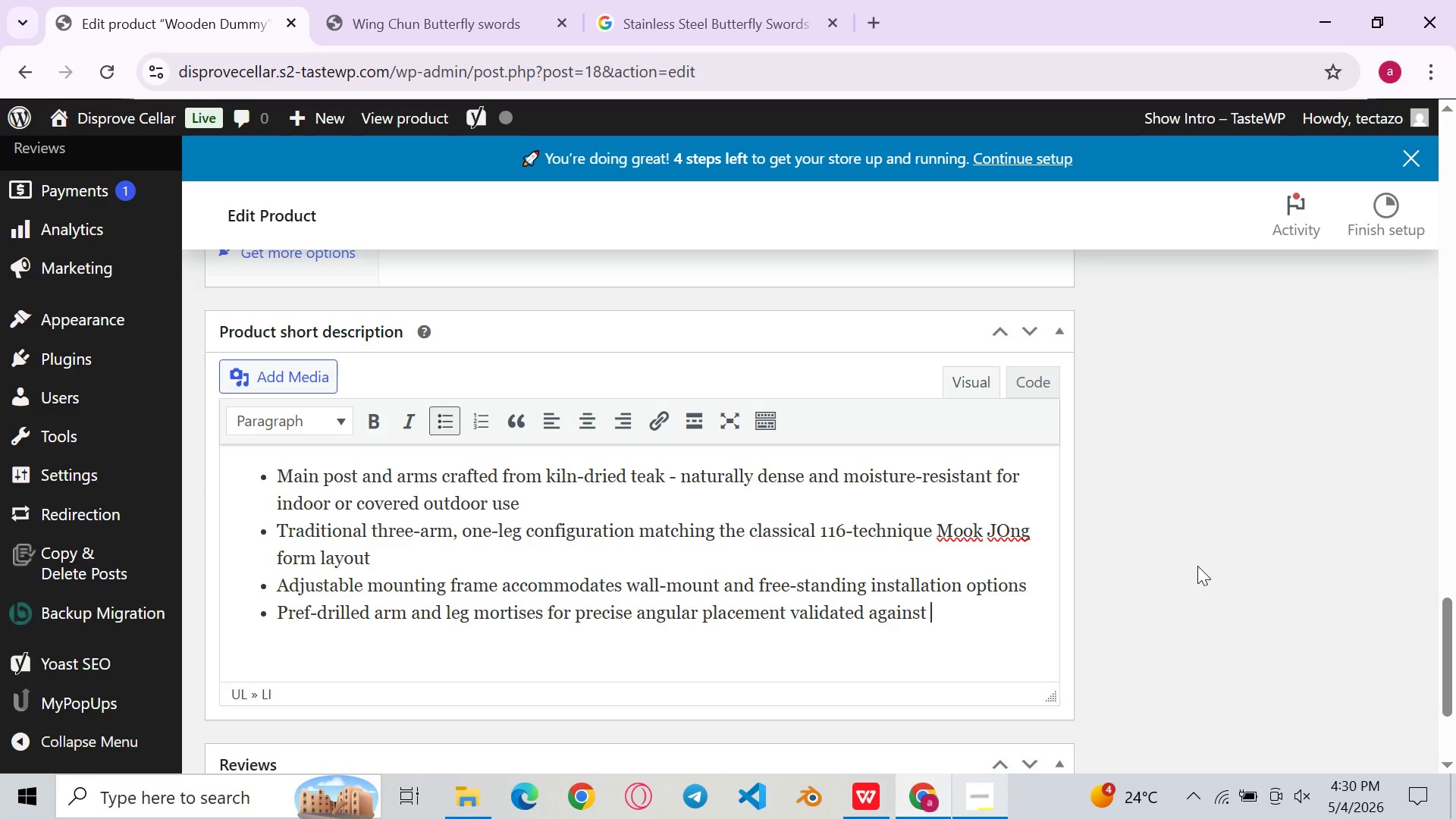 
type(traditional specification )
key(Backspace)
type(s)
 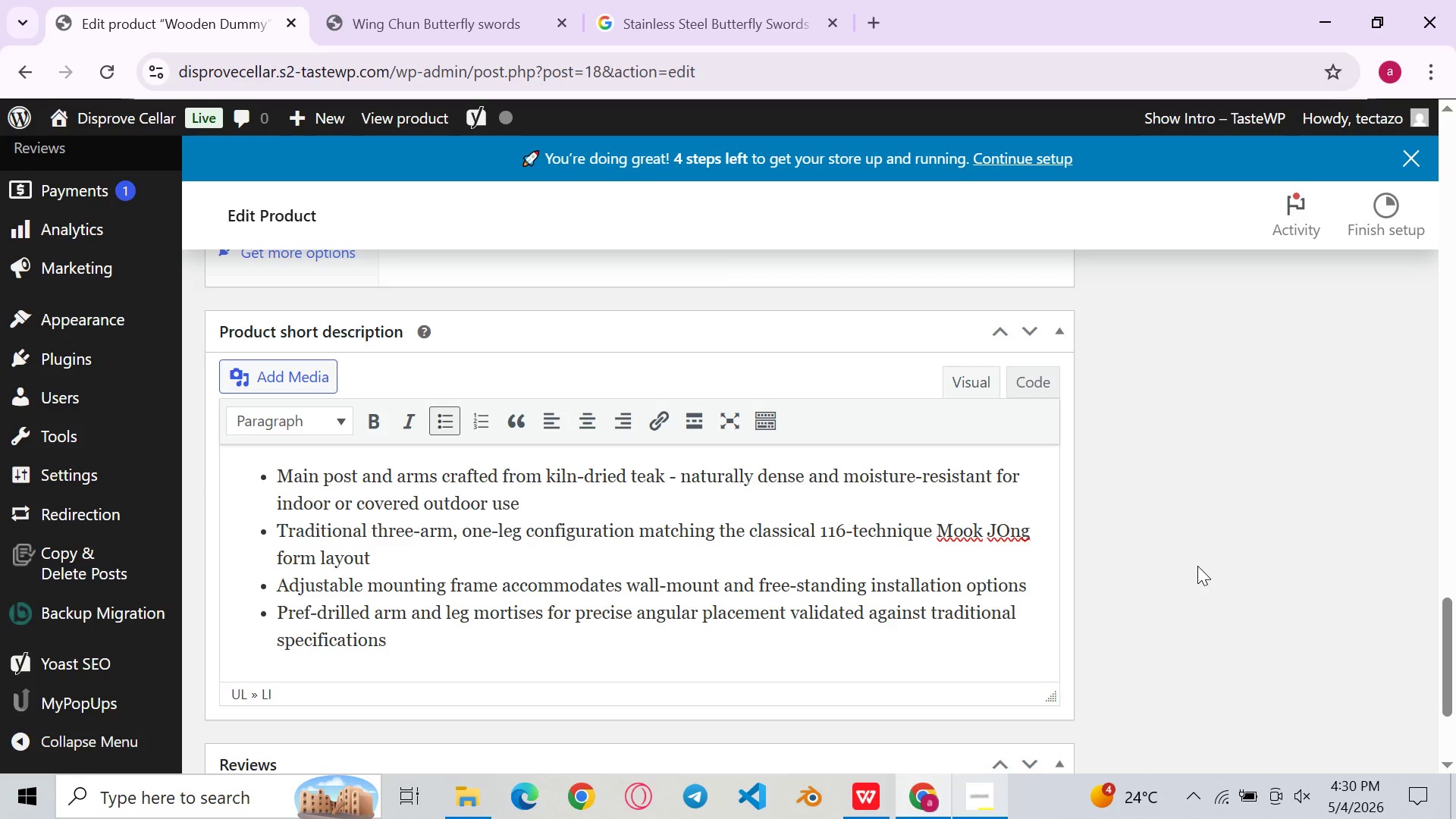 
key(Enter)
 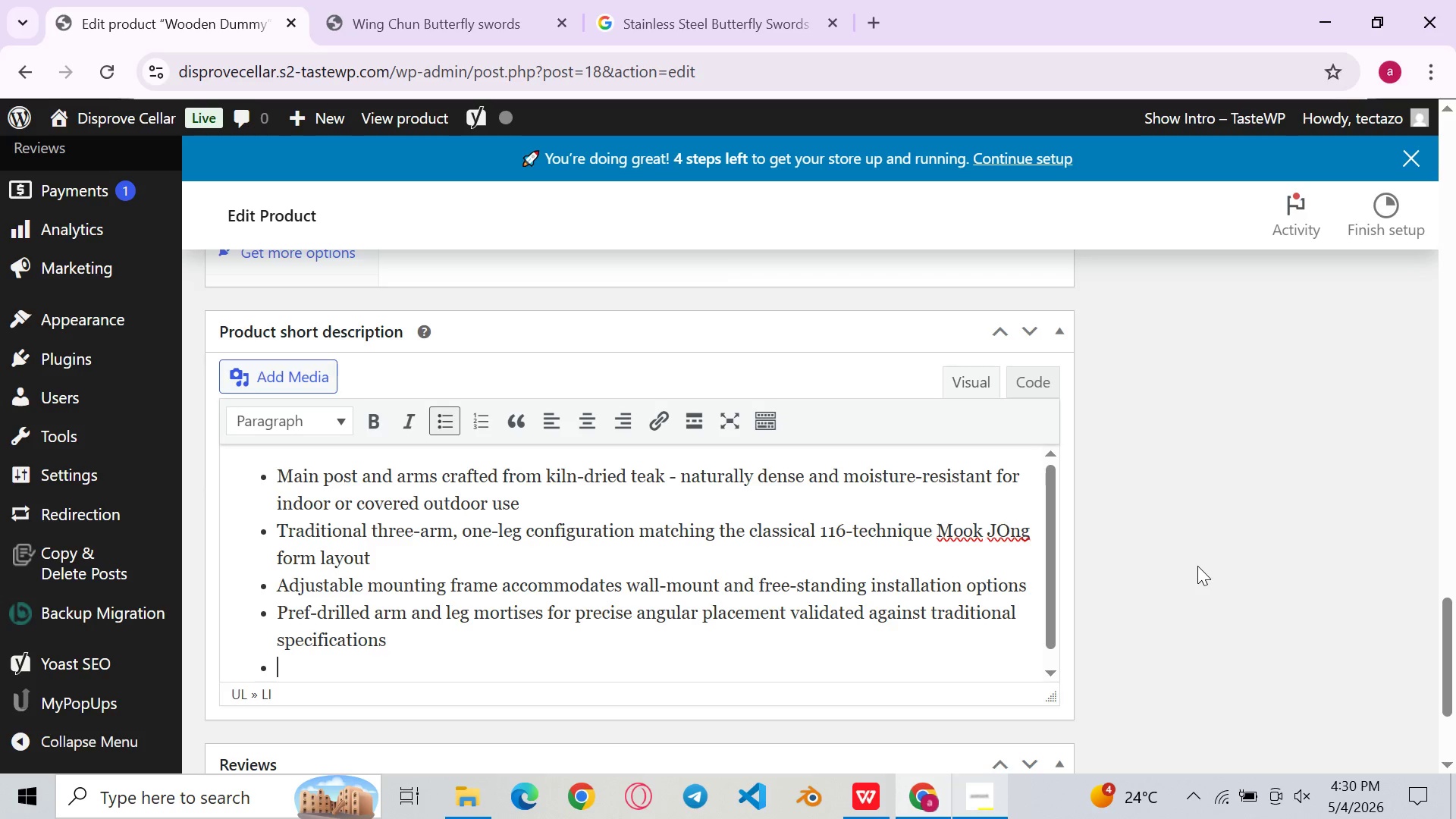 
type(l)
key(Backspace)
type(Lightly oiled t)
key(Backspace)
type(teal)
key(Backspace)
type(k finish develops a natural patina with use - no lacquer)
 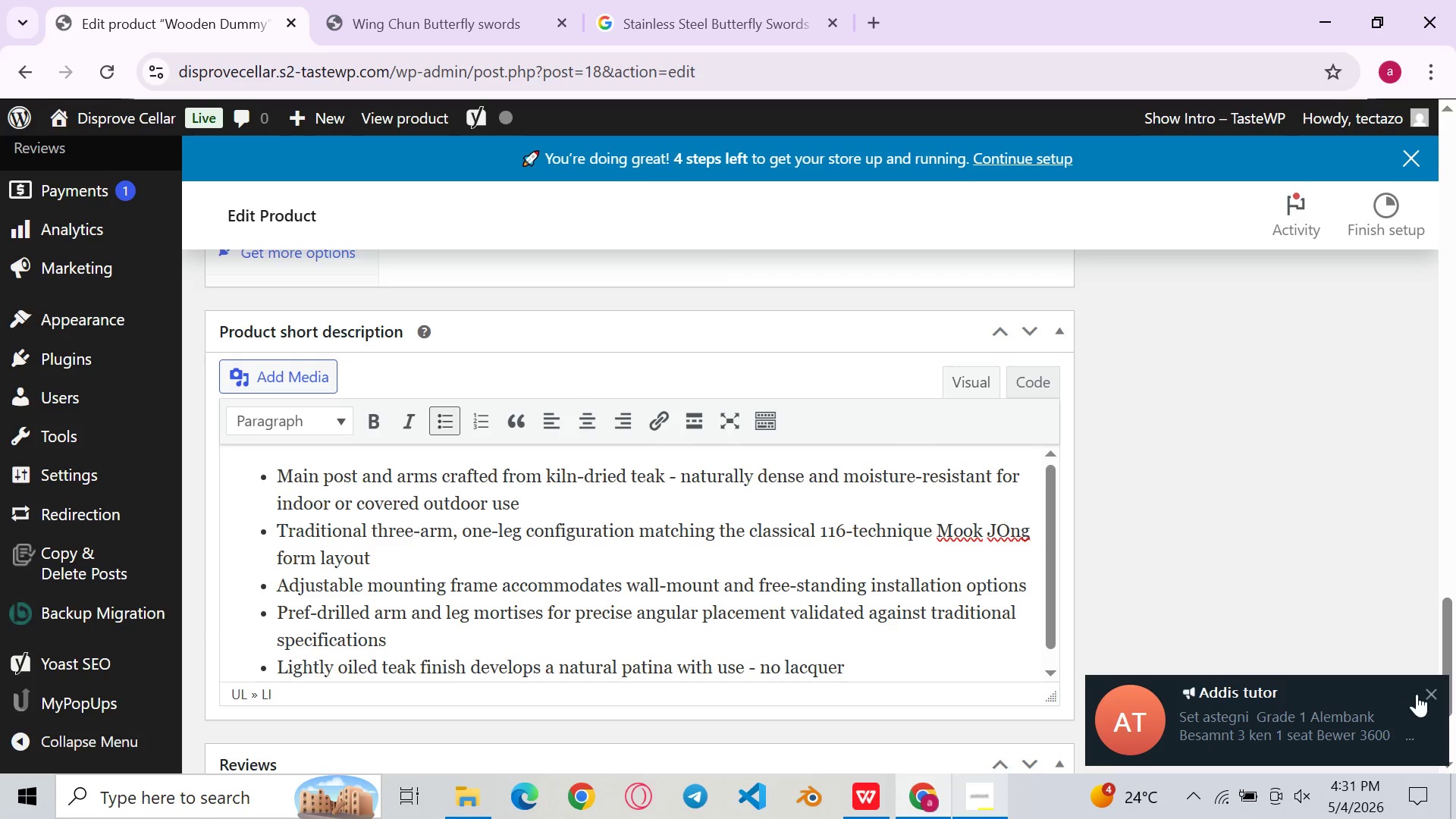 
left_click([1442, 689])
 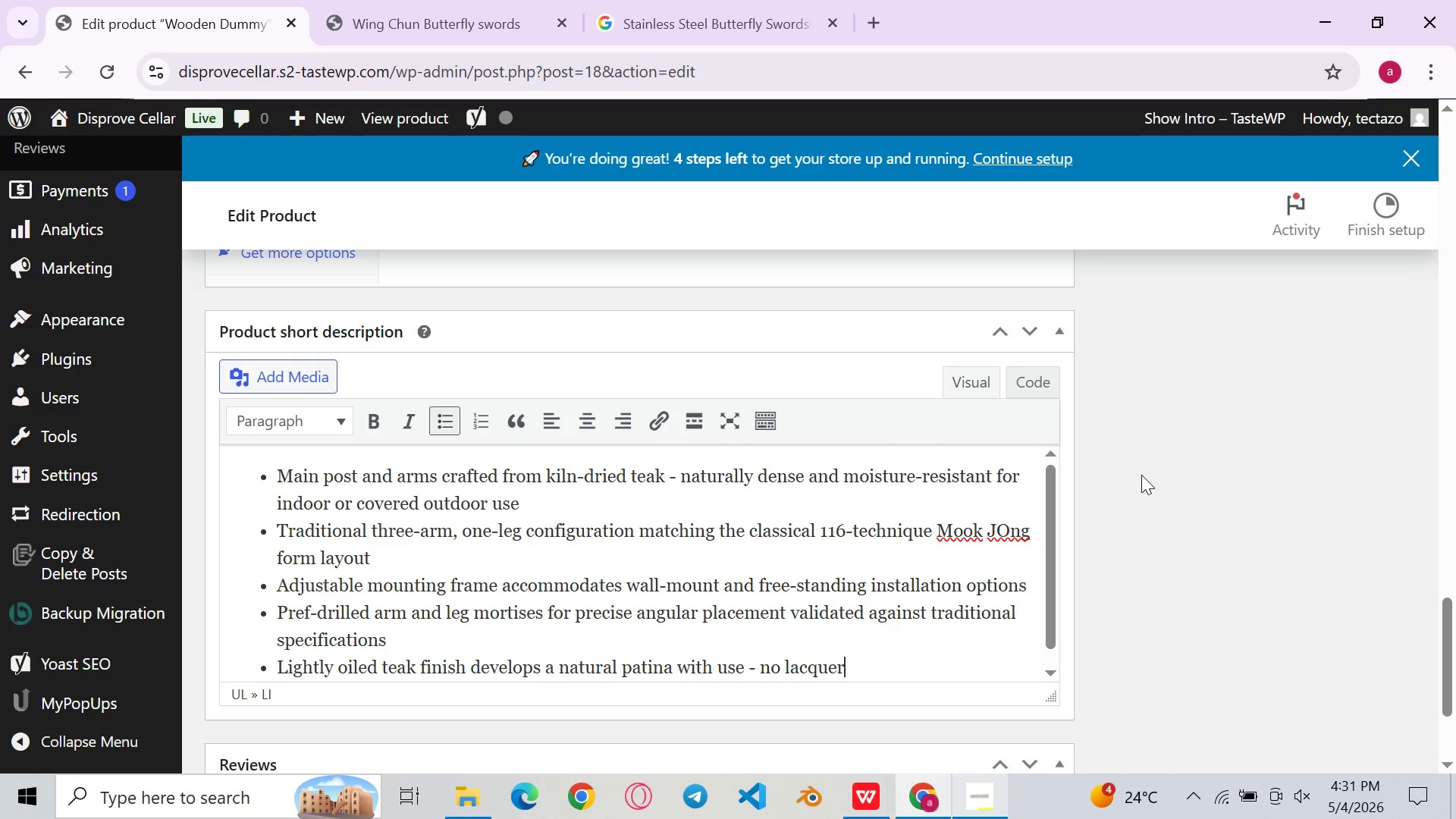 
type( caoting that would )
 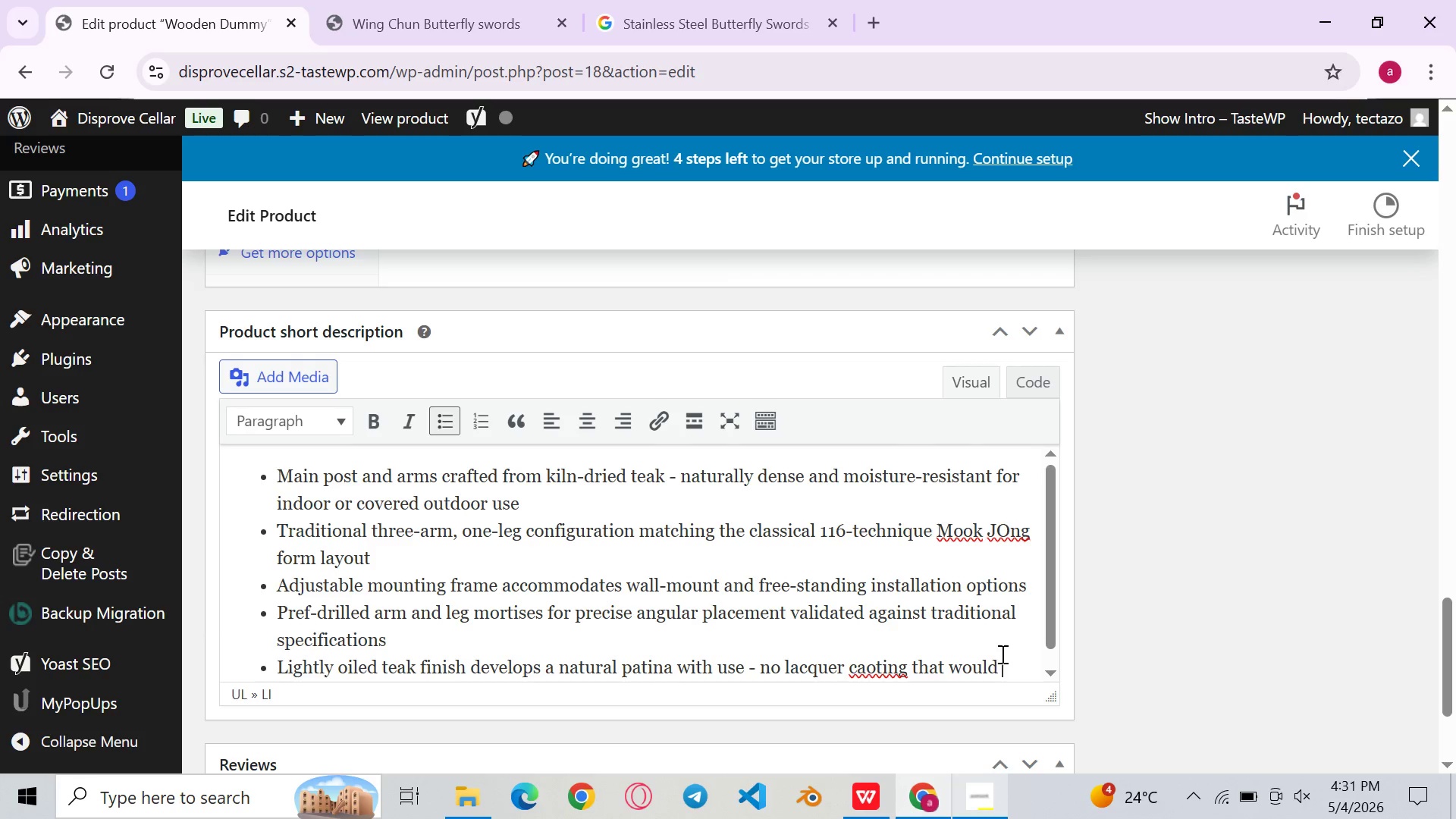 
wait(10.36)
 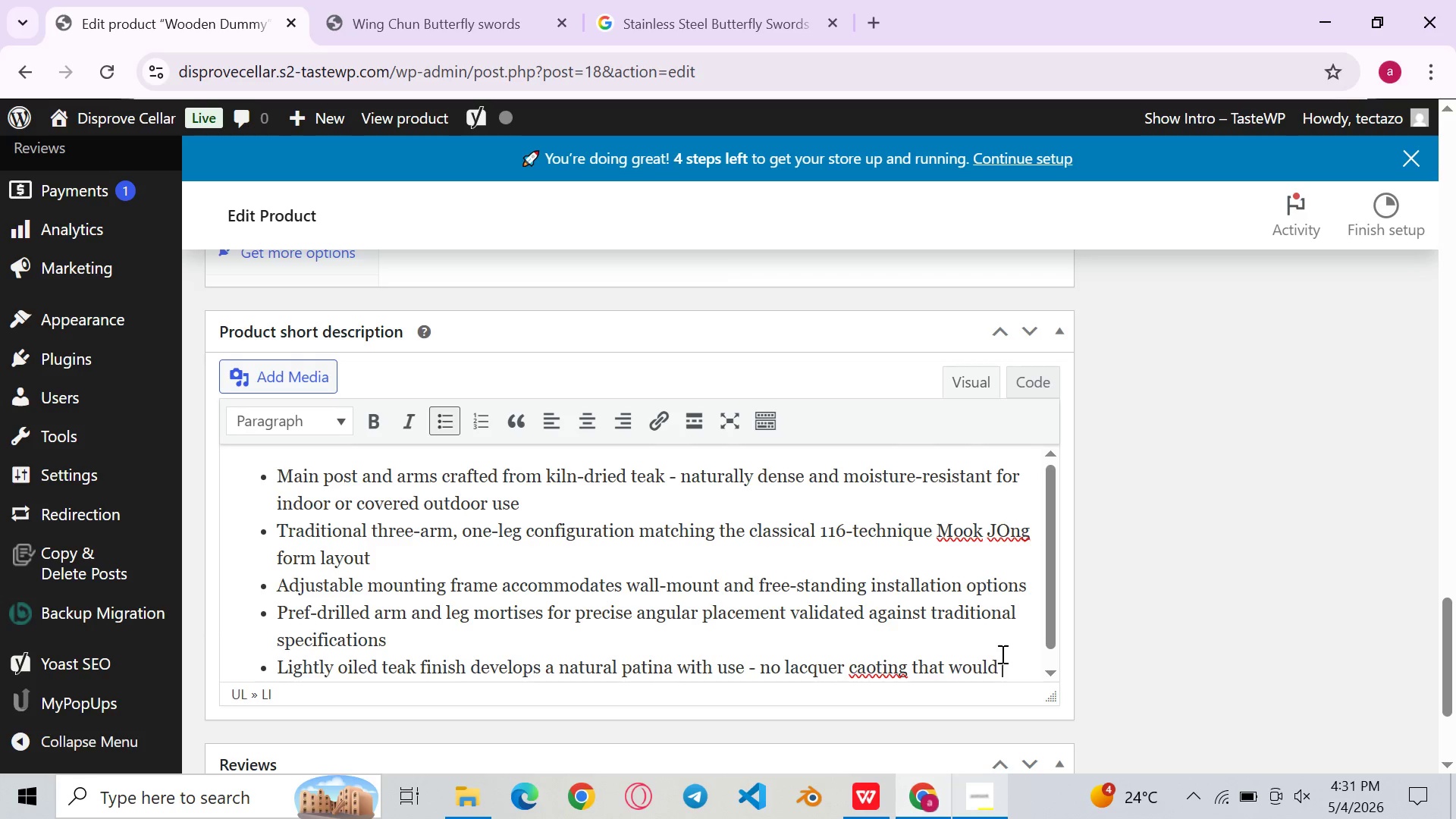 
left_click([1006, 658])
 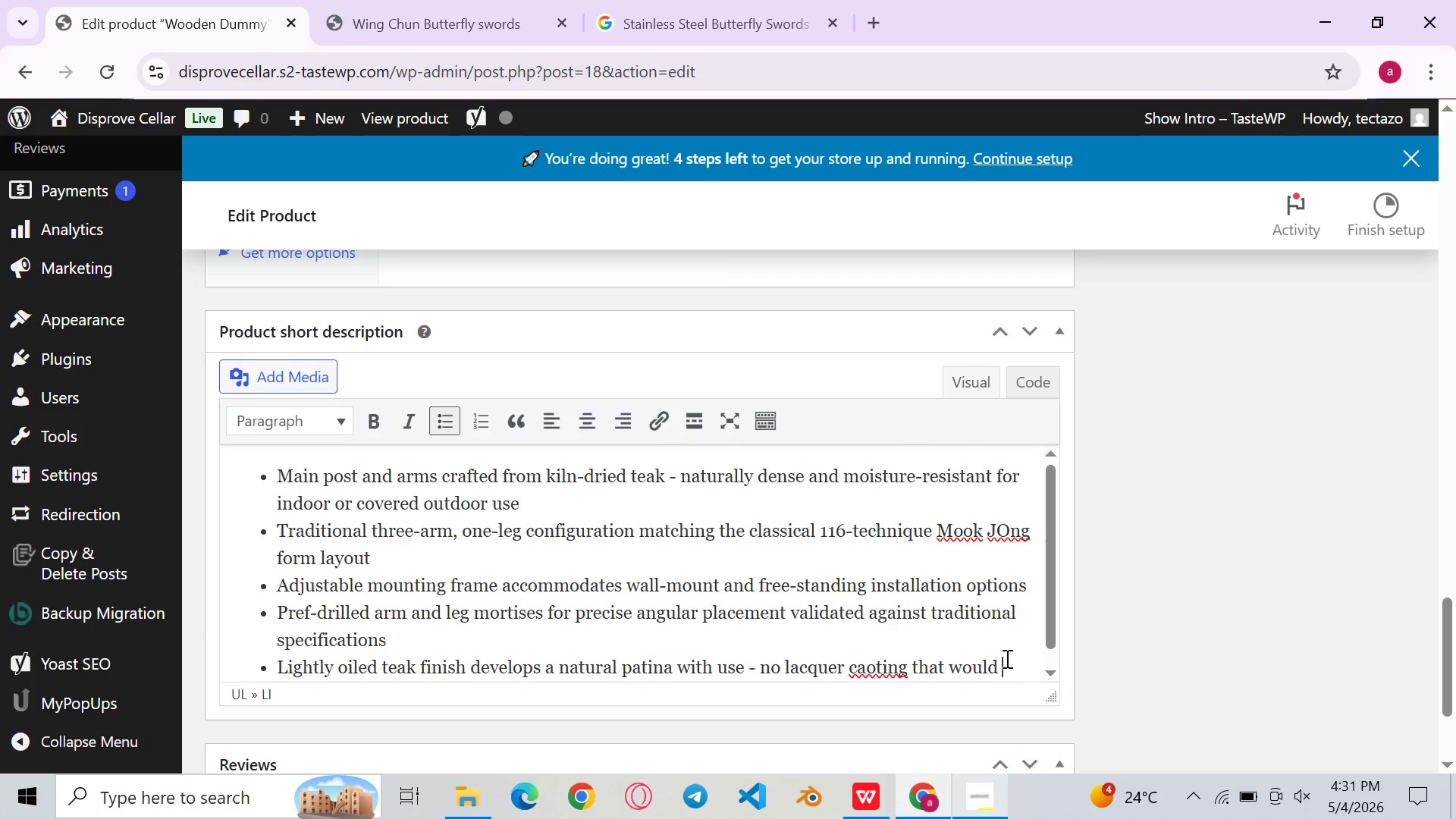 
type(splinter)
 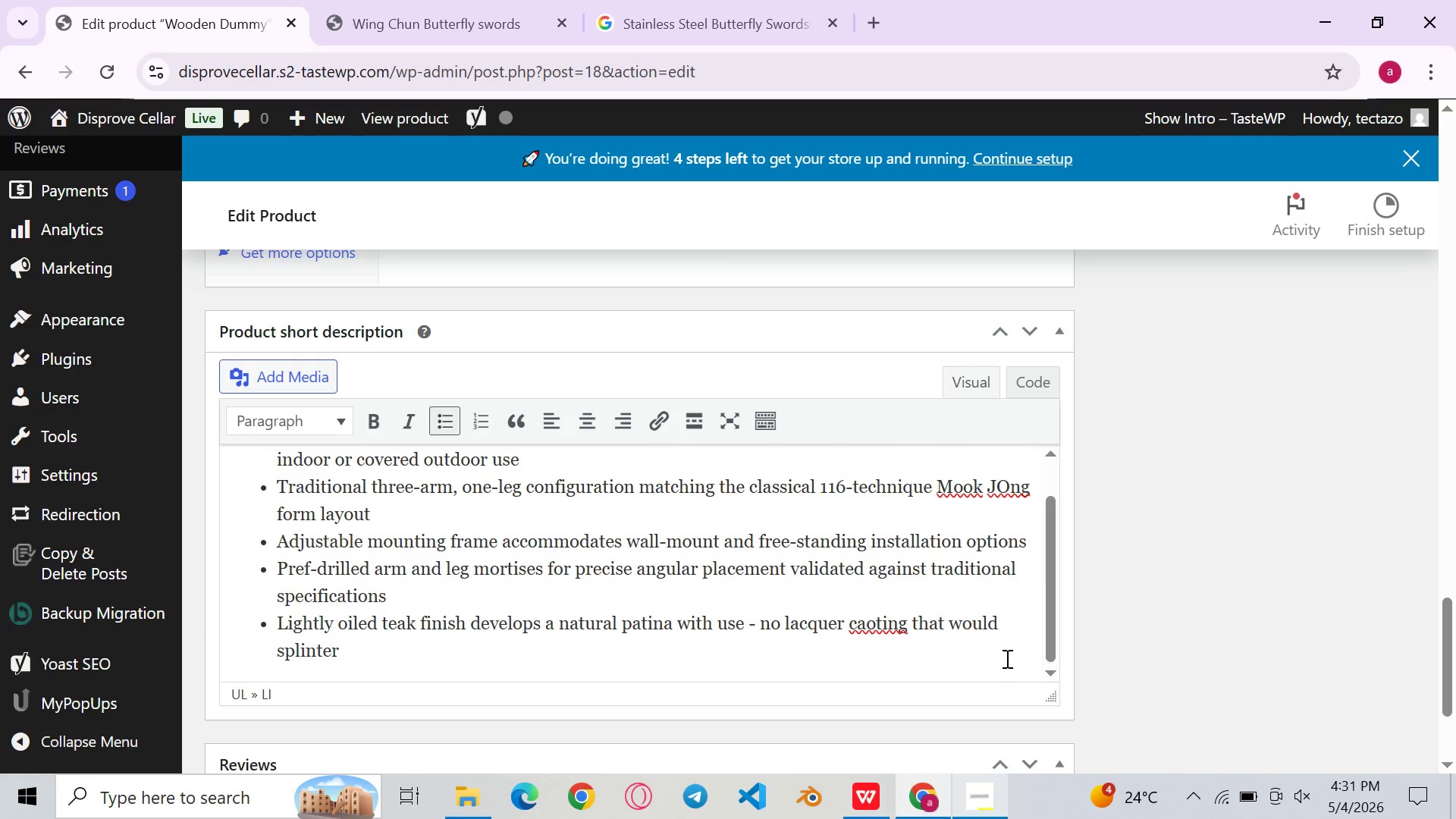 
type( under heay contact )
 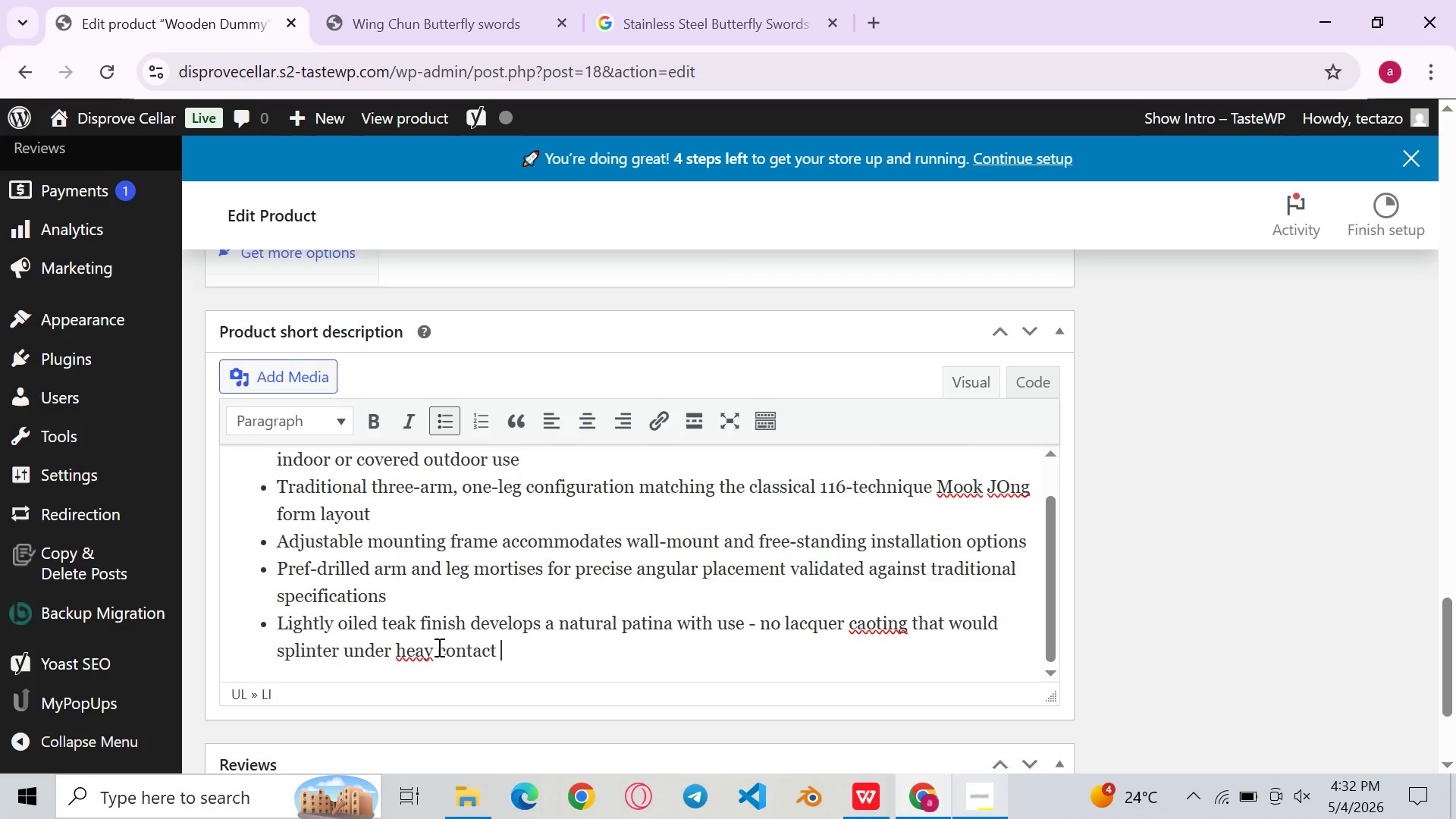 
left_click([424, 645])
 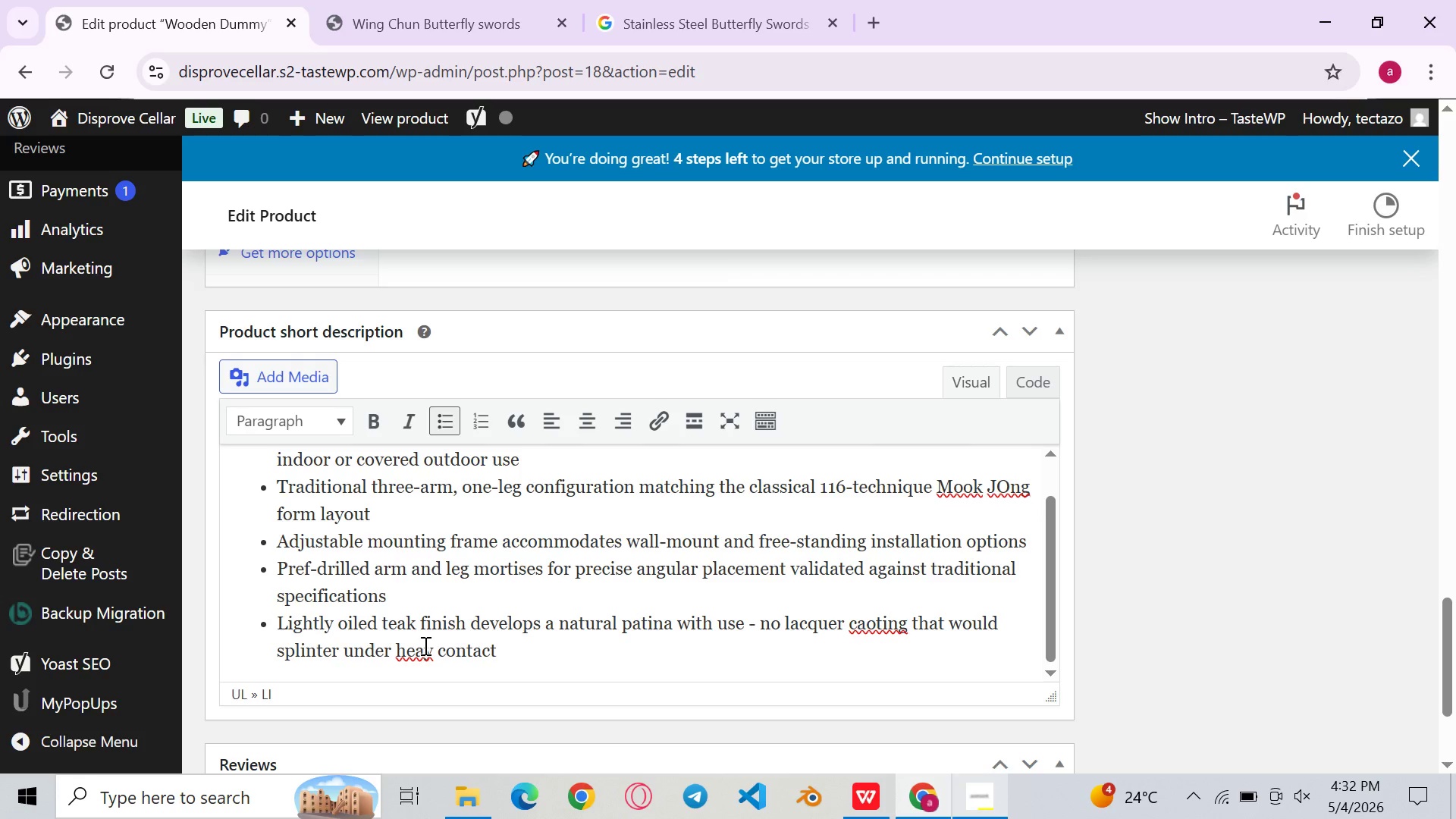 
key(V)
 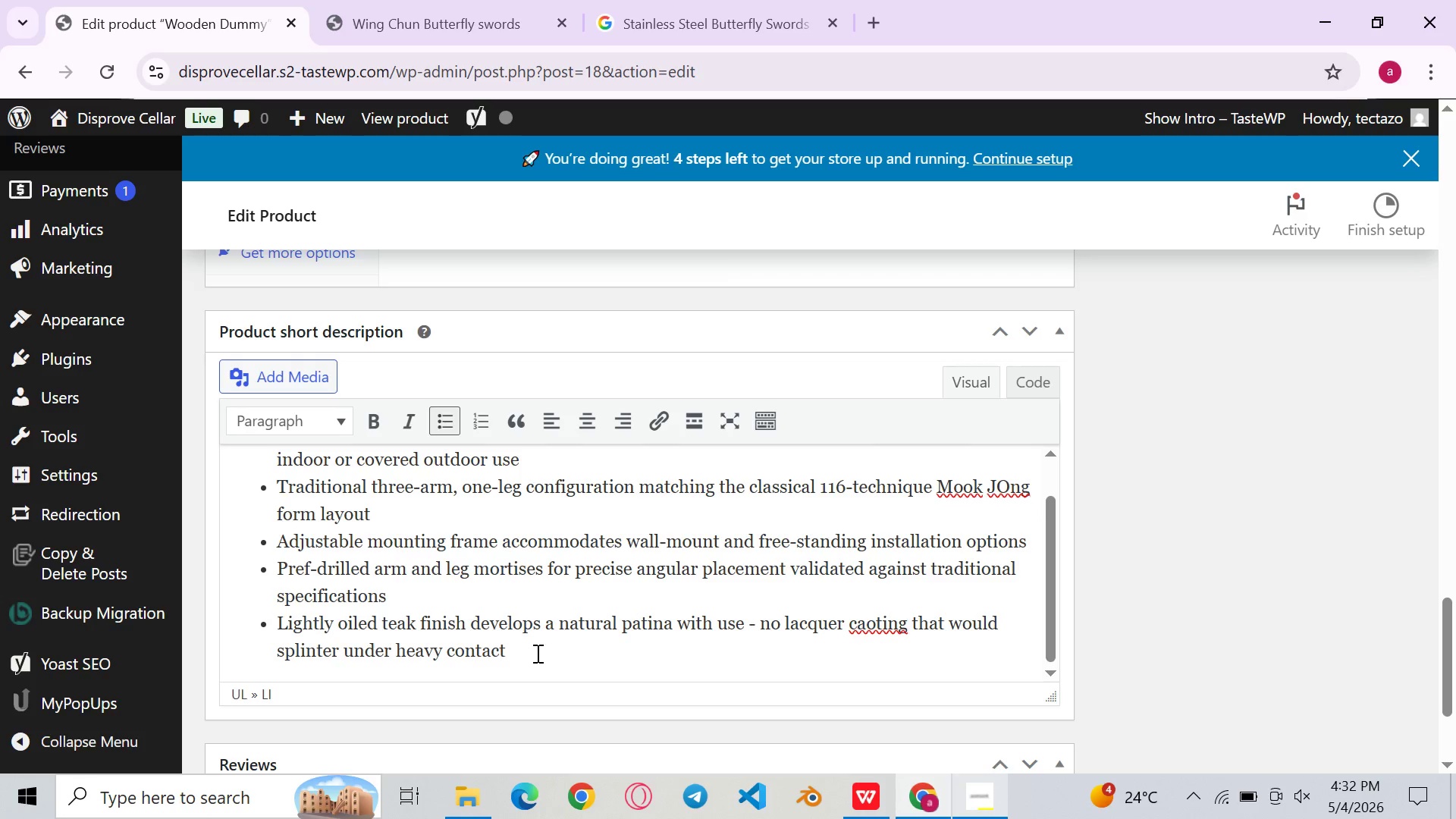 
left_click([536, 653])
 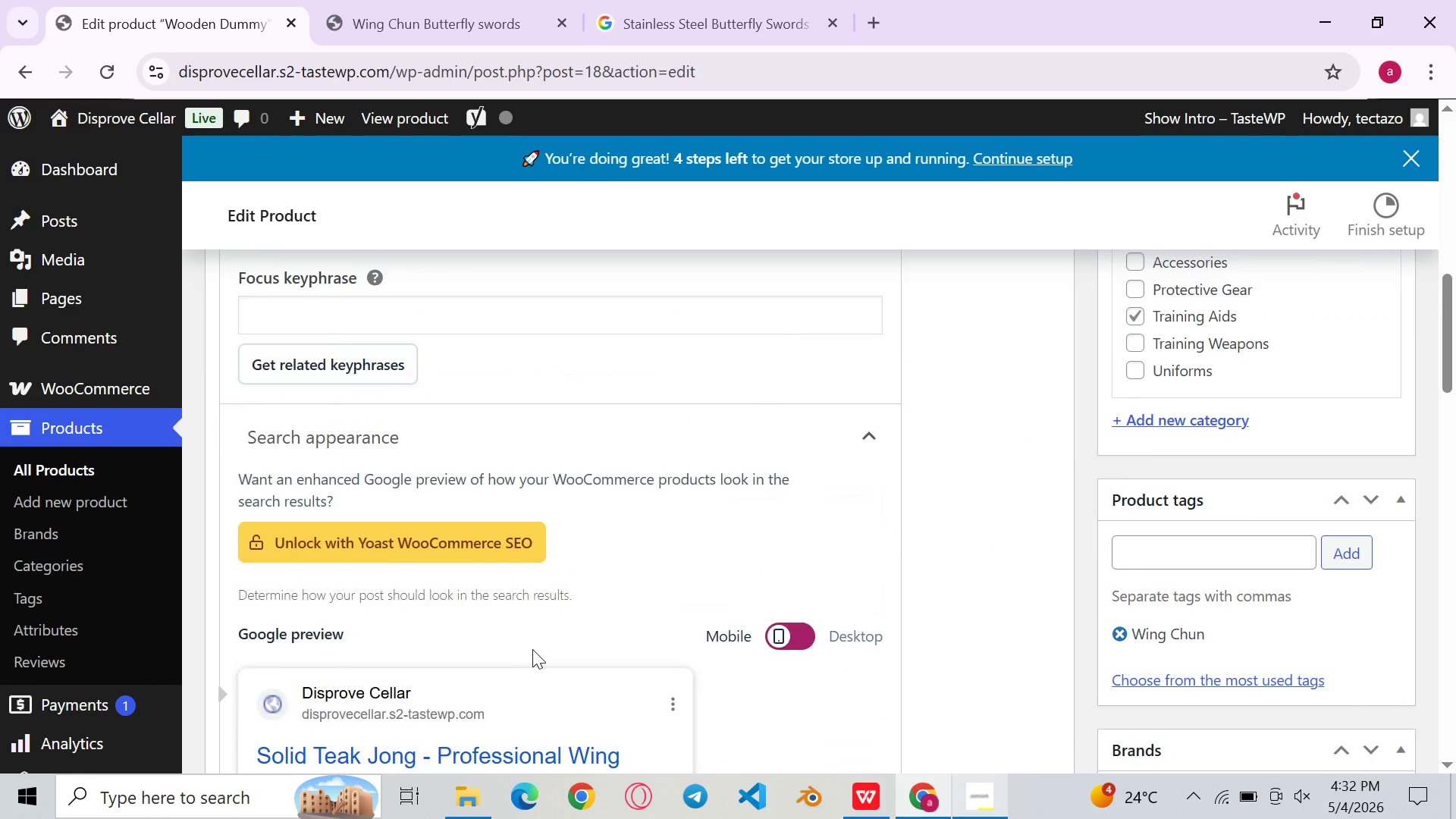 
wait(11.58)
 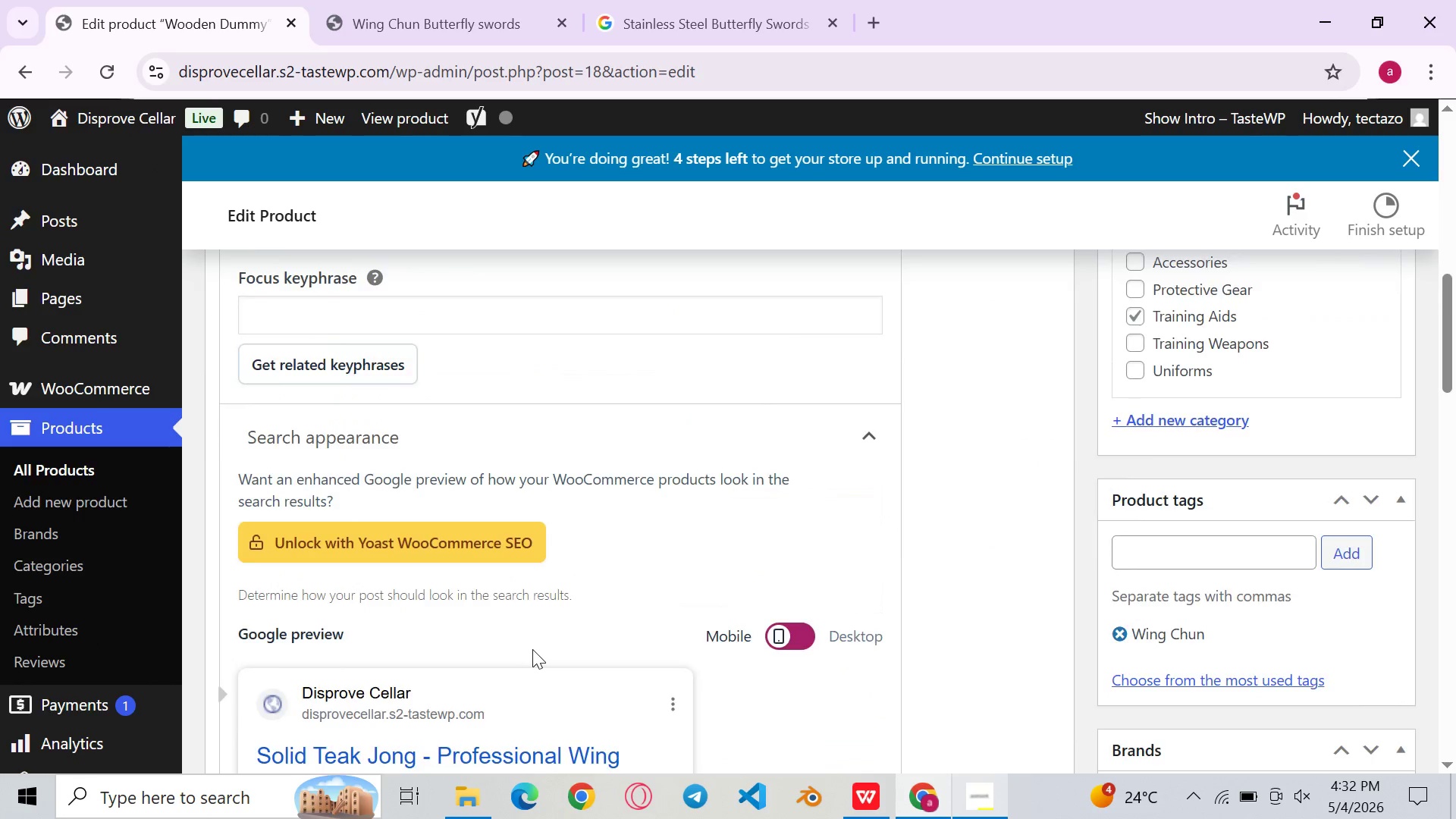 
left_click([345, 741])
 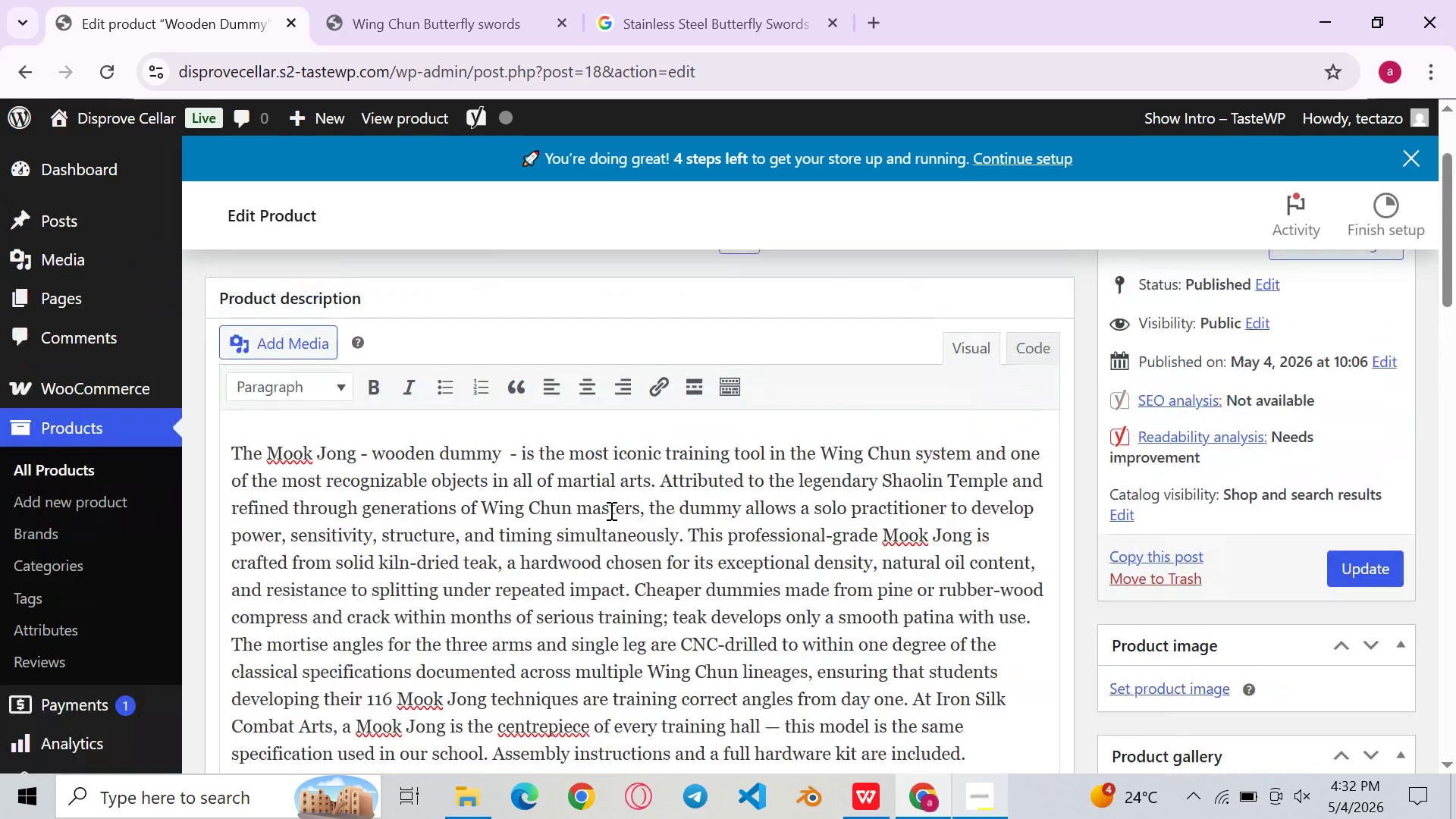 
wait(6.19)
 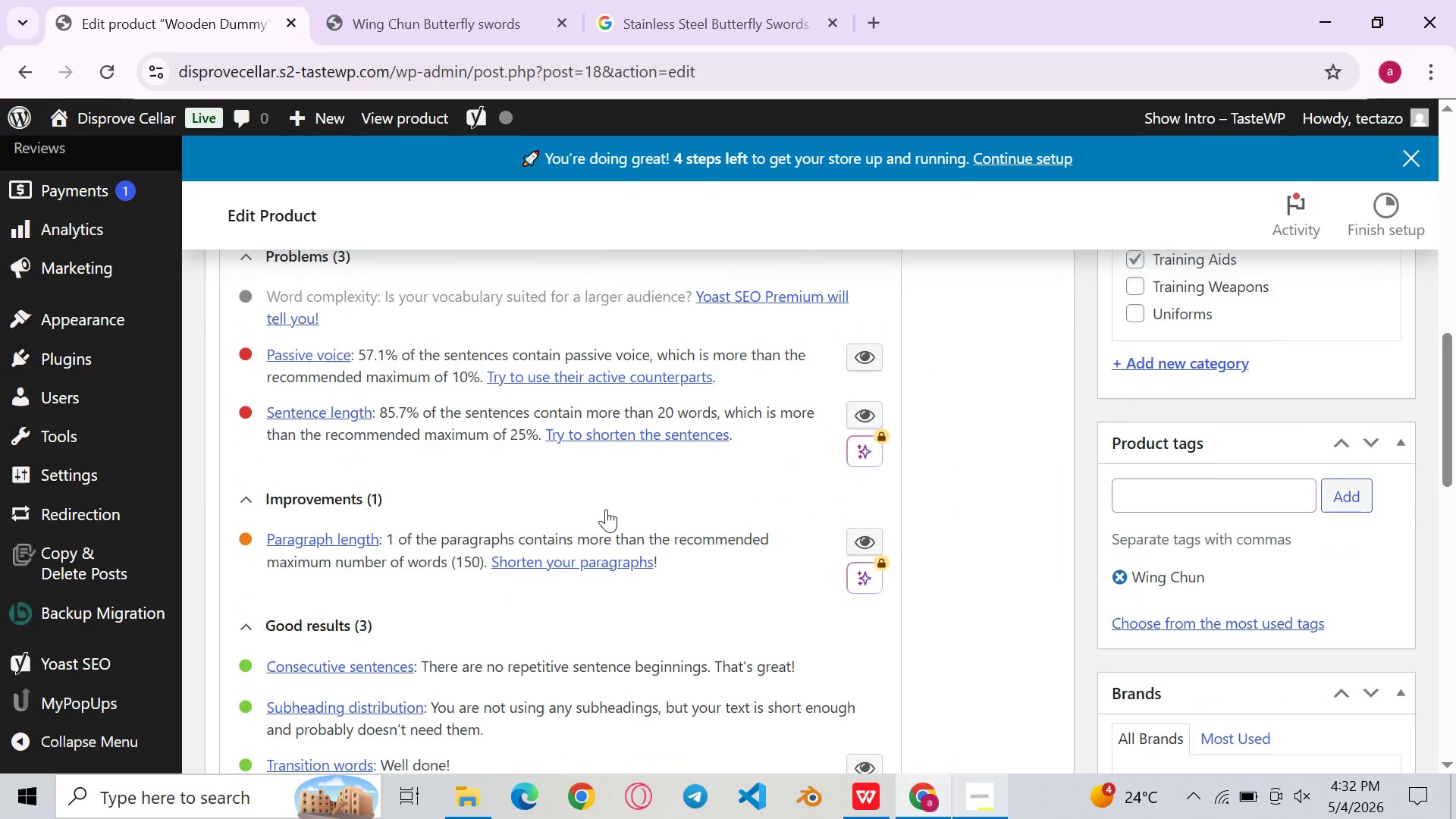 
left_click([767, 428])
 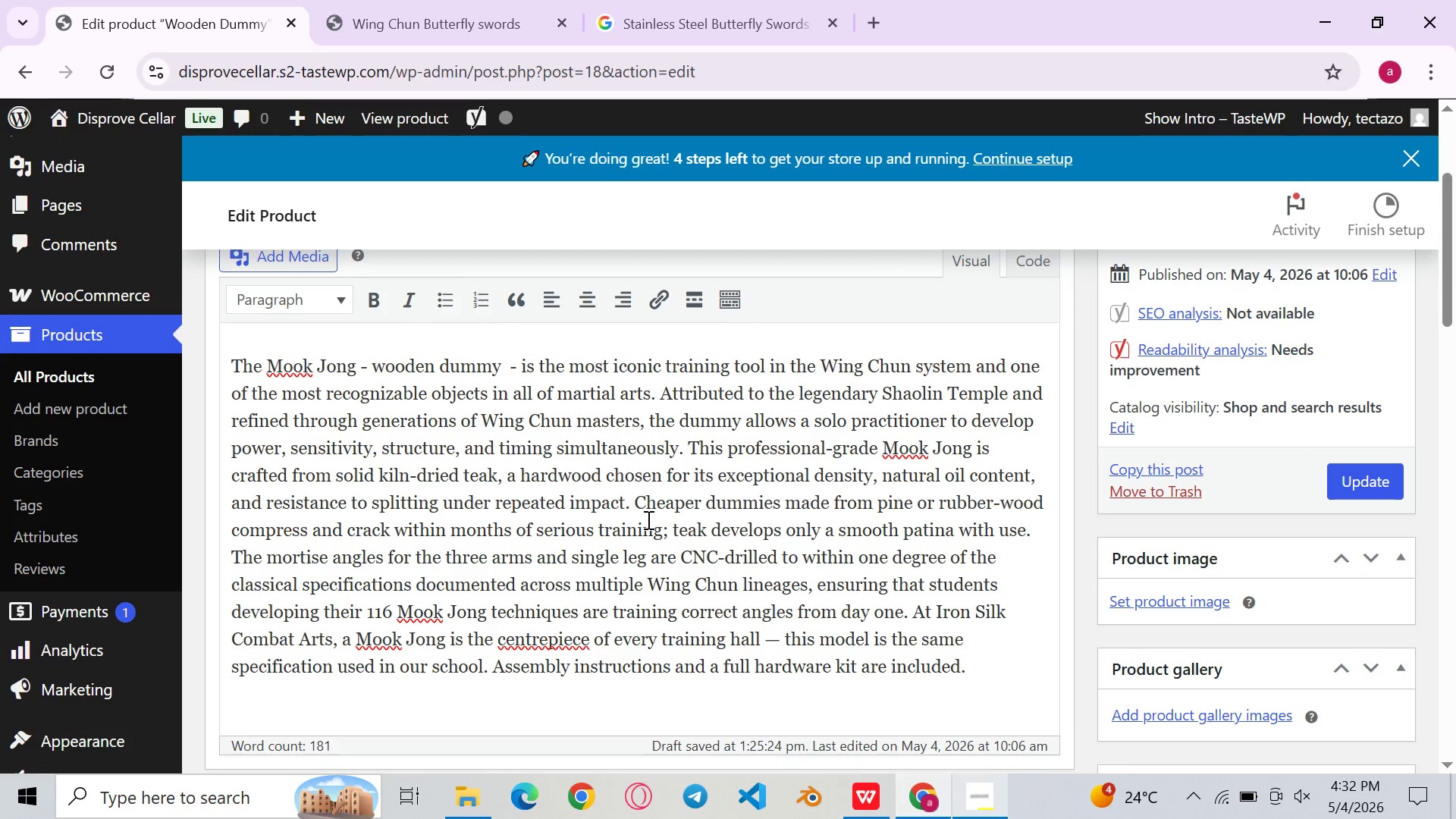 
wait(6.91)
 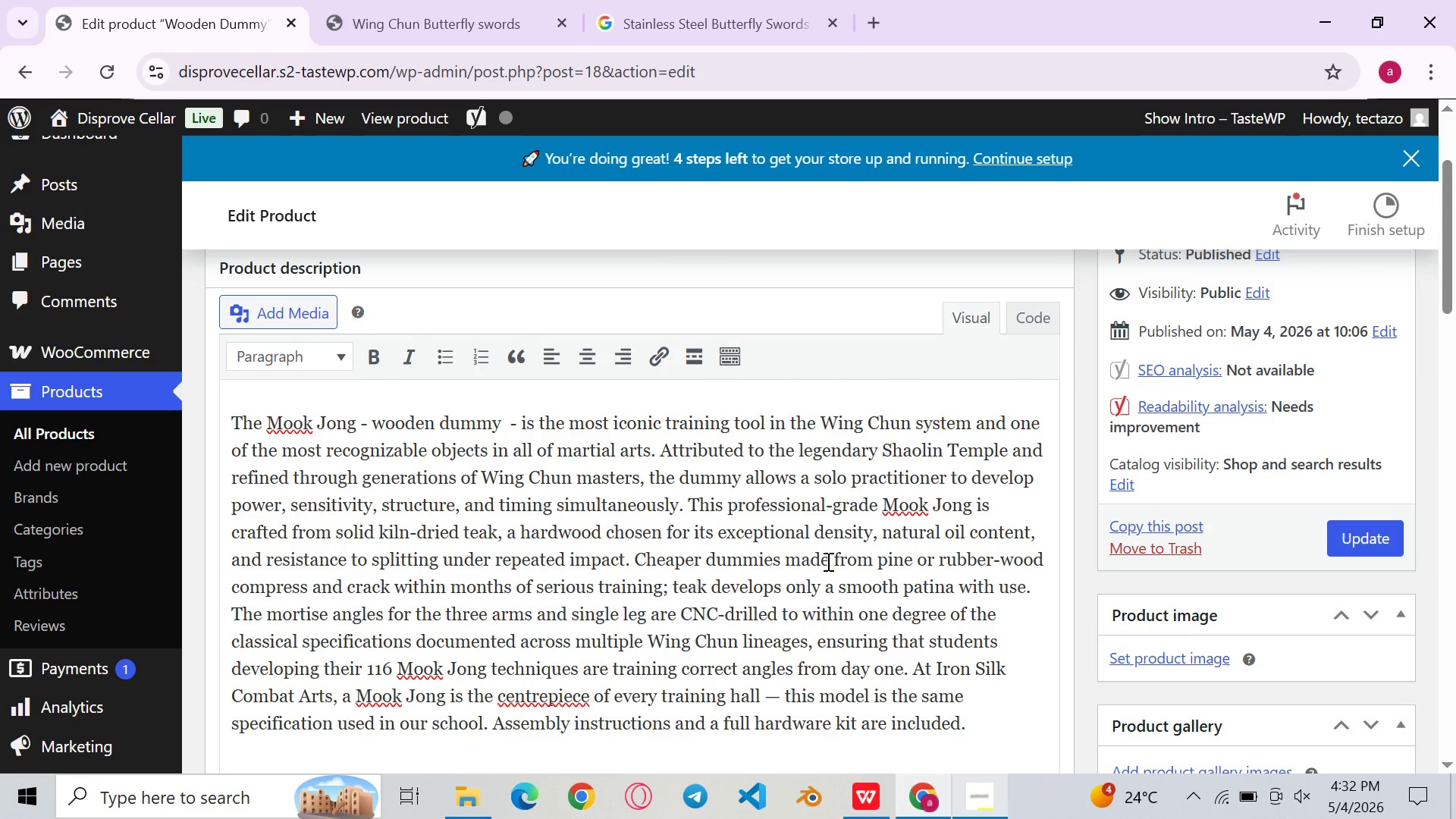 
left_click([640, 513])
 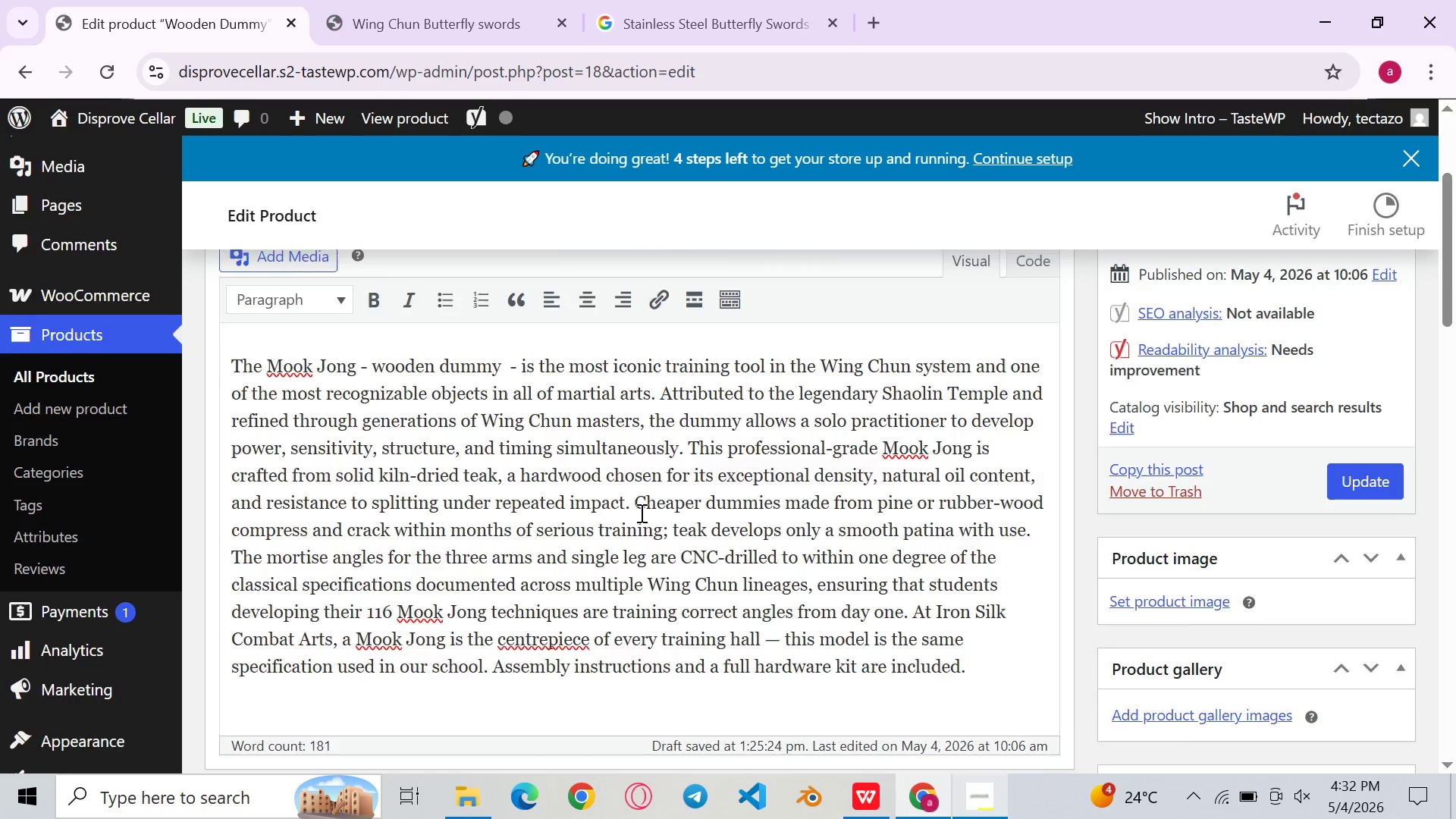 
key(Enter)
 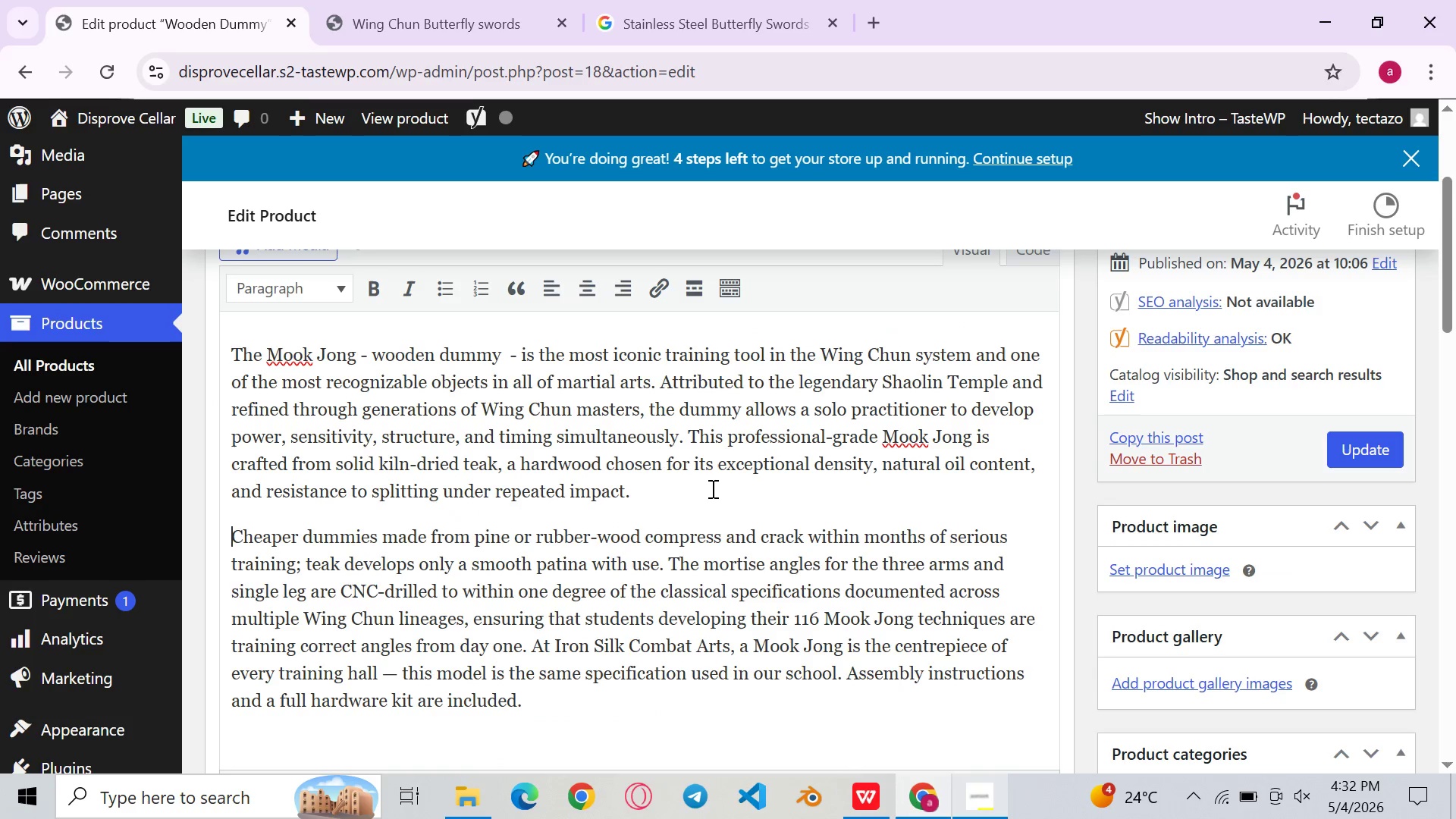 
wait(5.61)
 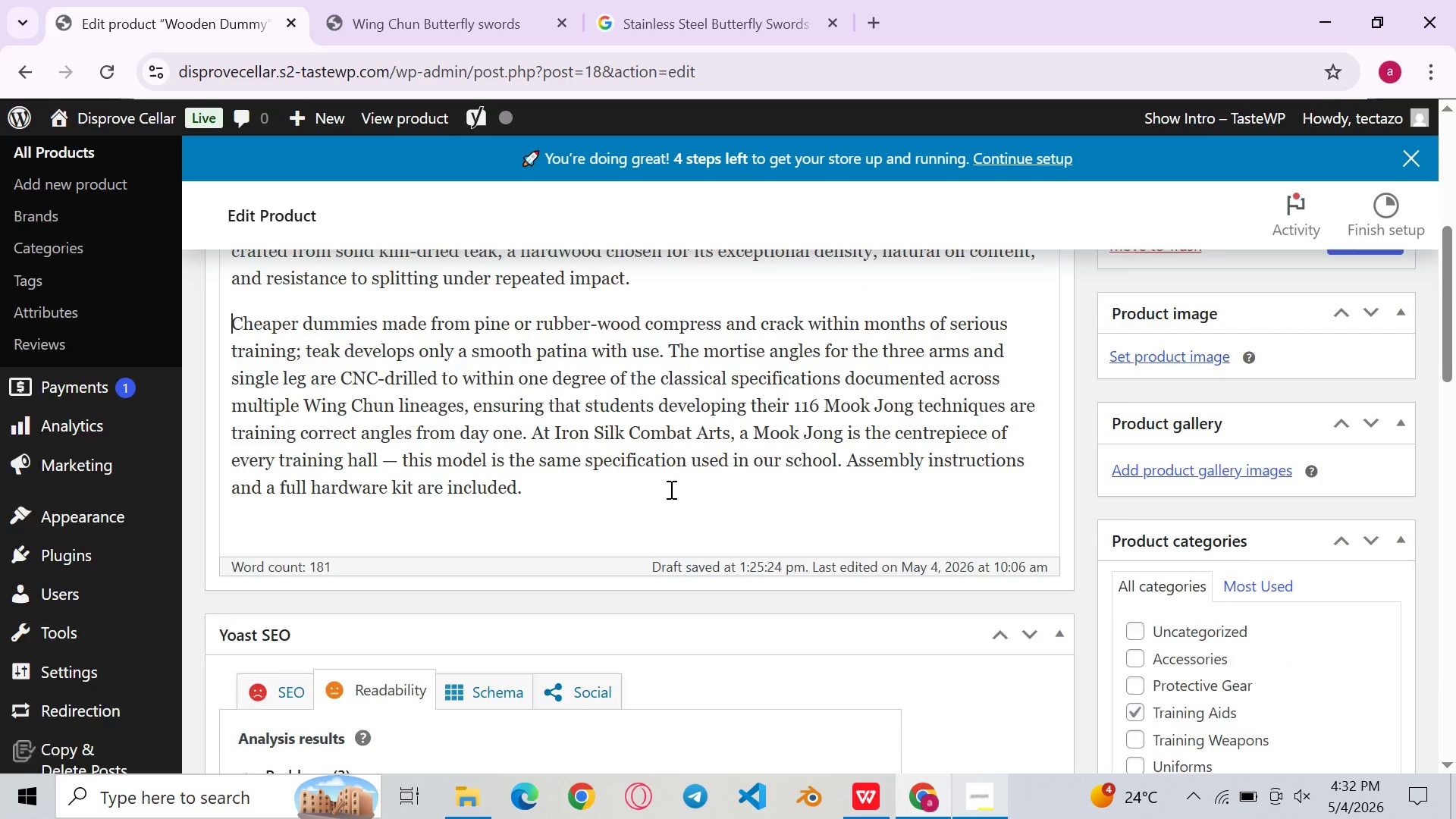 
left_click([839, 375])
 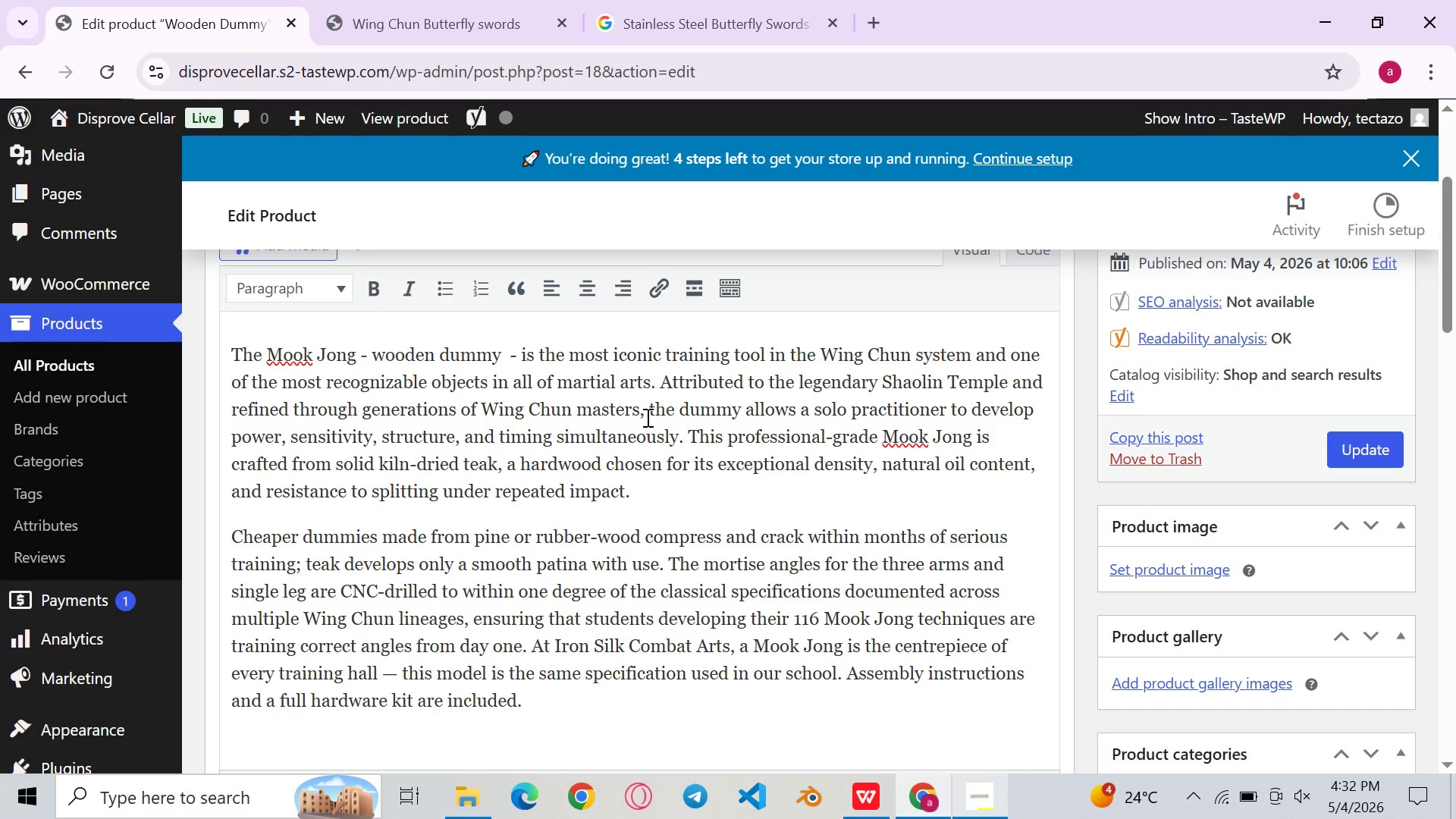 
wait(8.97)
 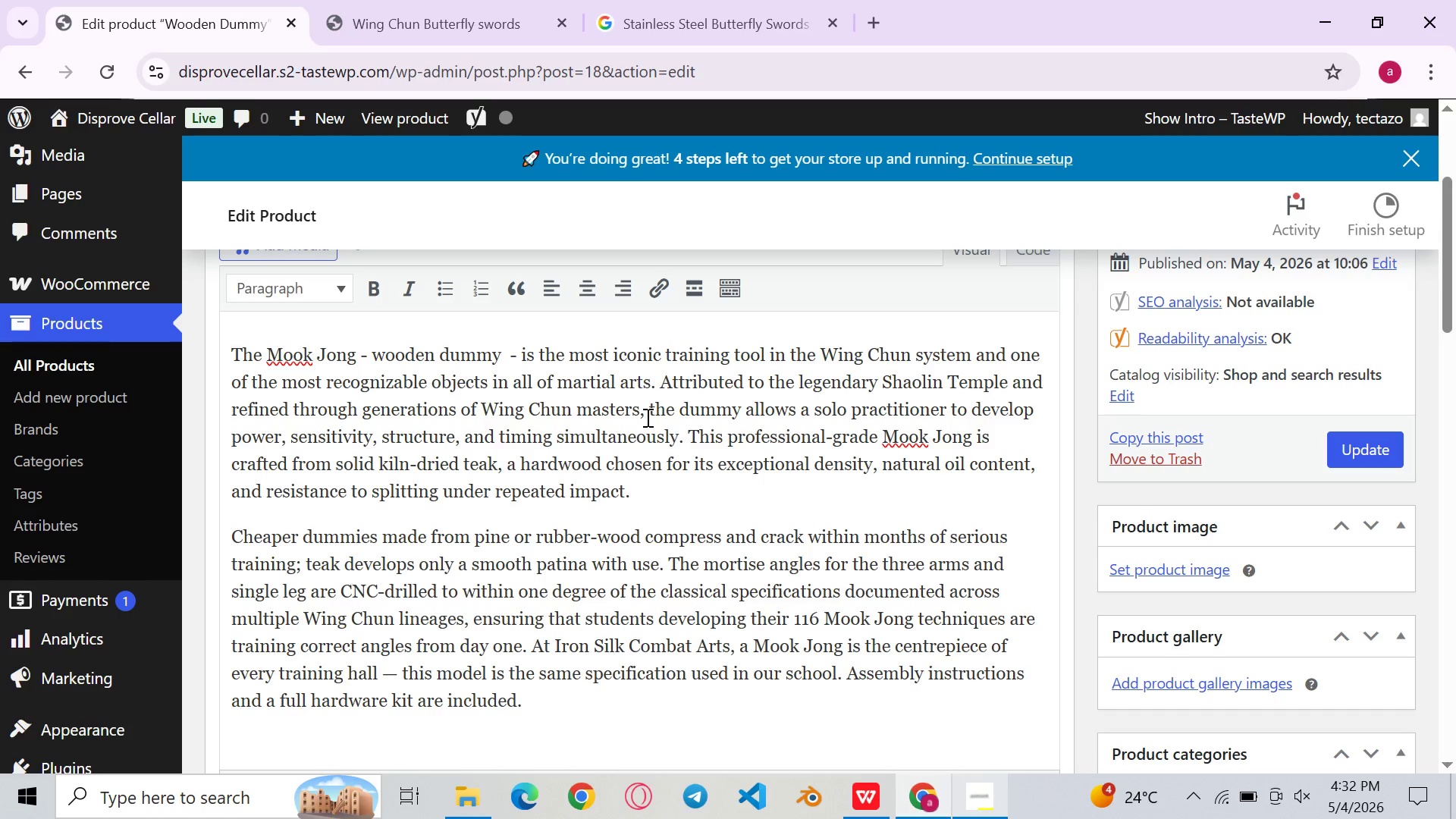 
left_click([646, 417])
 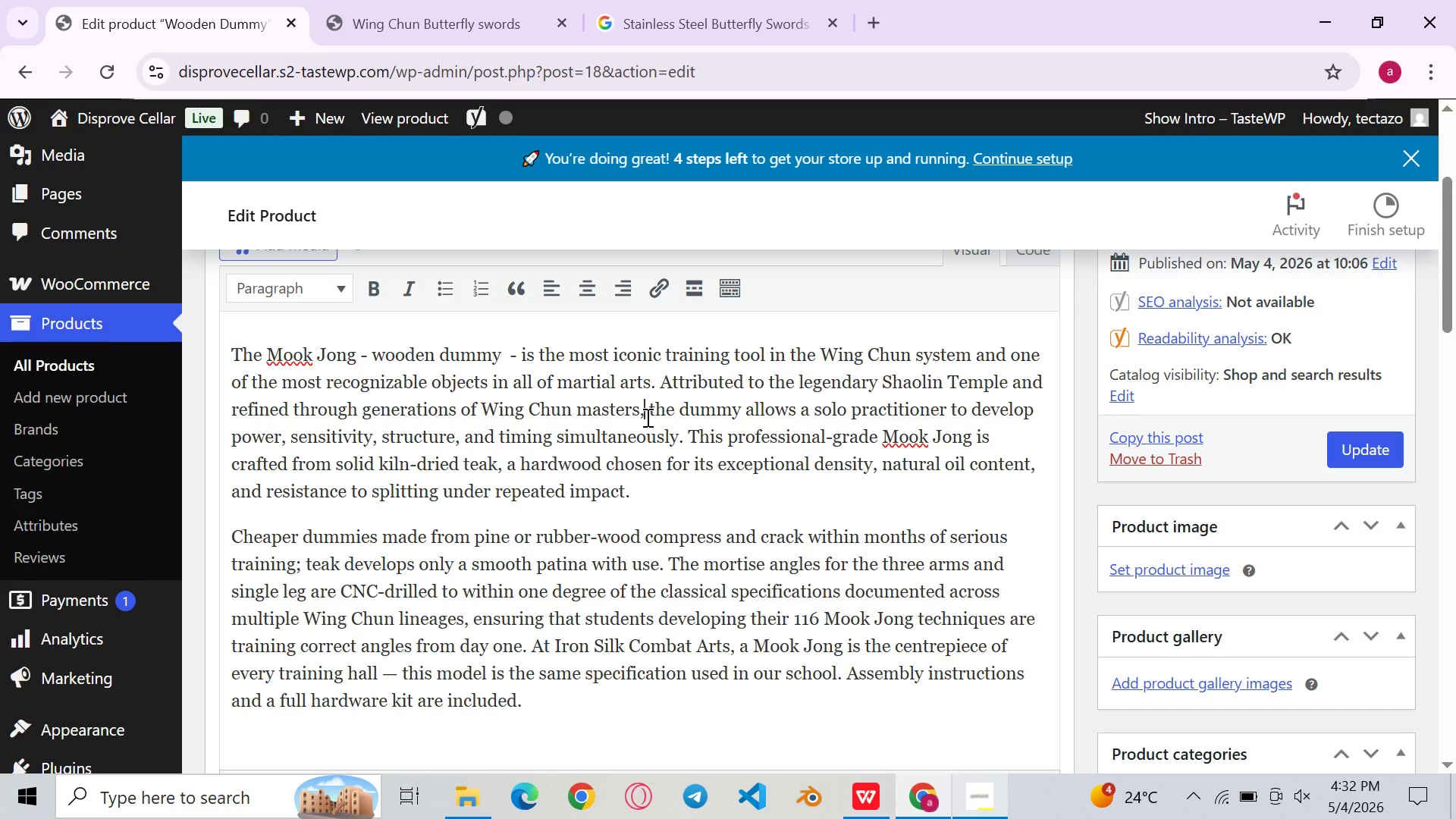 
key(Backspace)
 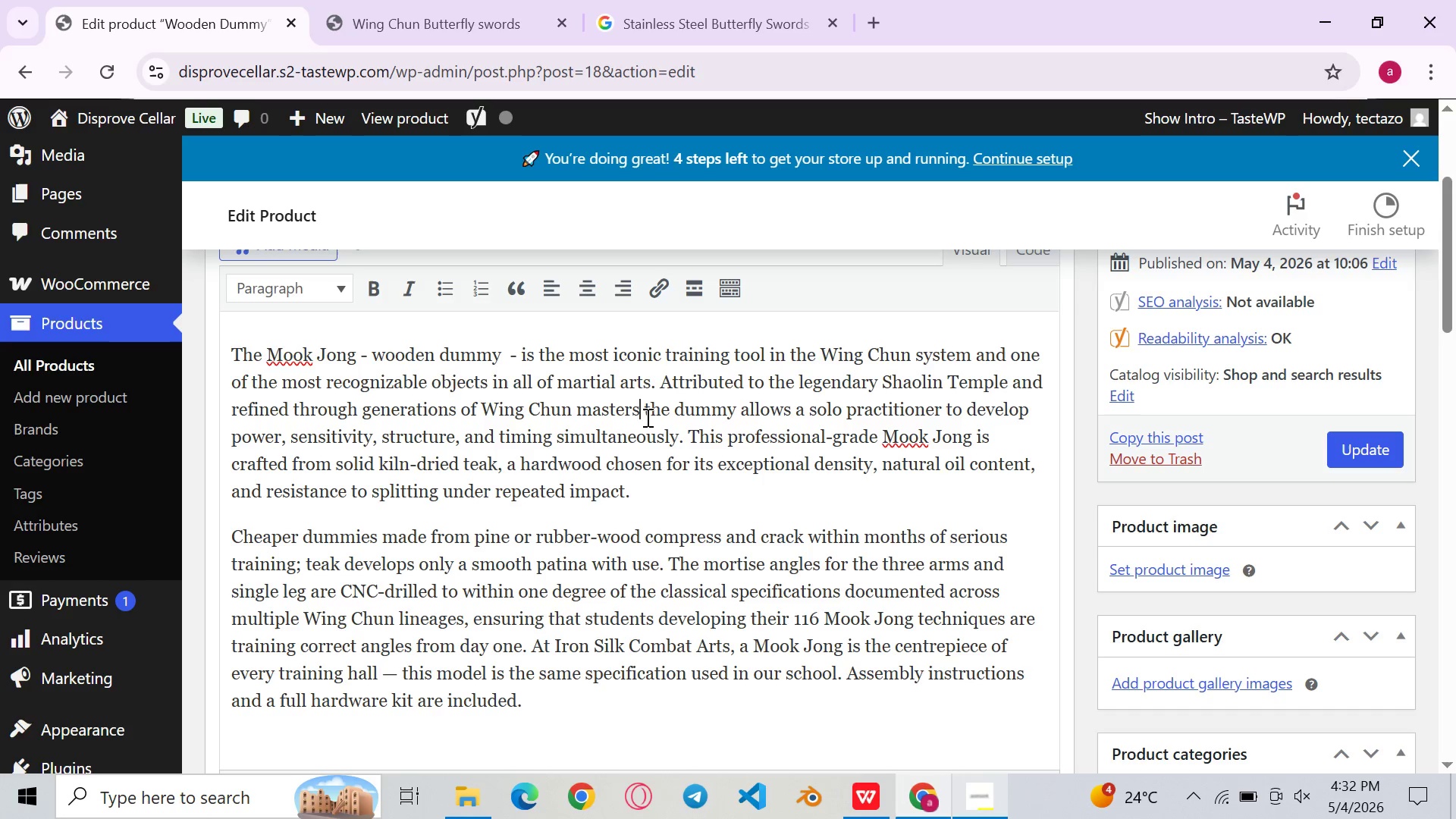 
key(Period)
 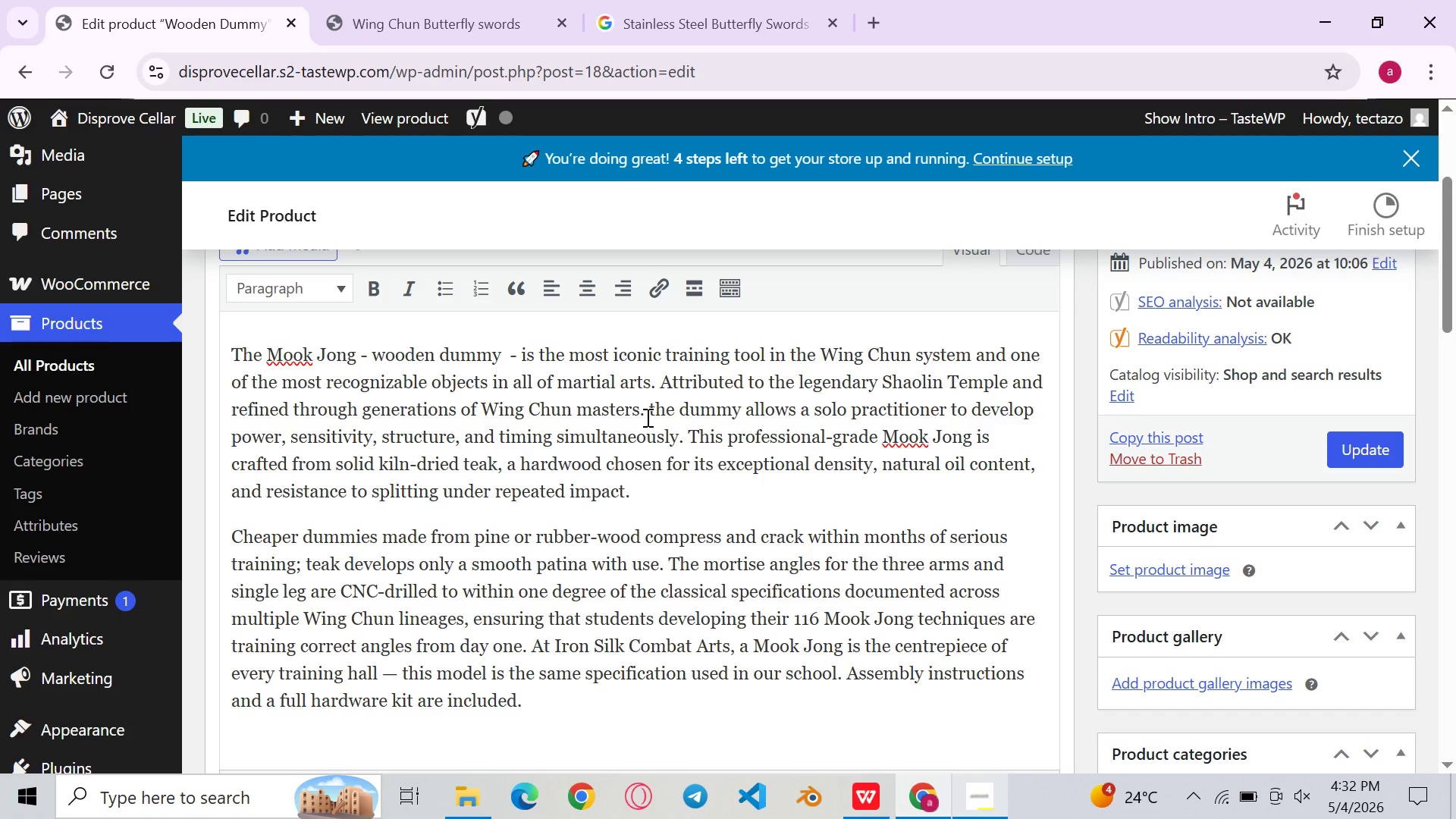 
key(ArrowRight)
 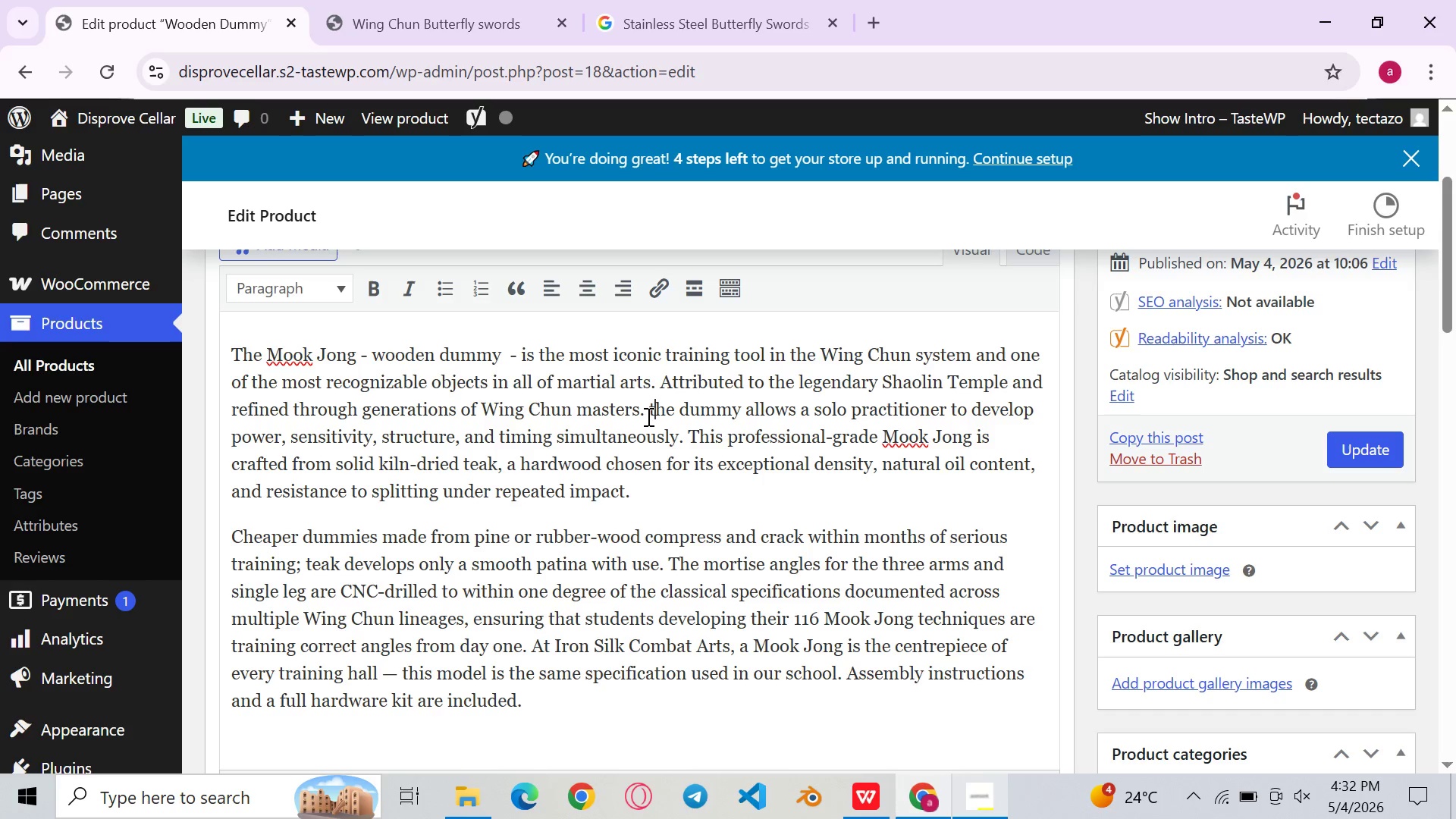 
key(ArrowRight)
 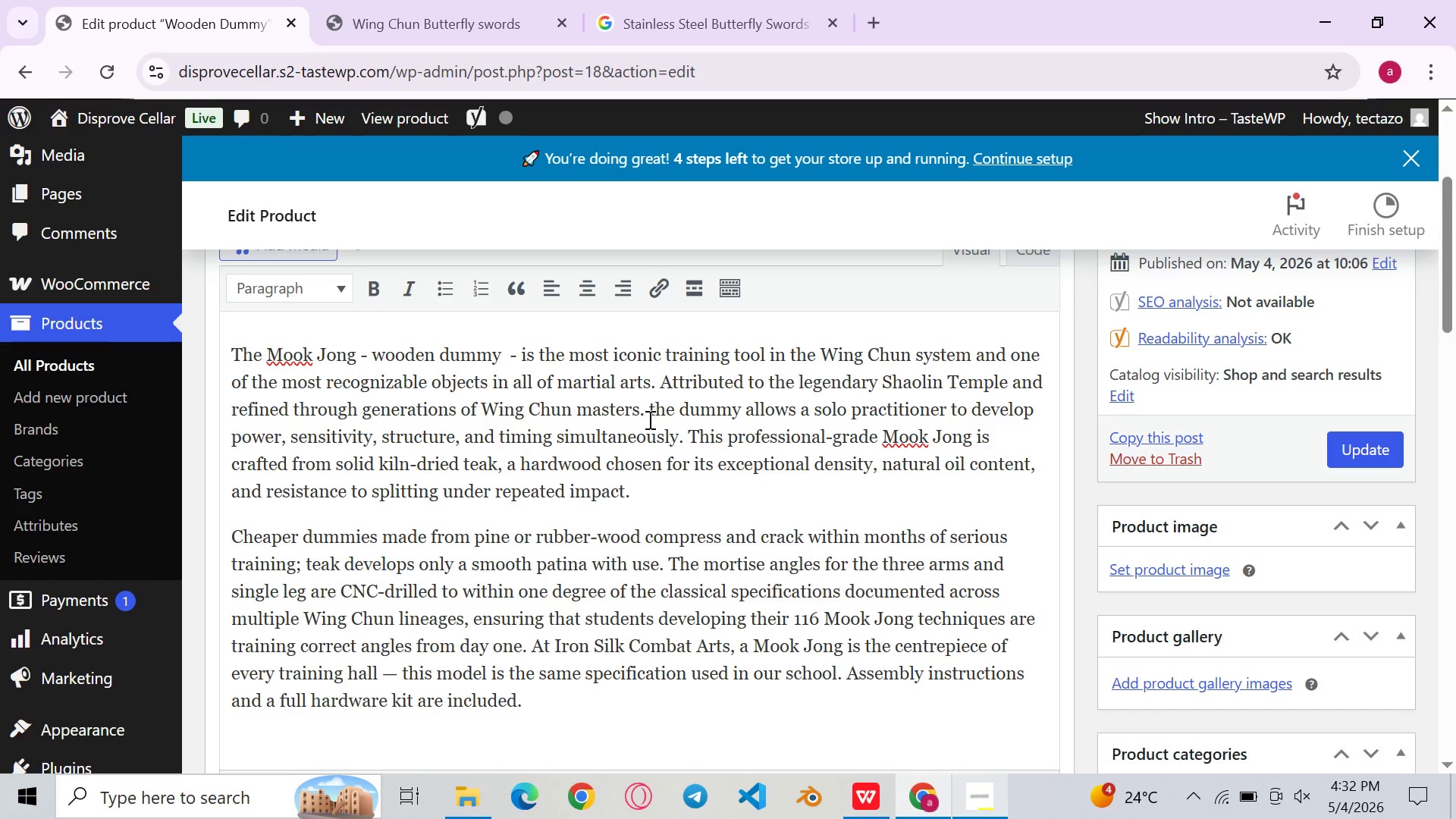 
key(Backspace)
 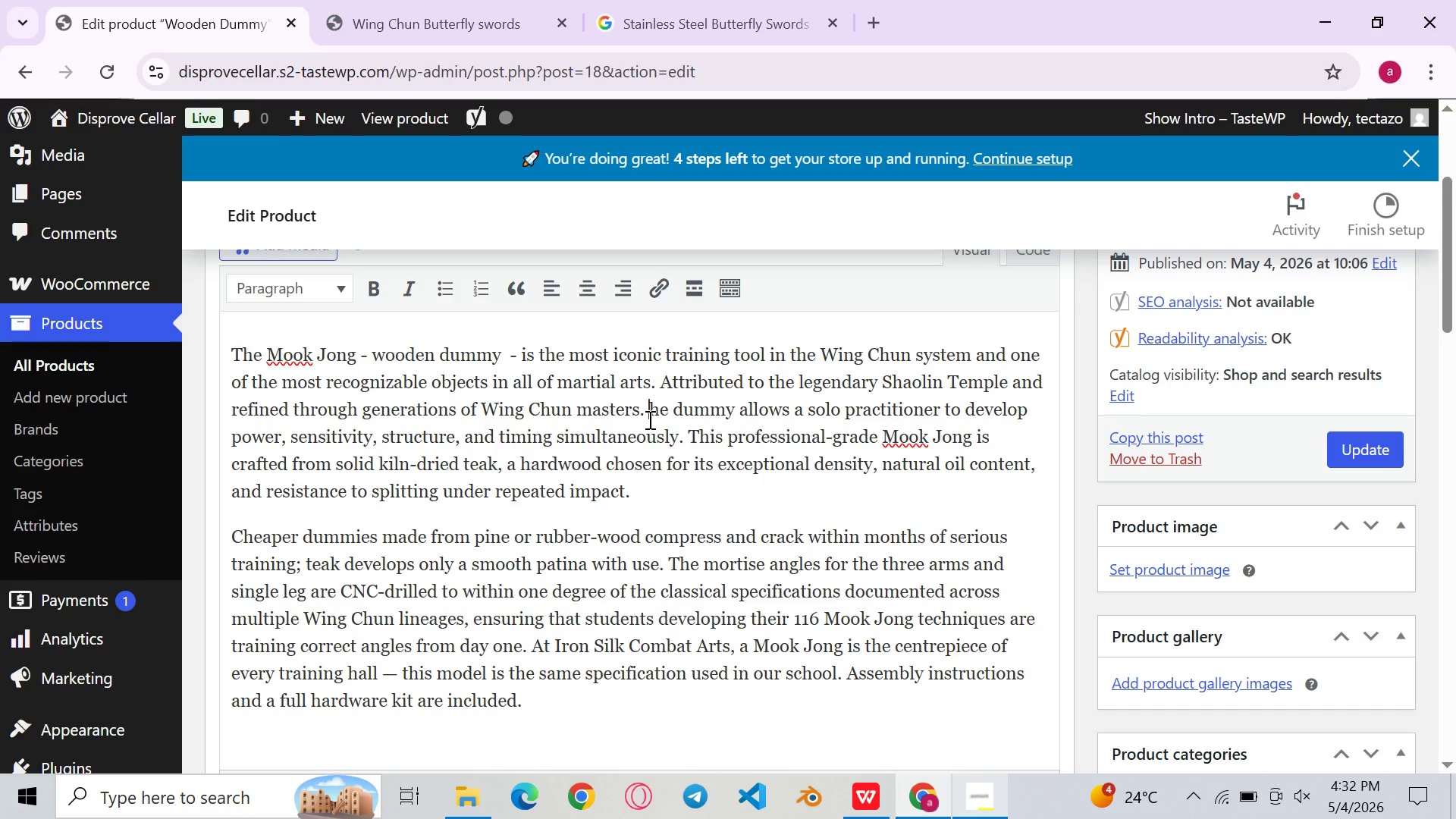 
key(Shift+ShiftLeft)
 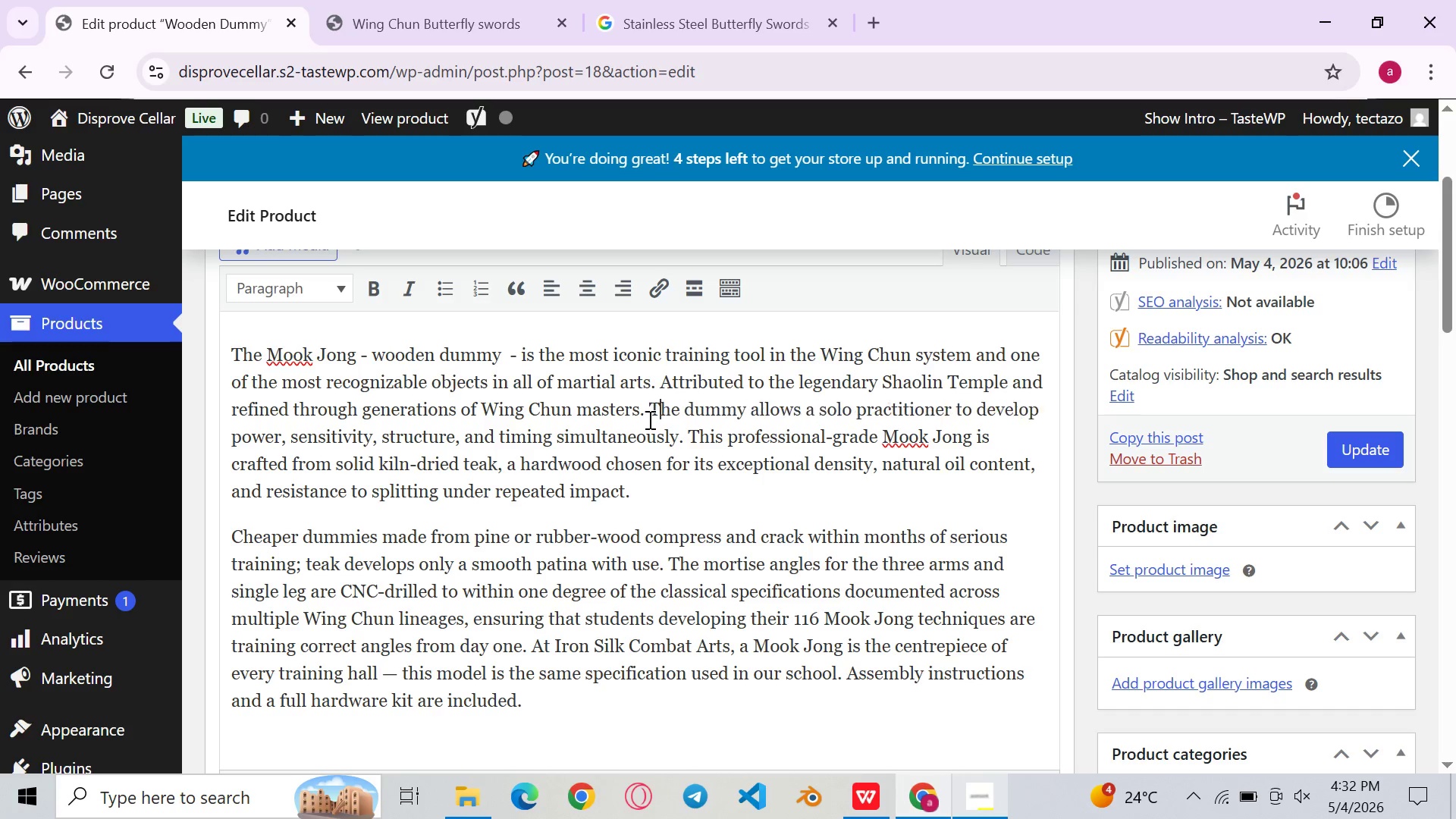 
key(Shift+T)
 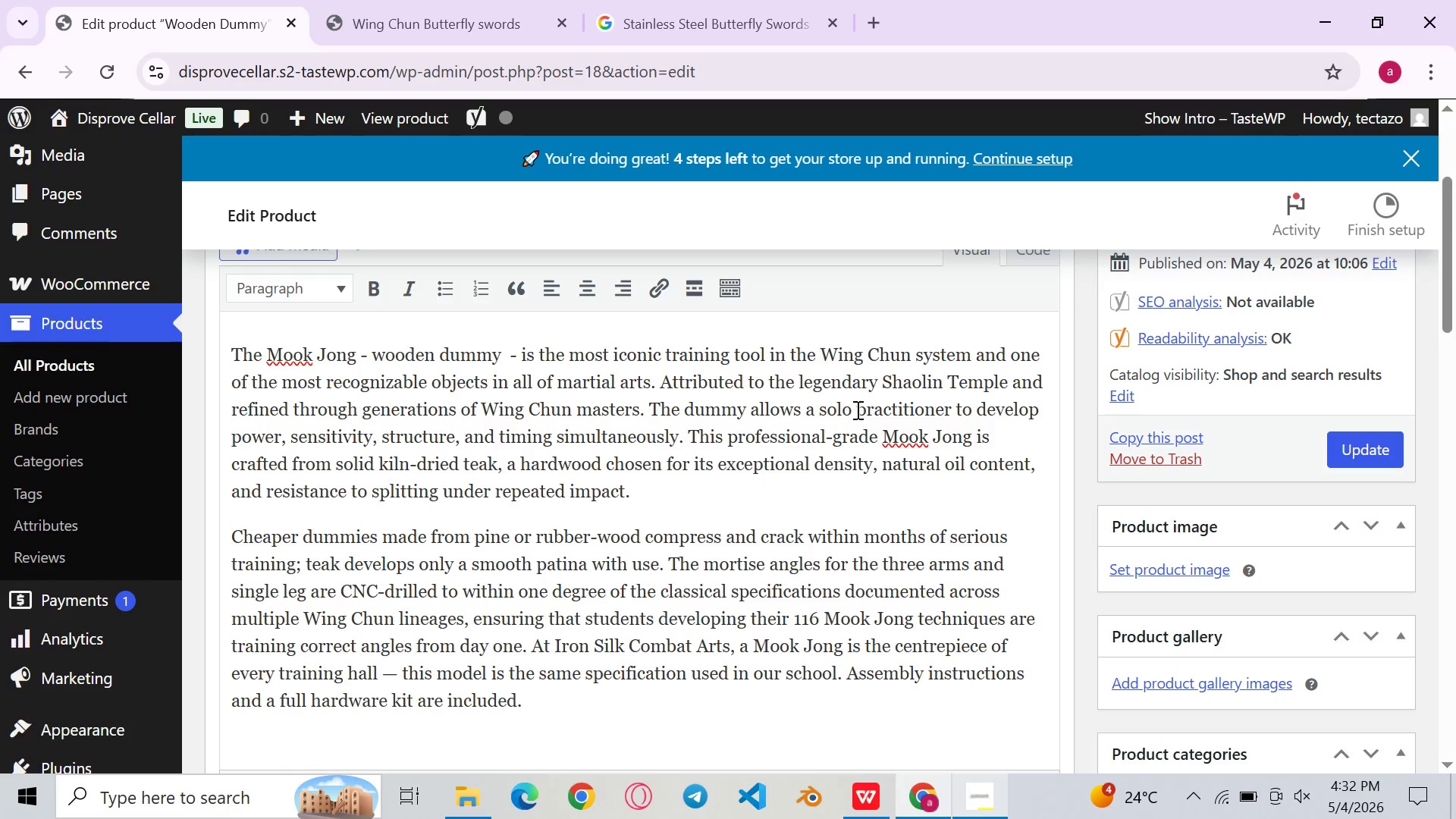 
left_click([856, 410])
 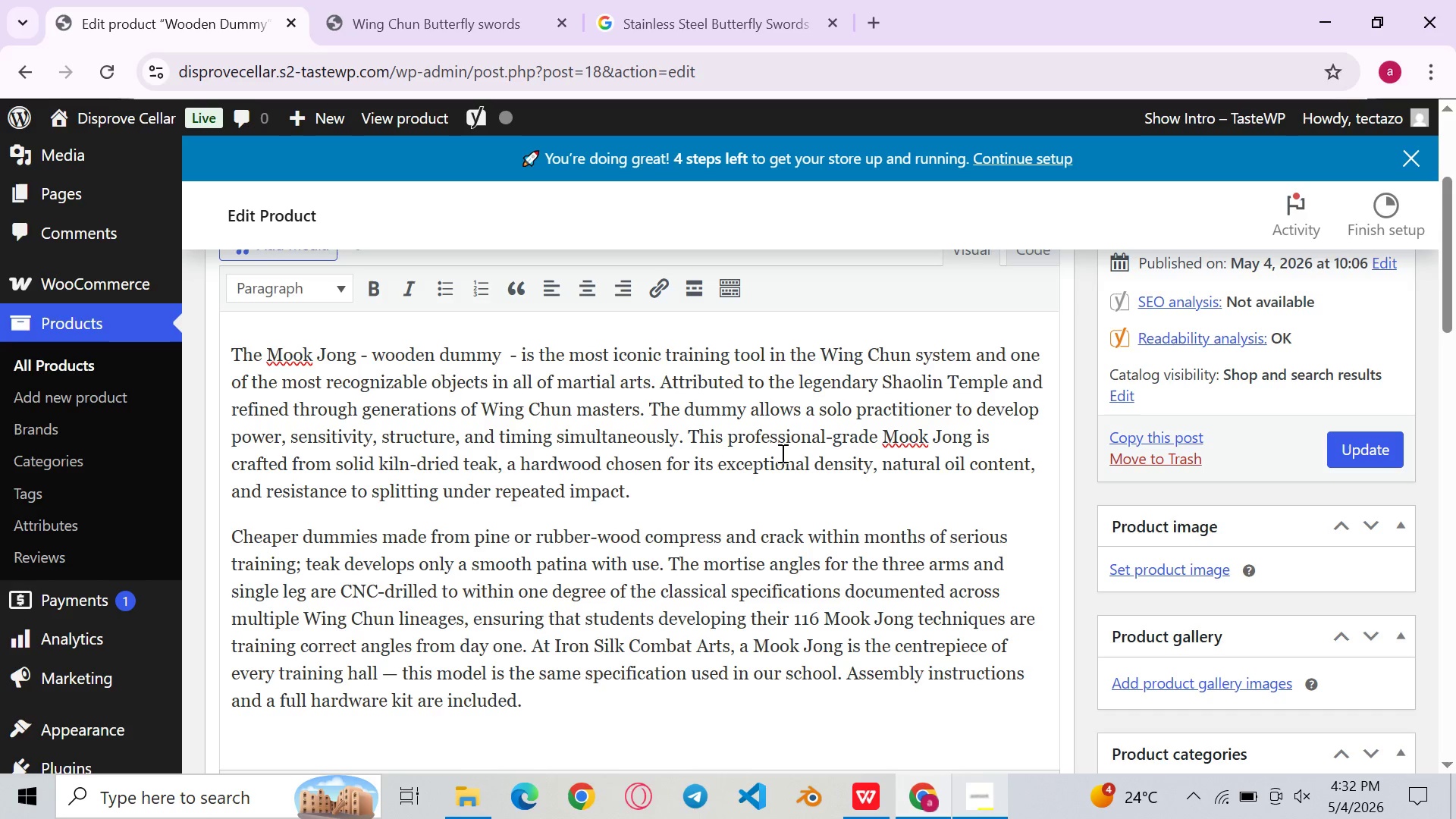 
left_click([786, 453])
 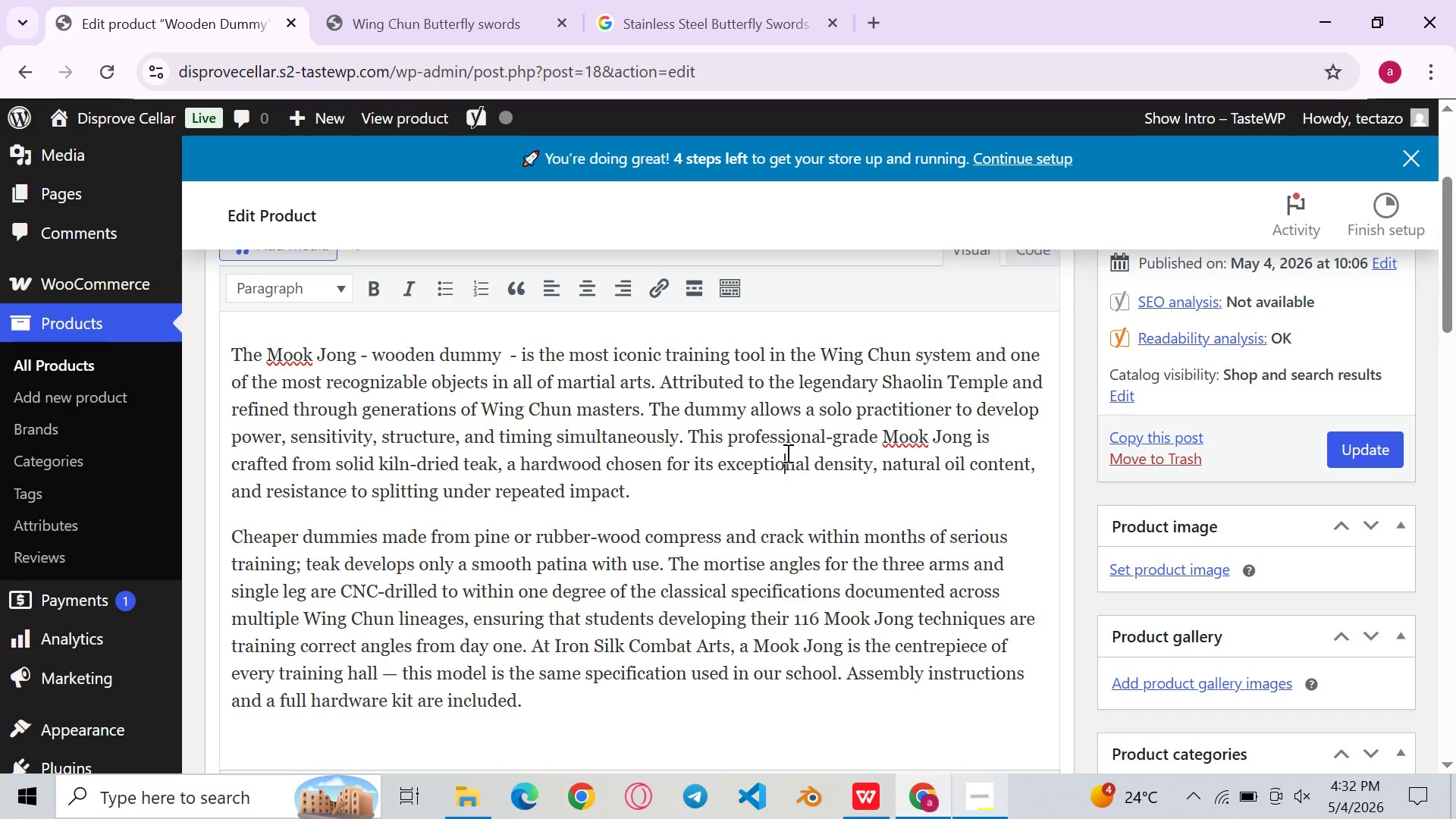 
left_click([765, 472])
 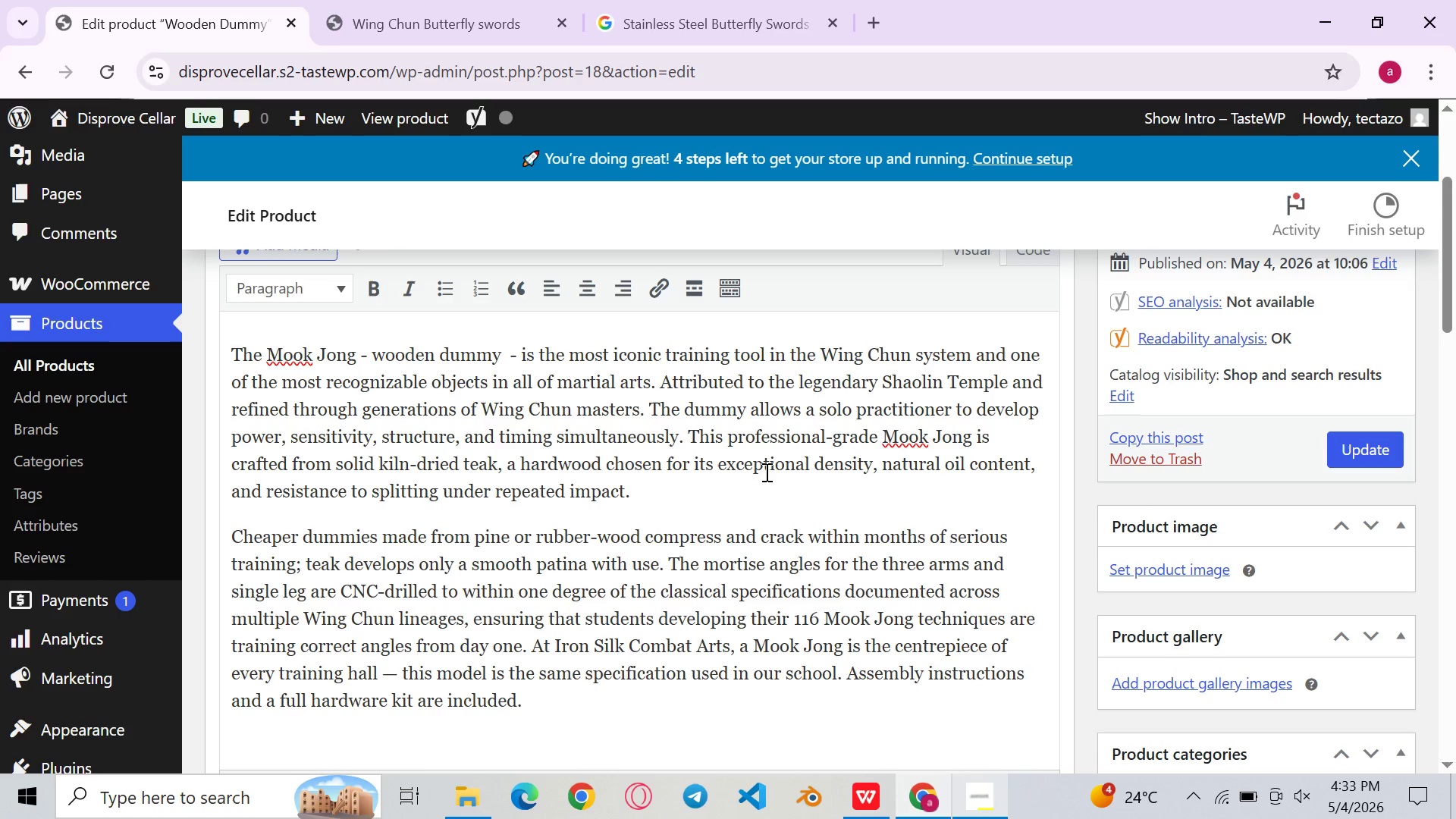 
wait(7.86)
 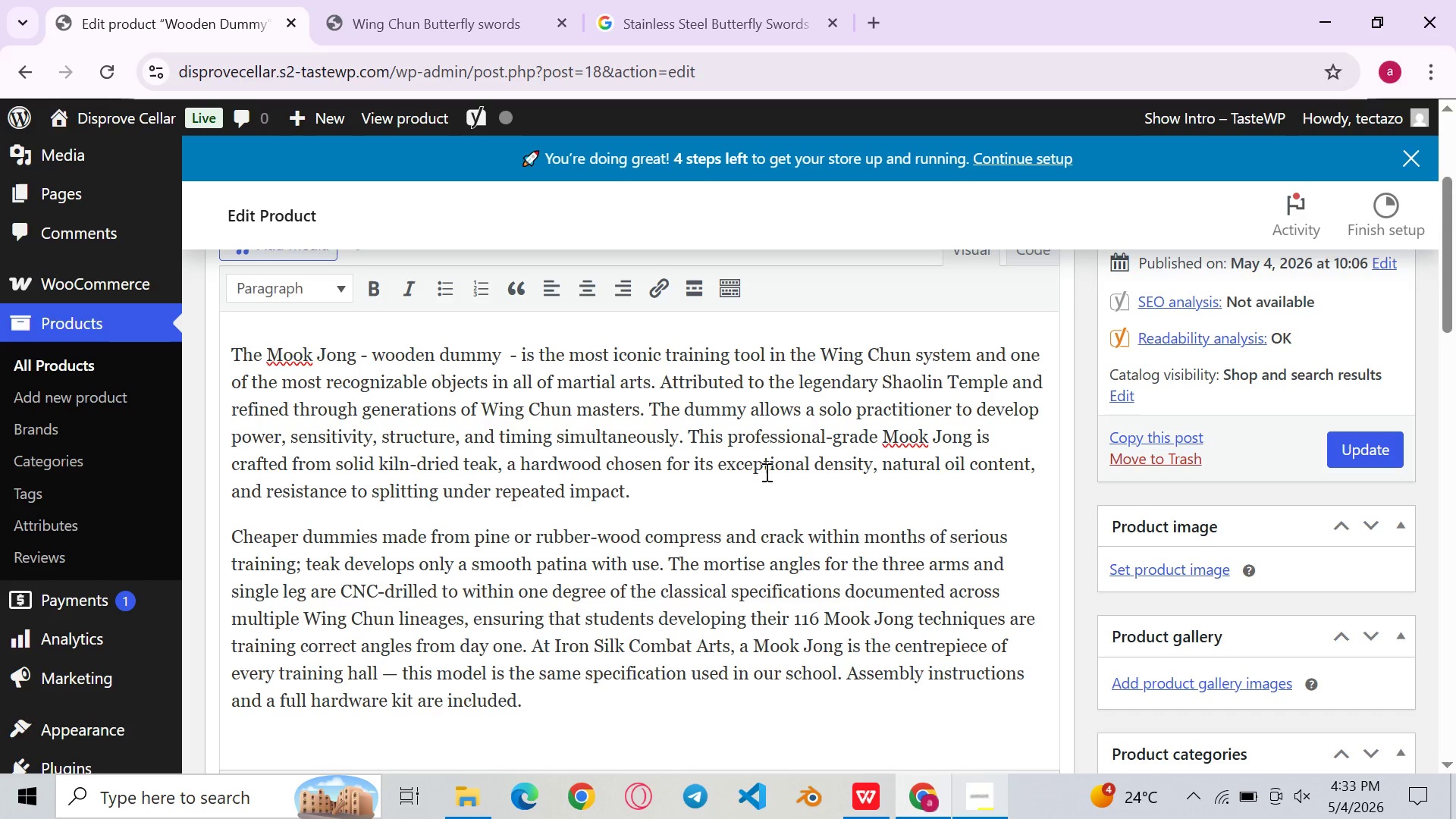 
left_click([602, 466])
 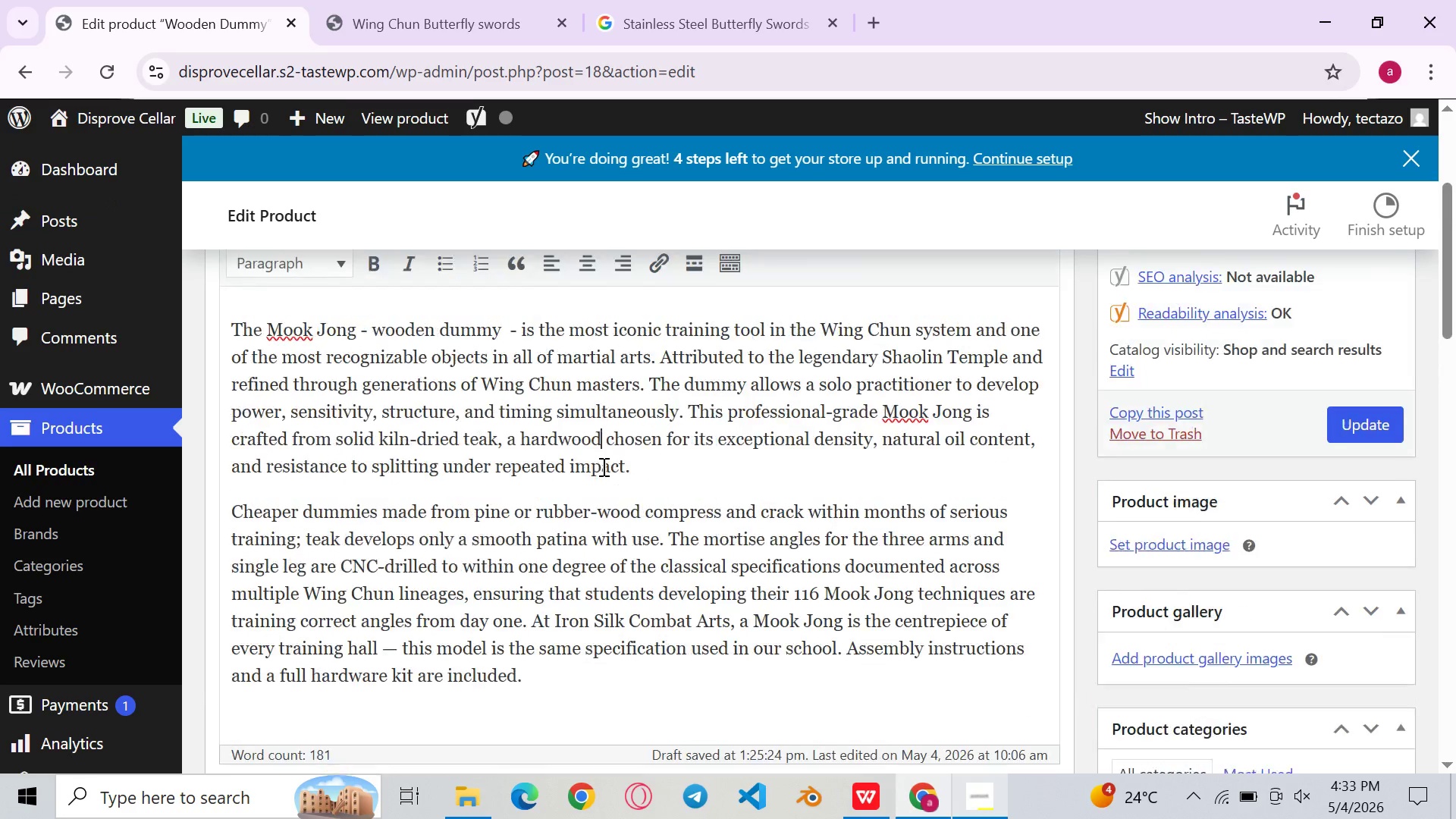 
wait(7.01)
 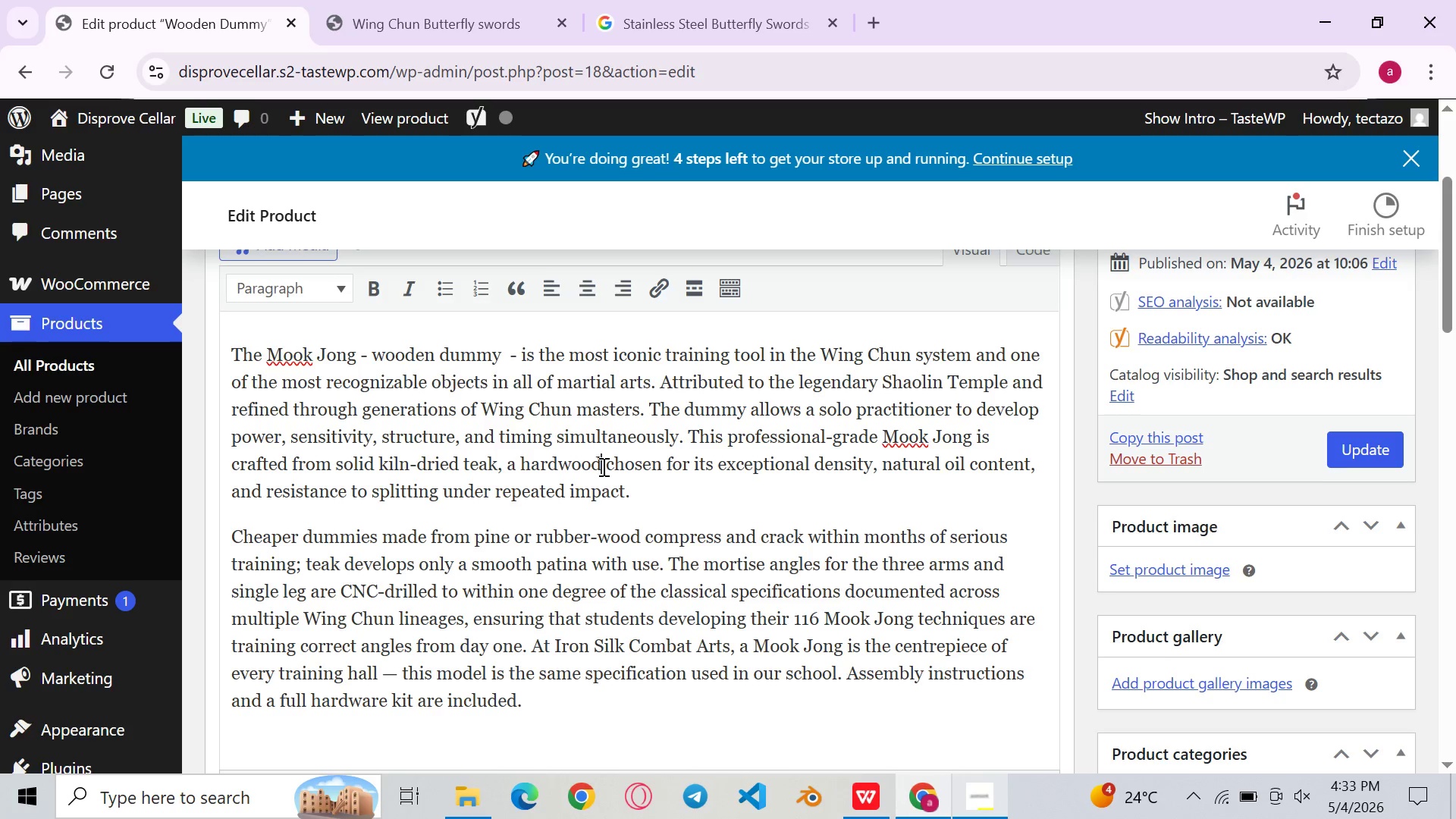 
type(. Basically)
 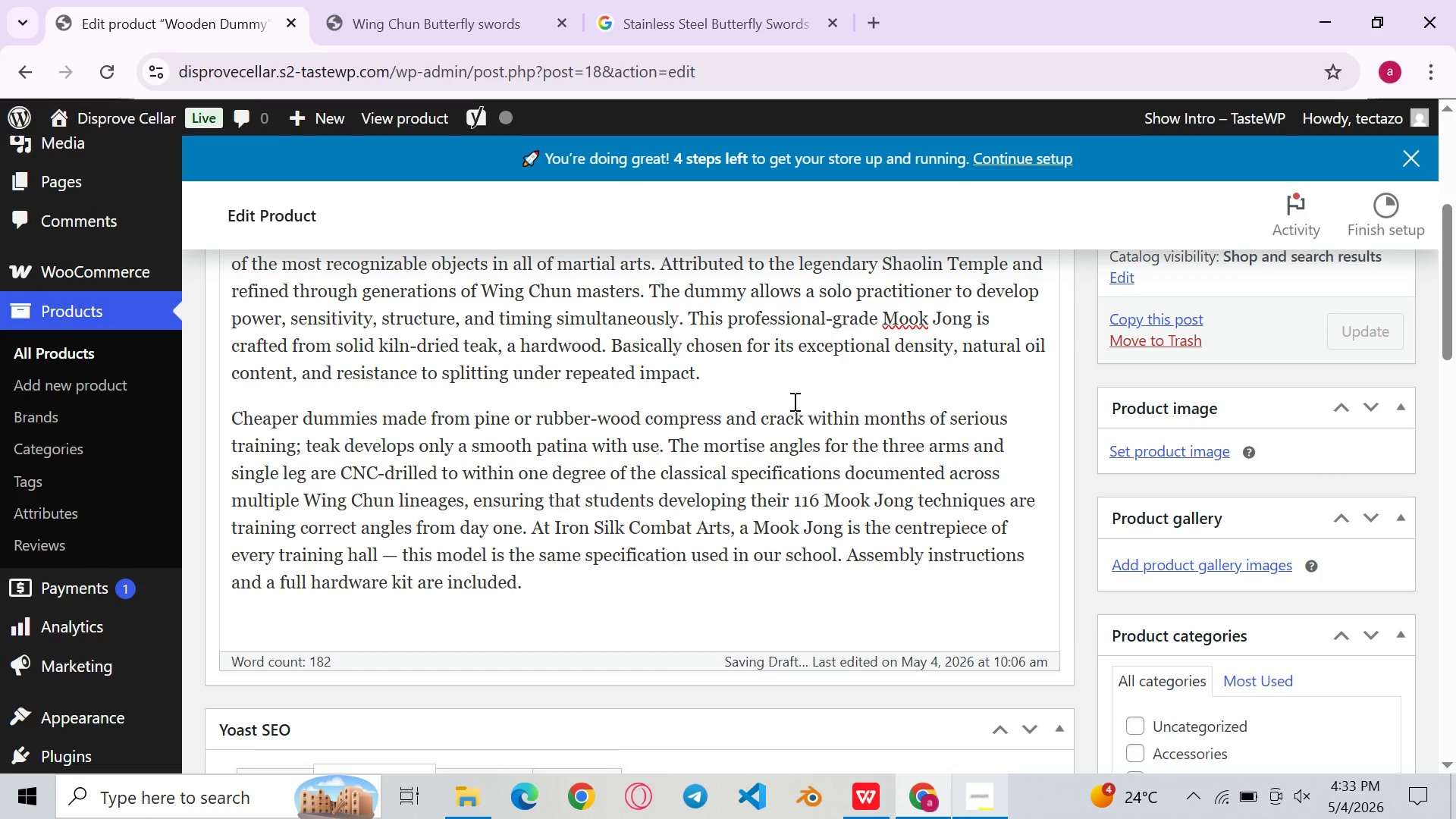 
key(Backspace)
key(Backspace)
key(Backspace)
key(Backspace)
key(Backspace)
key(Backspace)
key(Backspace)
key(Backspace)
key(Backspace)
type(More importantly )
 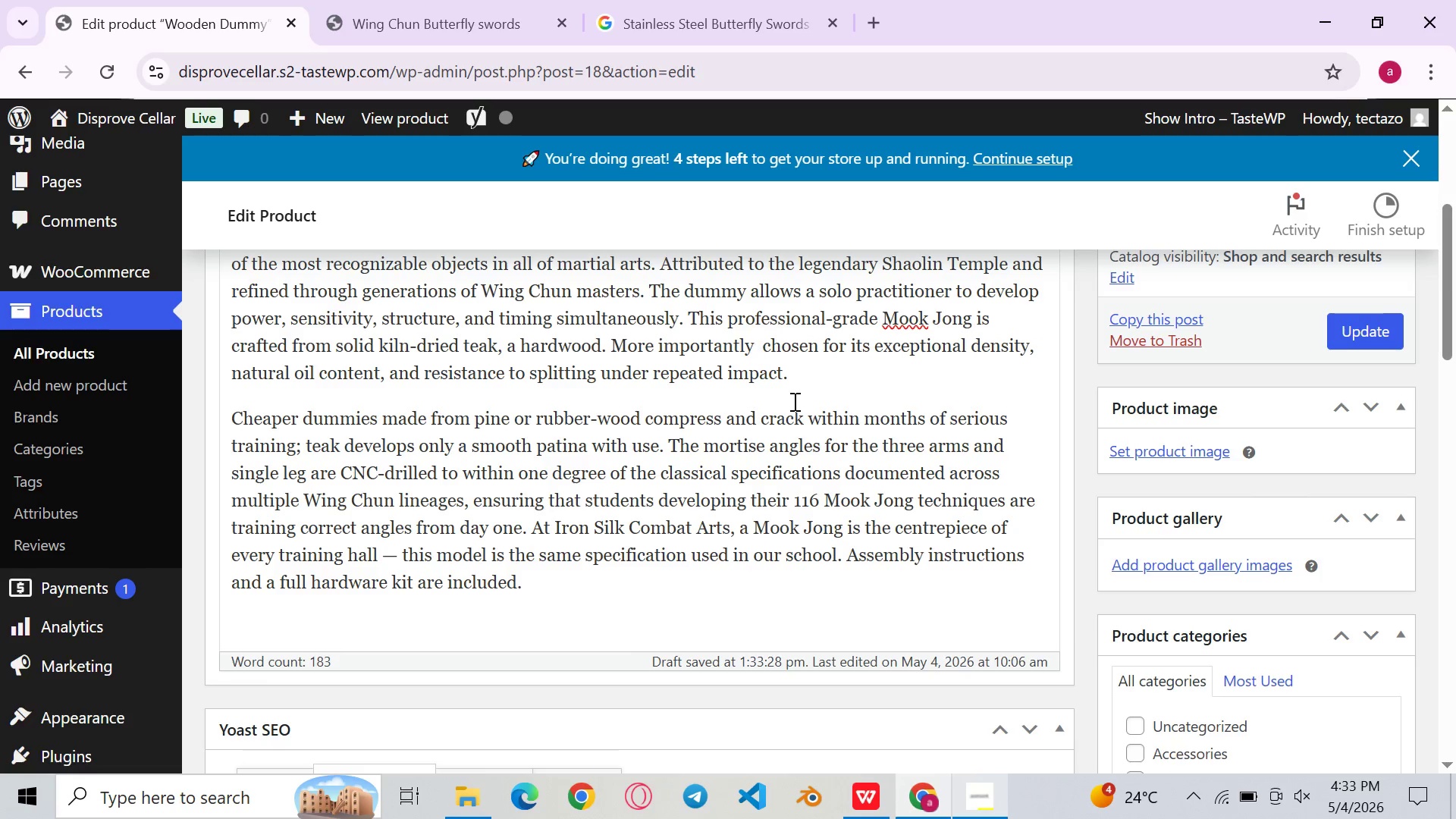 
key(Backspace)
 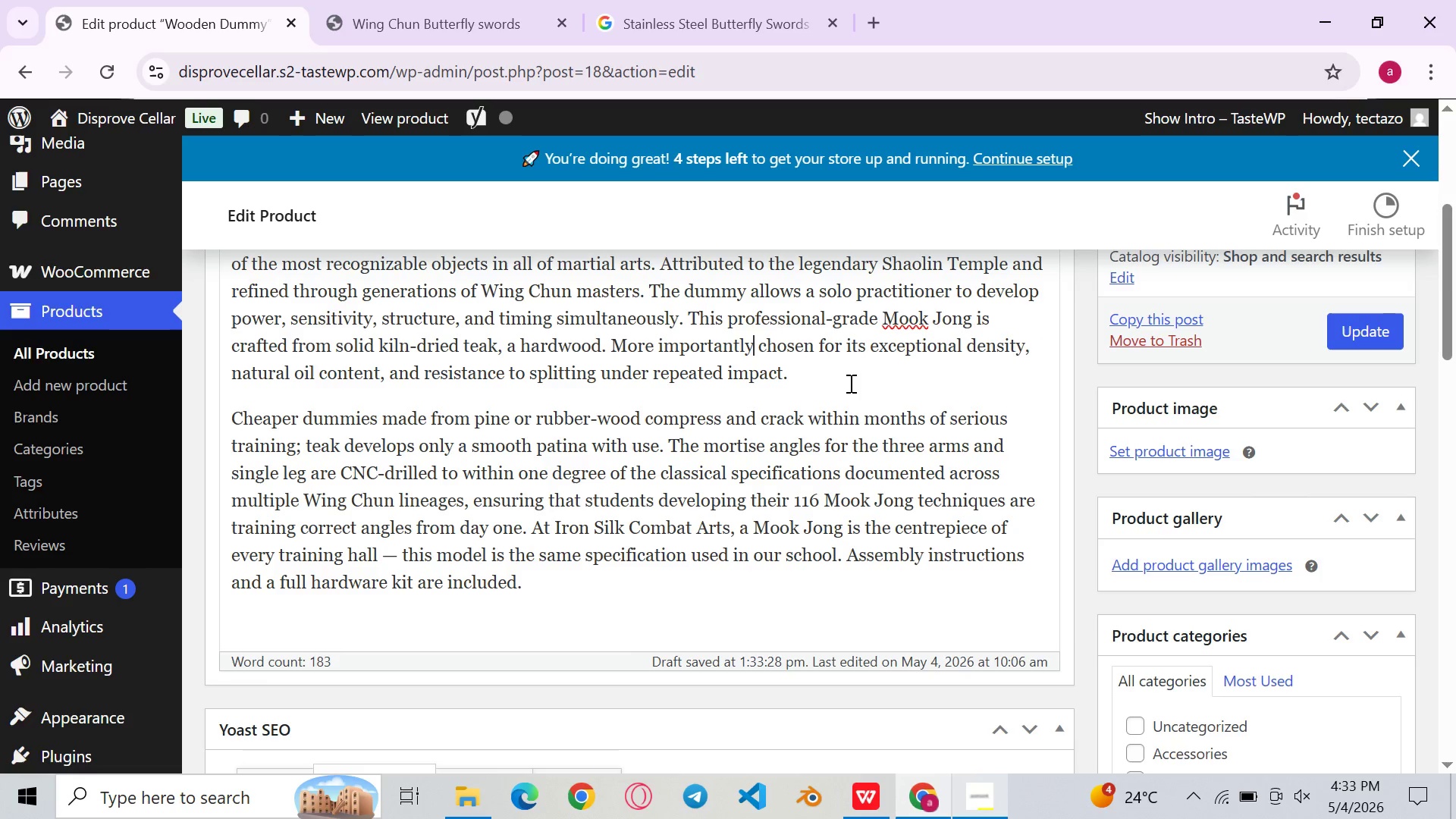 
left_click([861, 382])
 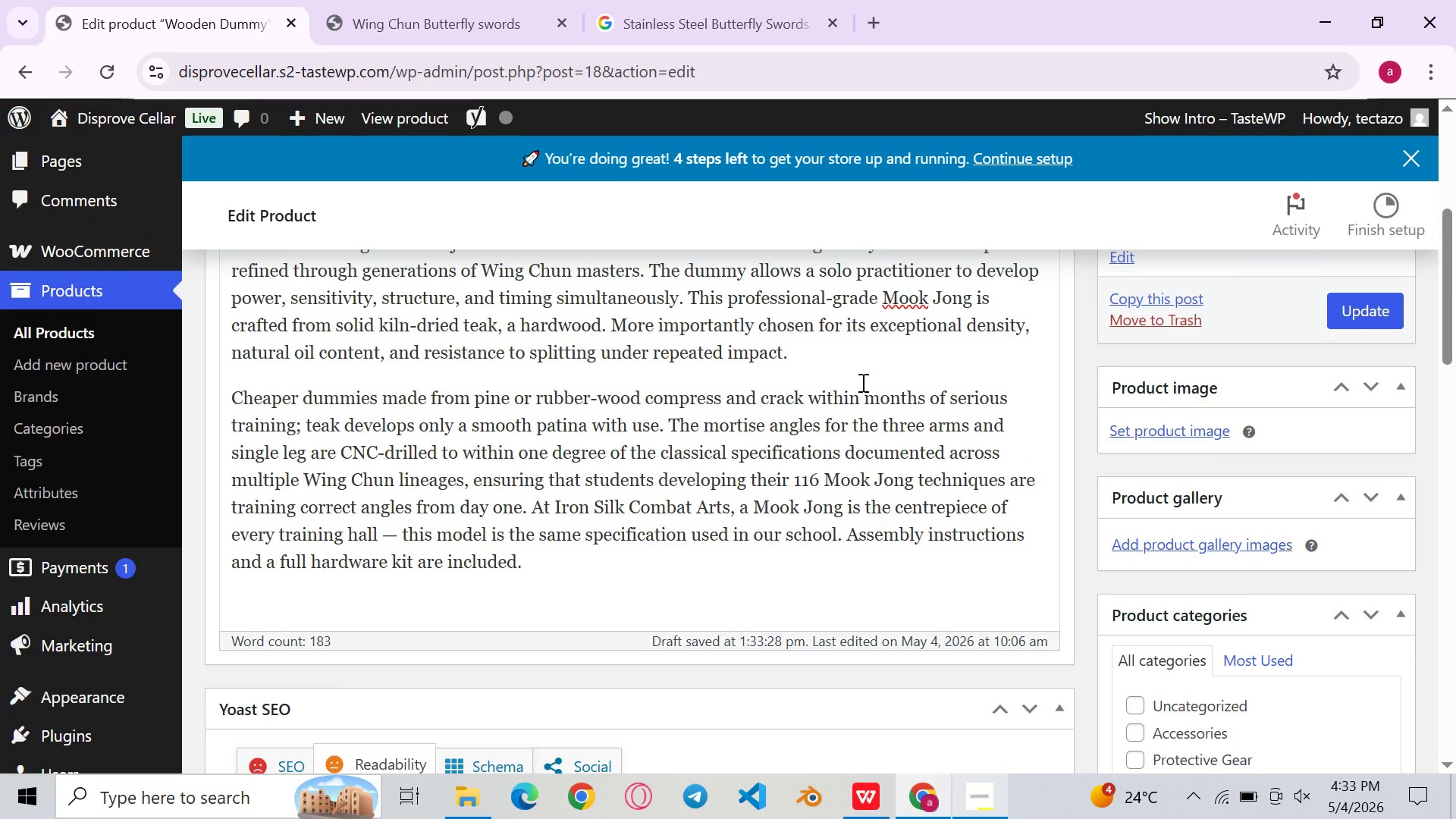 
left_click([830, 400])
 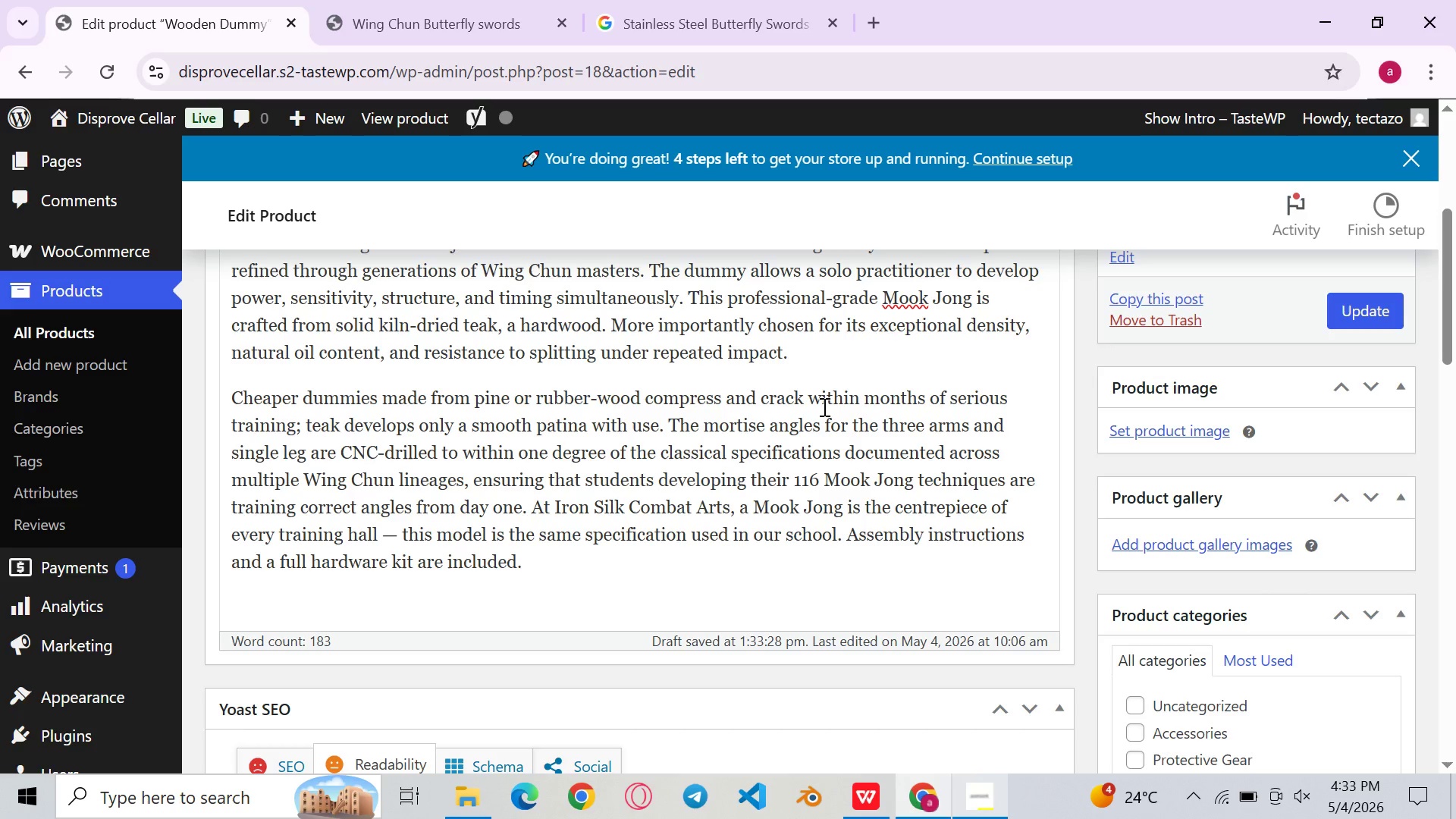 
left_click([789, 443])
 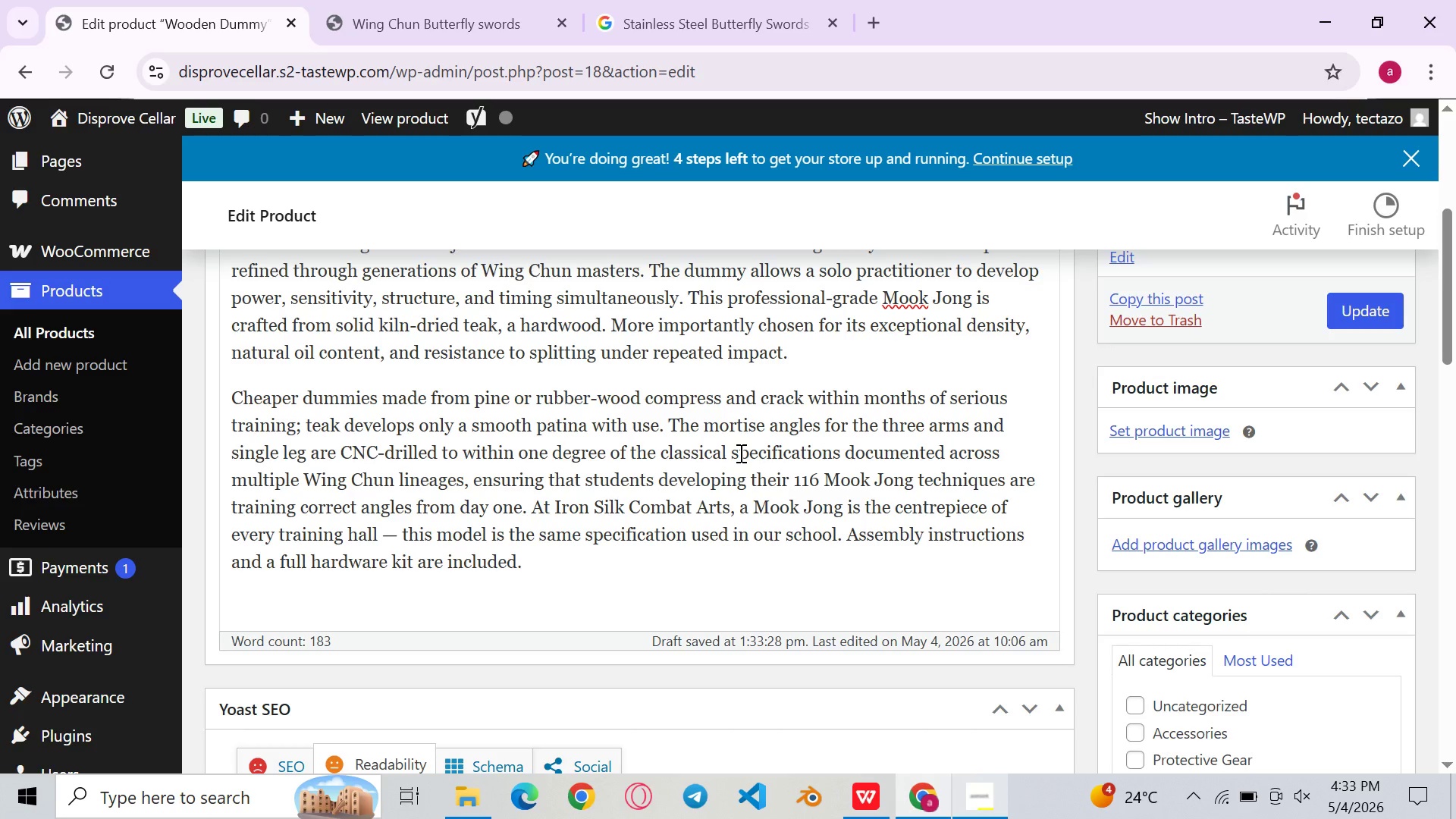 
left_click([772, 425])
 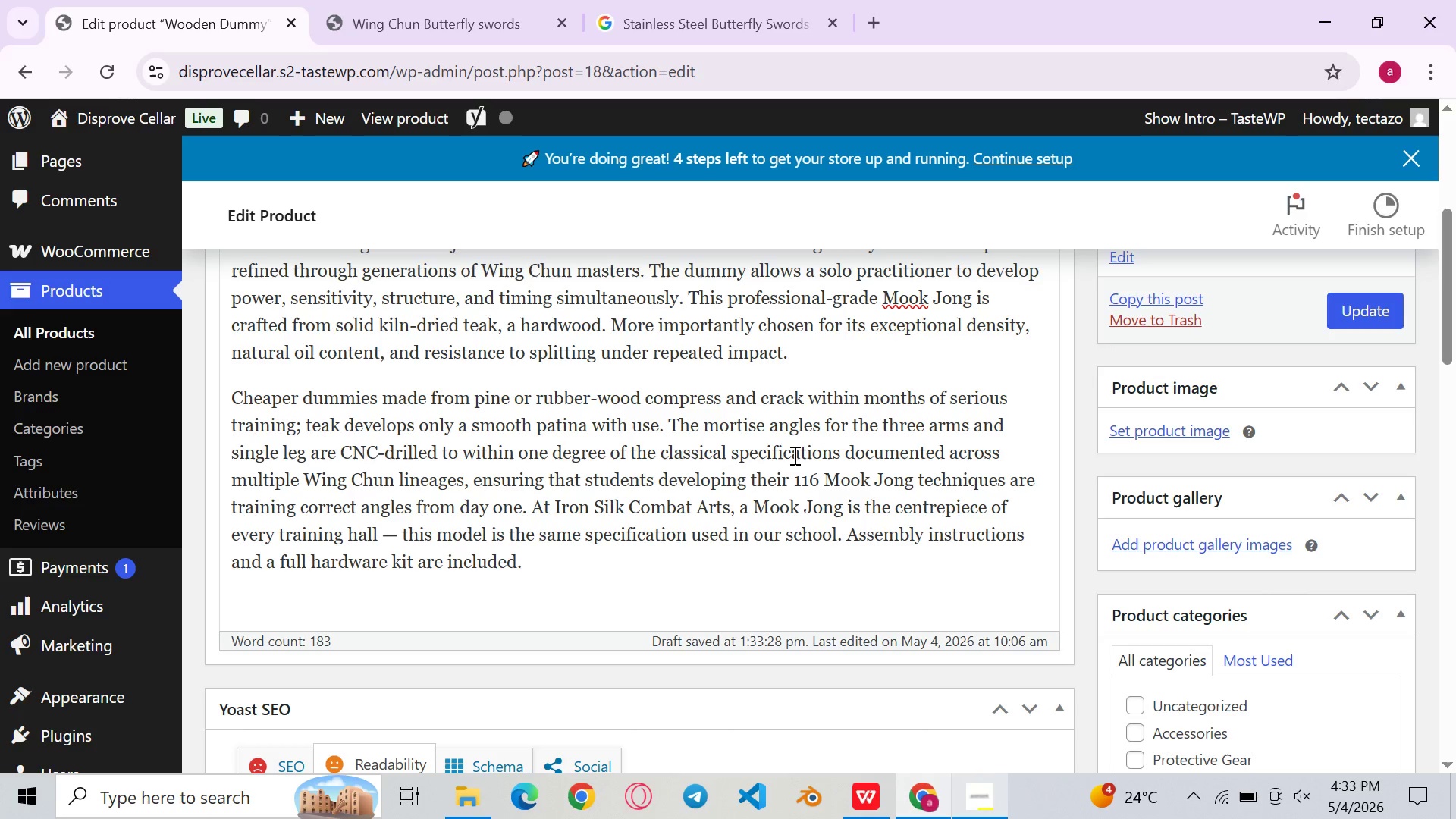 
wait(6.14)
 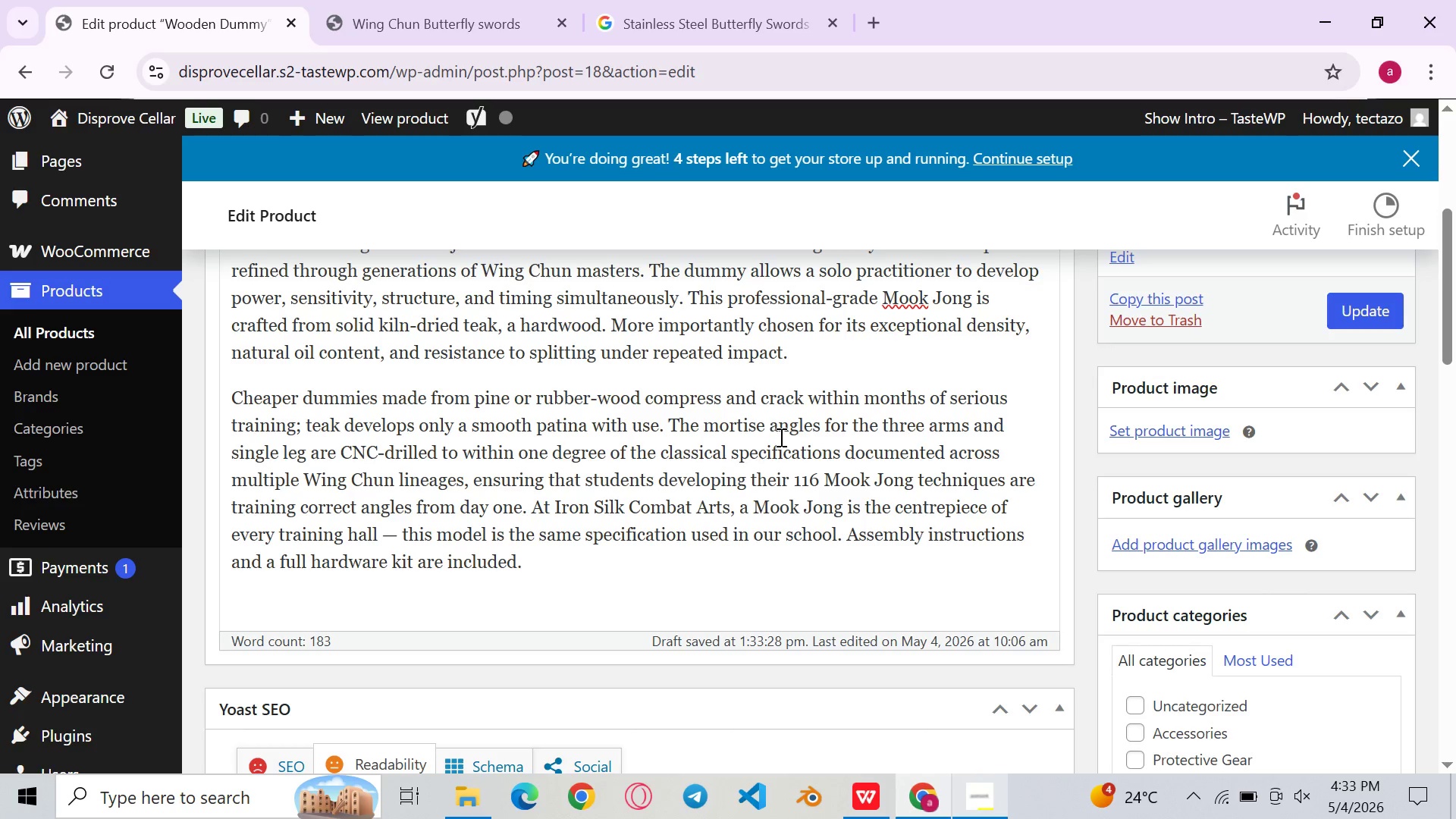 
left_click([778, 468])
 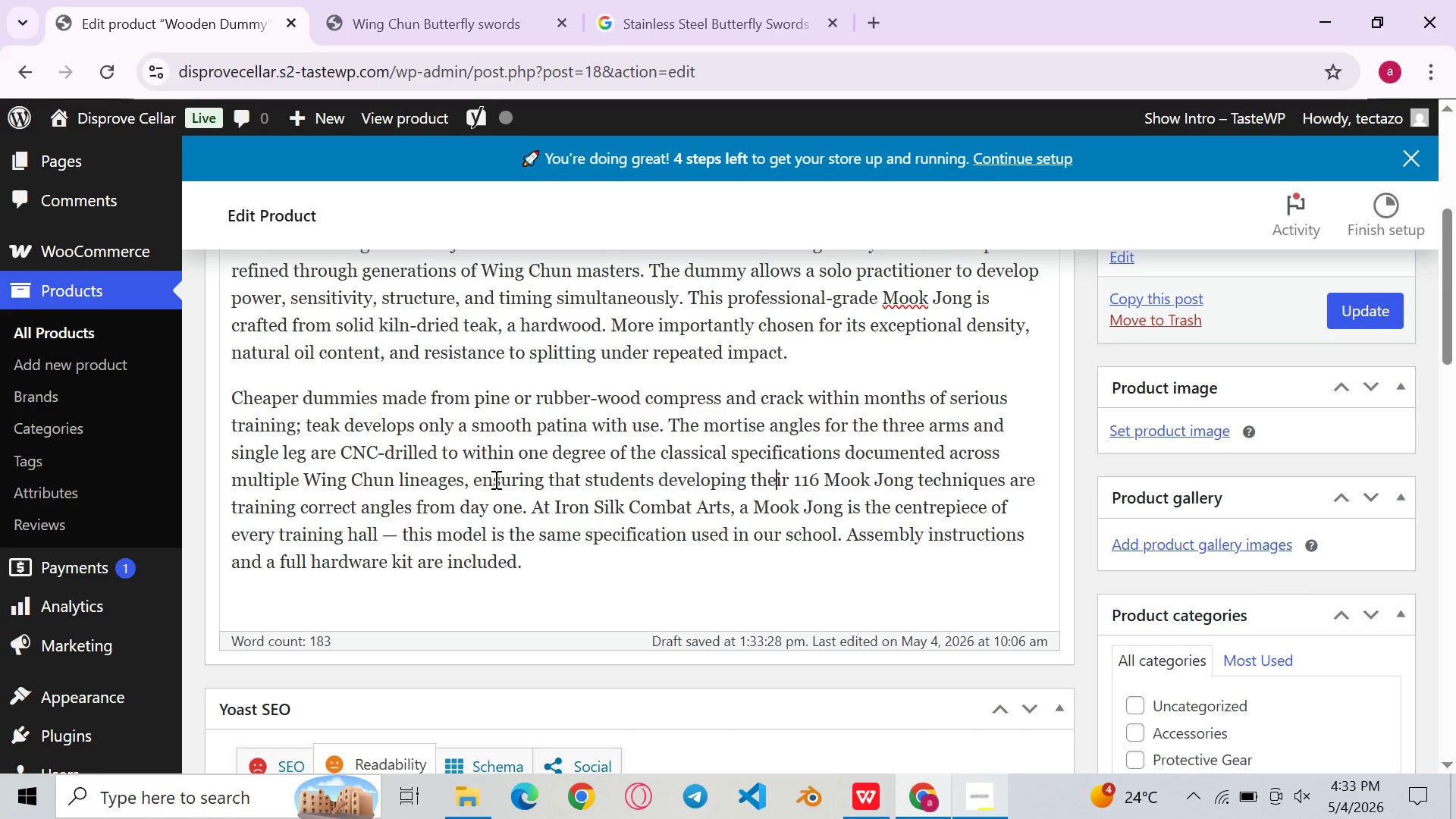 
left_click([475, 483])
 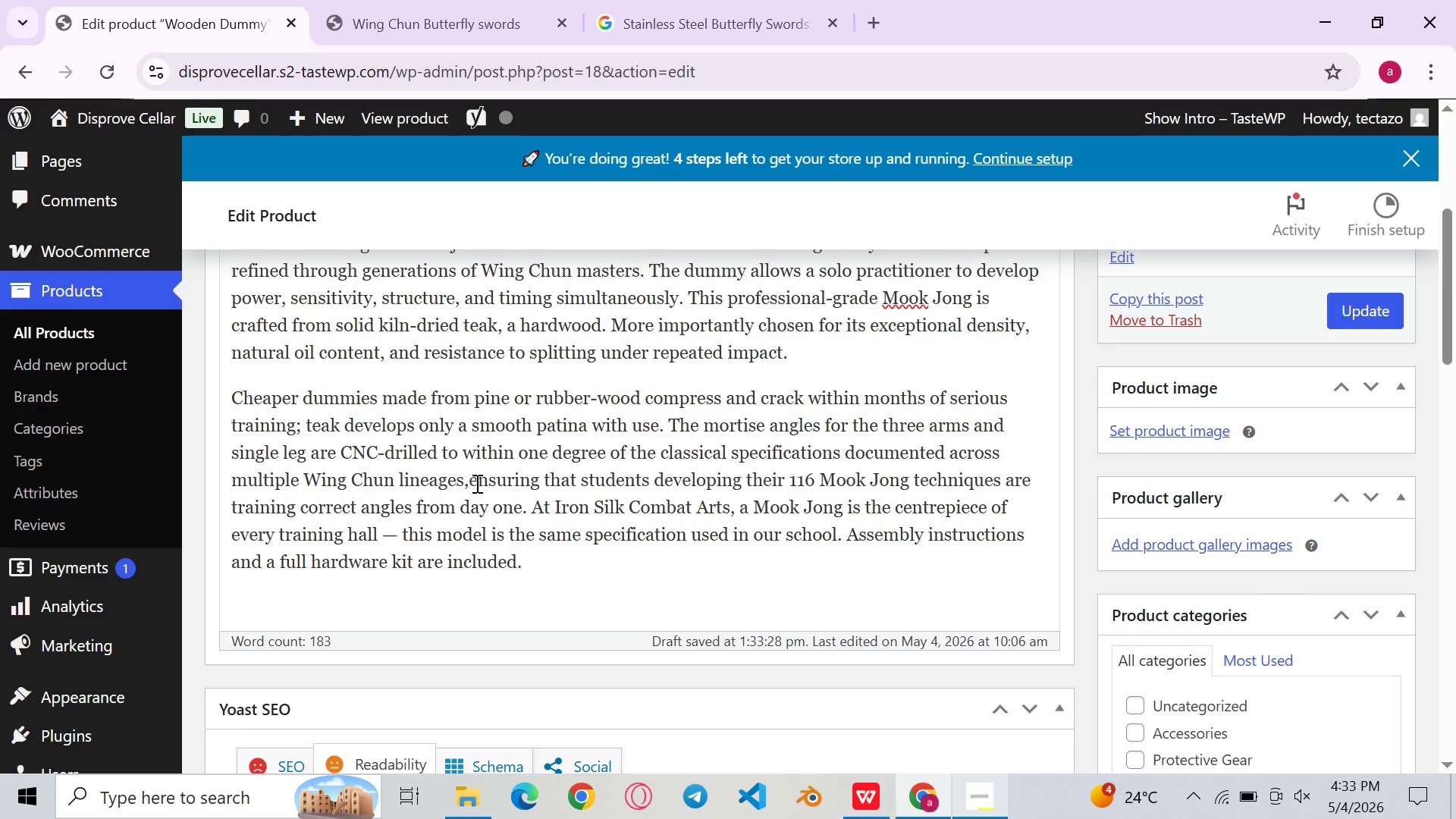 
key(Backspace)
key(Backspace)
type(. It )
 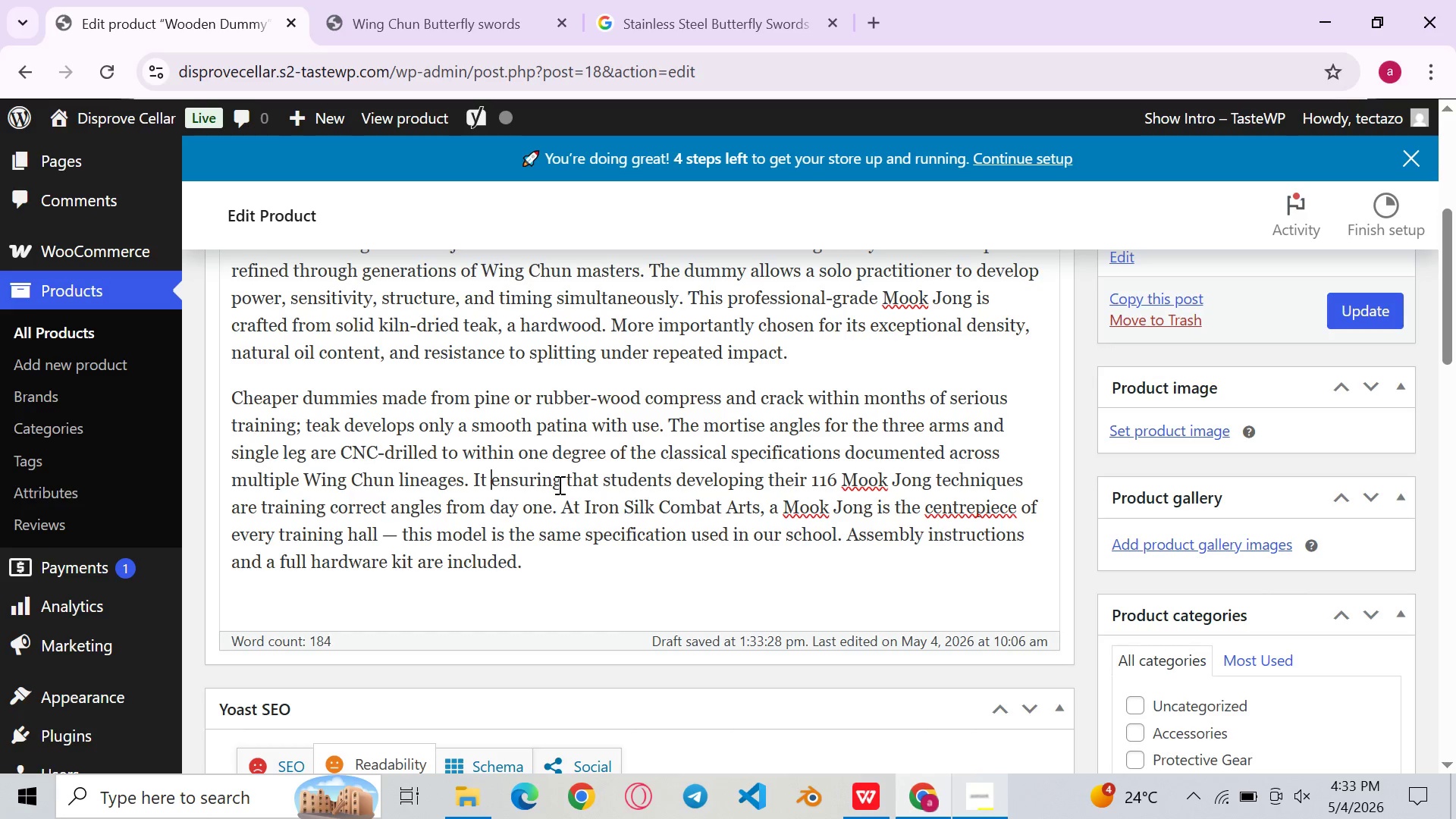 
left_click([557, 485])
 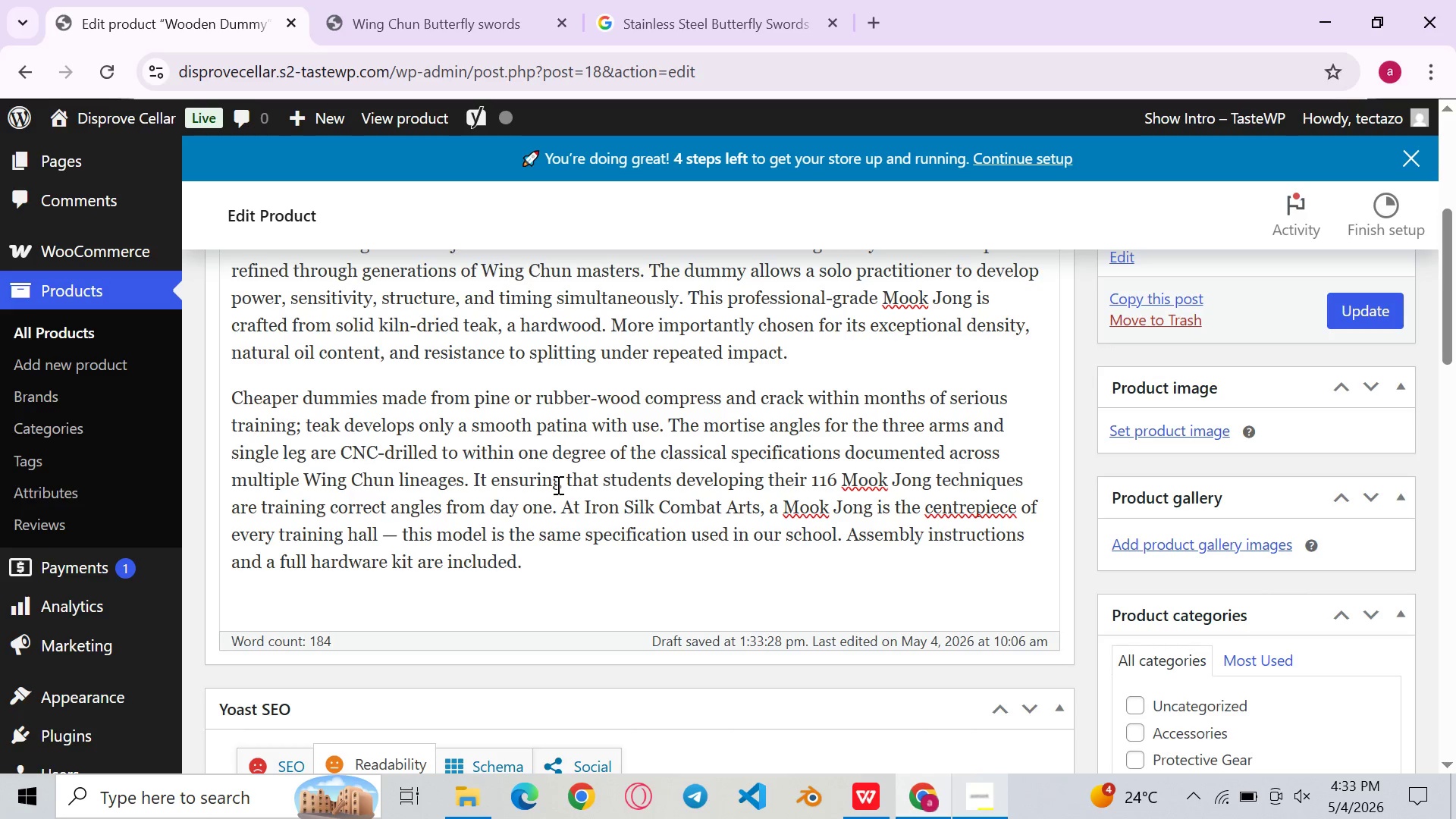 
key(ArrowRight)
 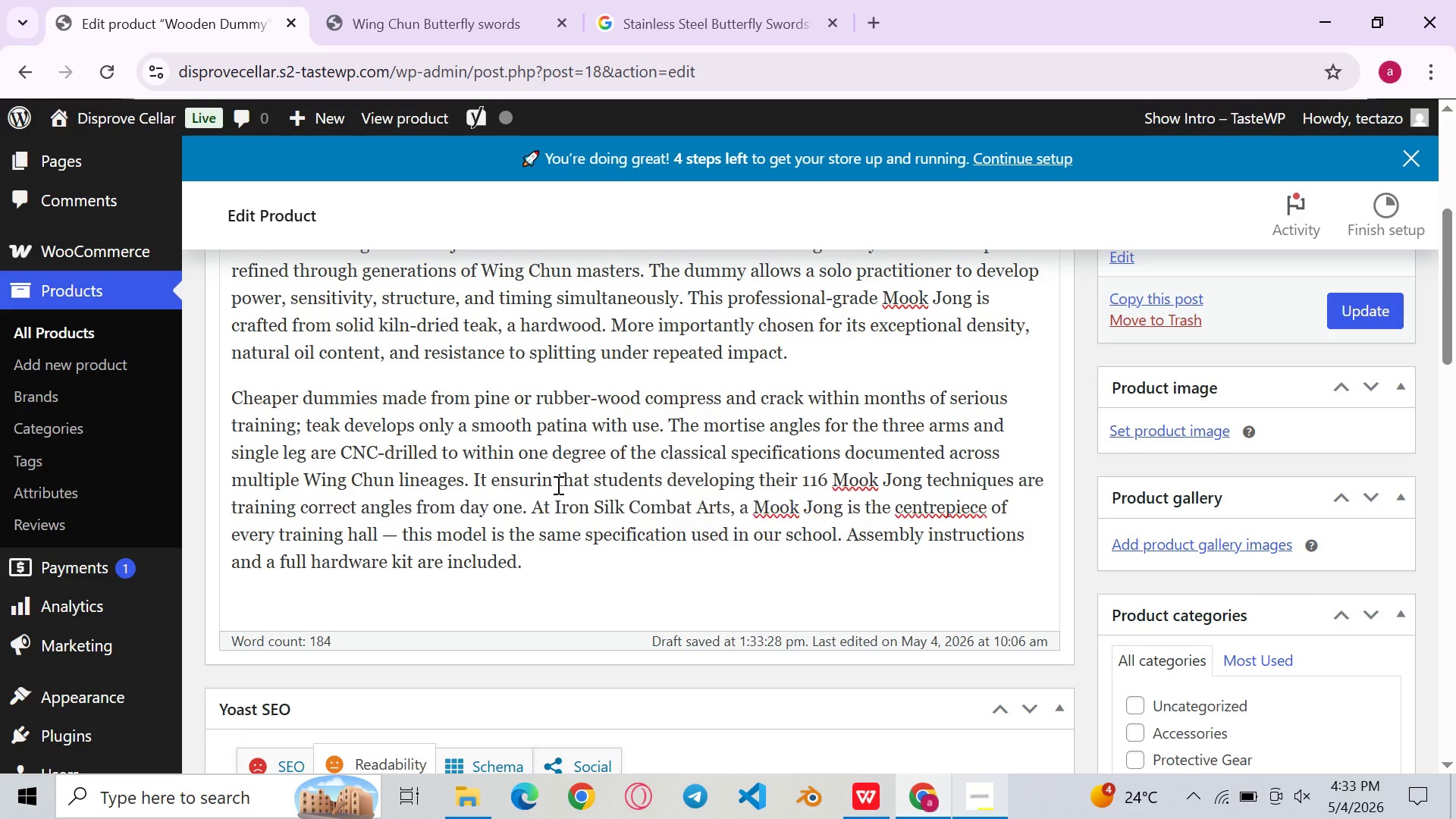 
key(Backspace)
key(Backspace)
key(Backspace)
type(s)
key(Backspace)
type(es )
 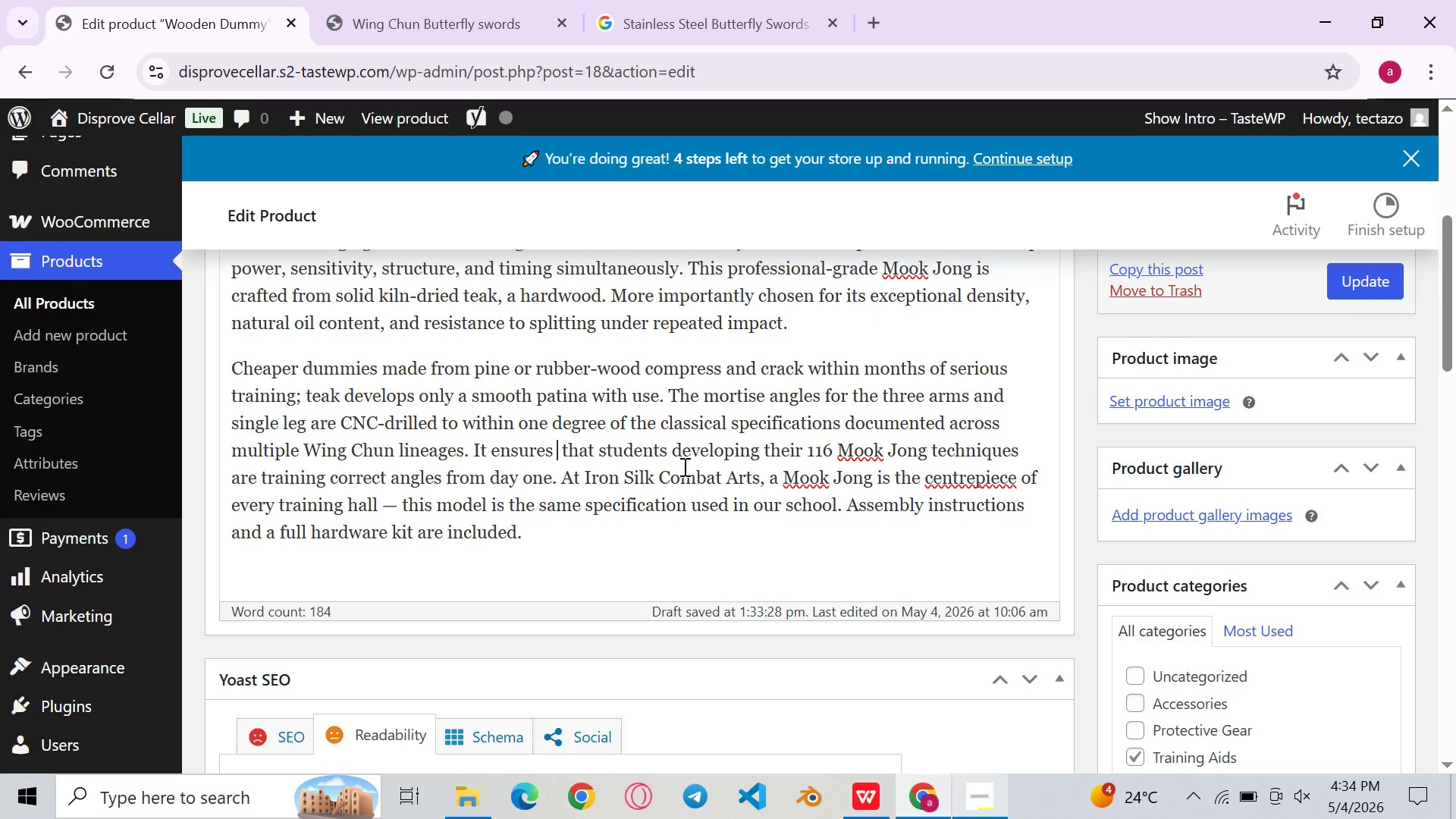 
key(Backspace)
 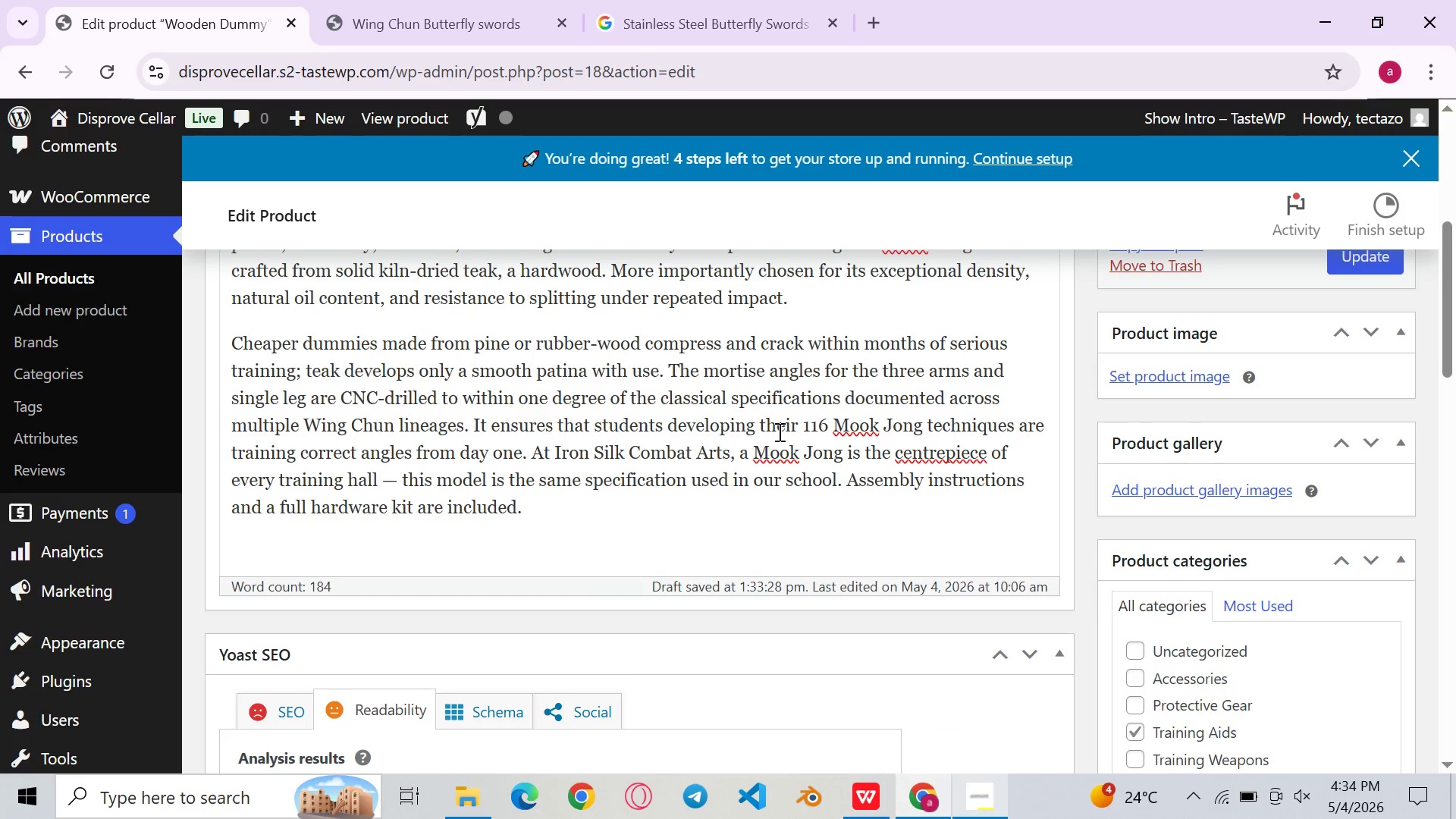 
left_click([778, 431])
 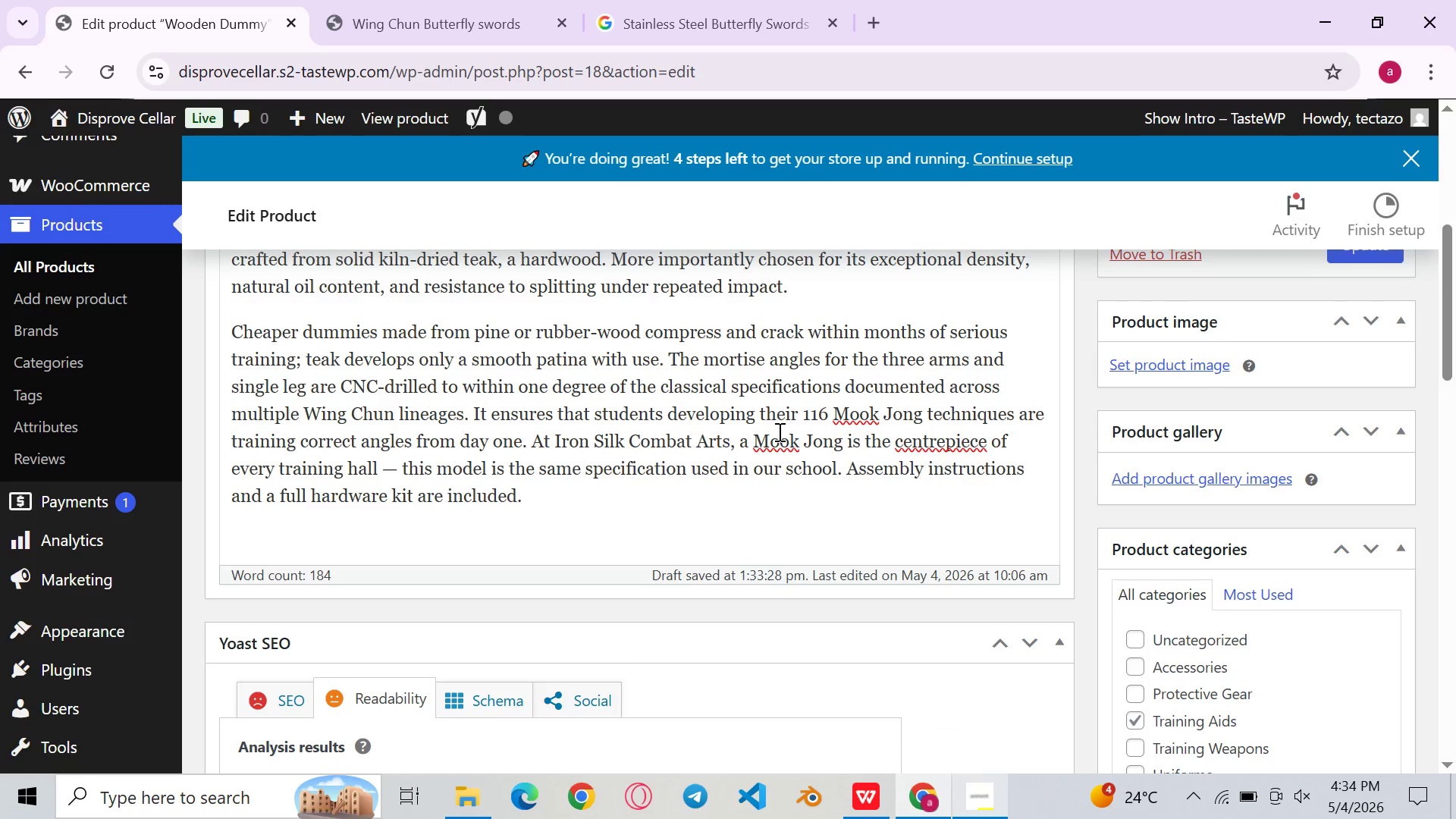 
left_click([764, 453])
 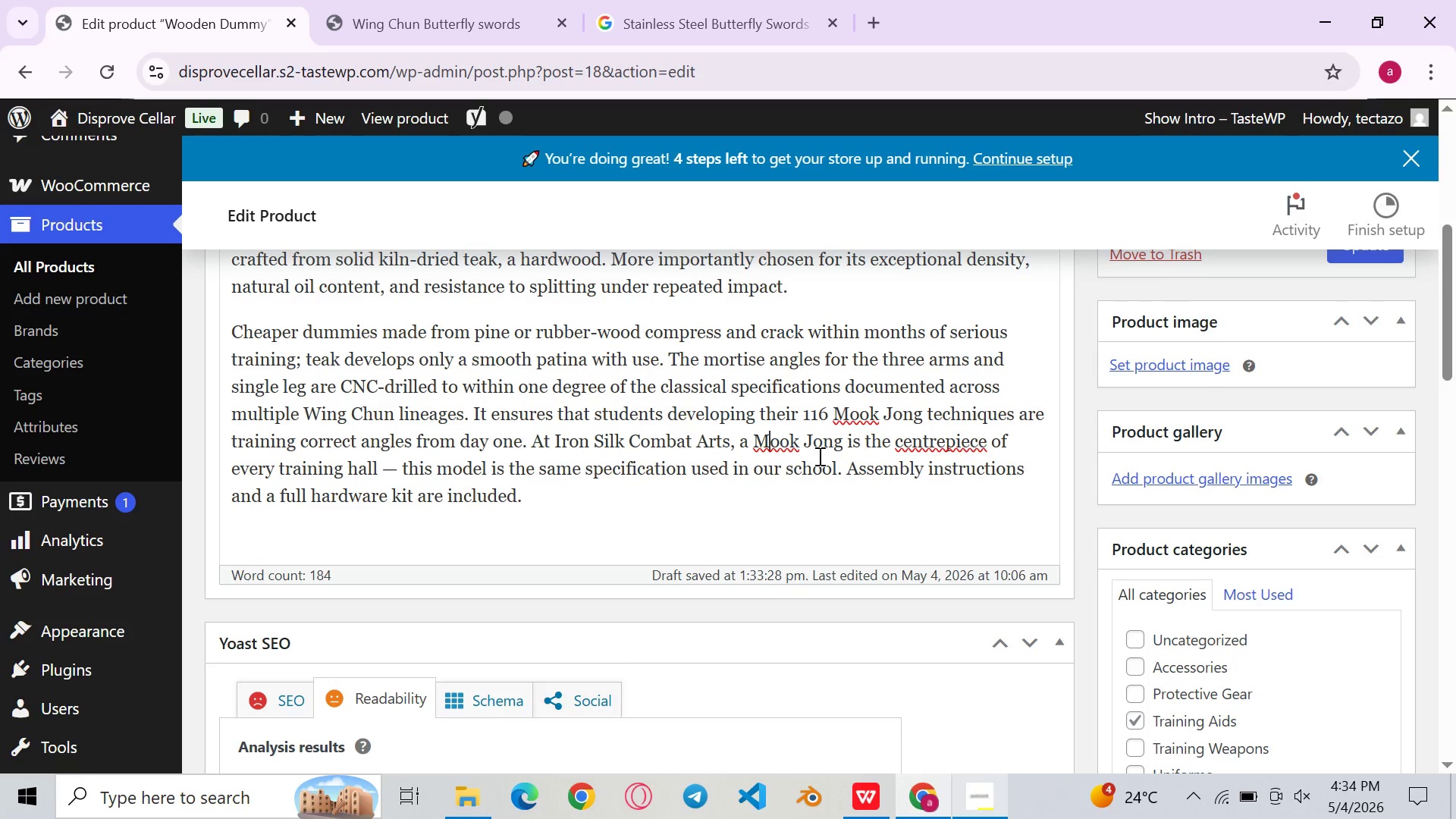 
left_click([818, 456])
 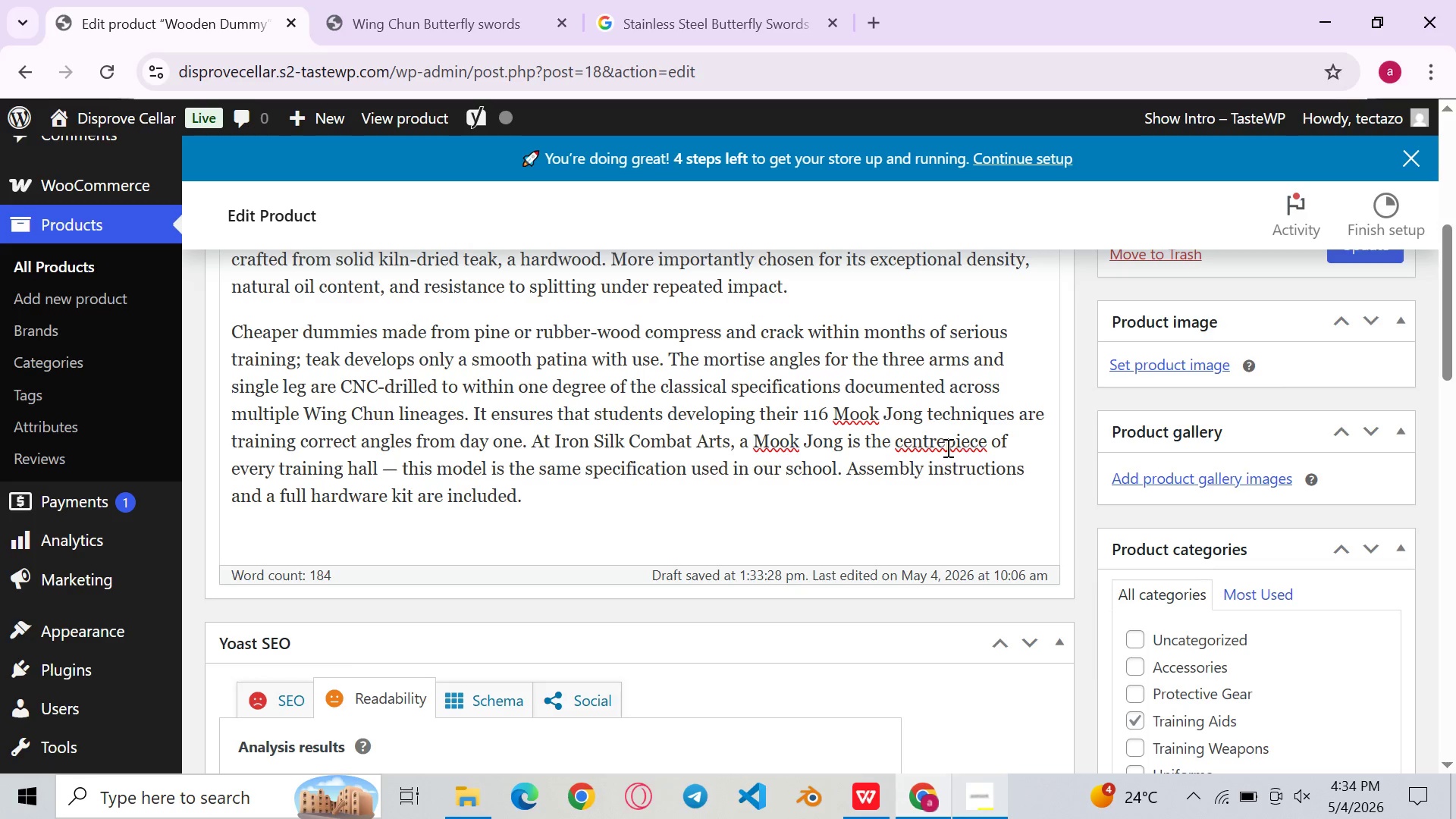 
left_click([946, 447])
 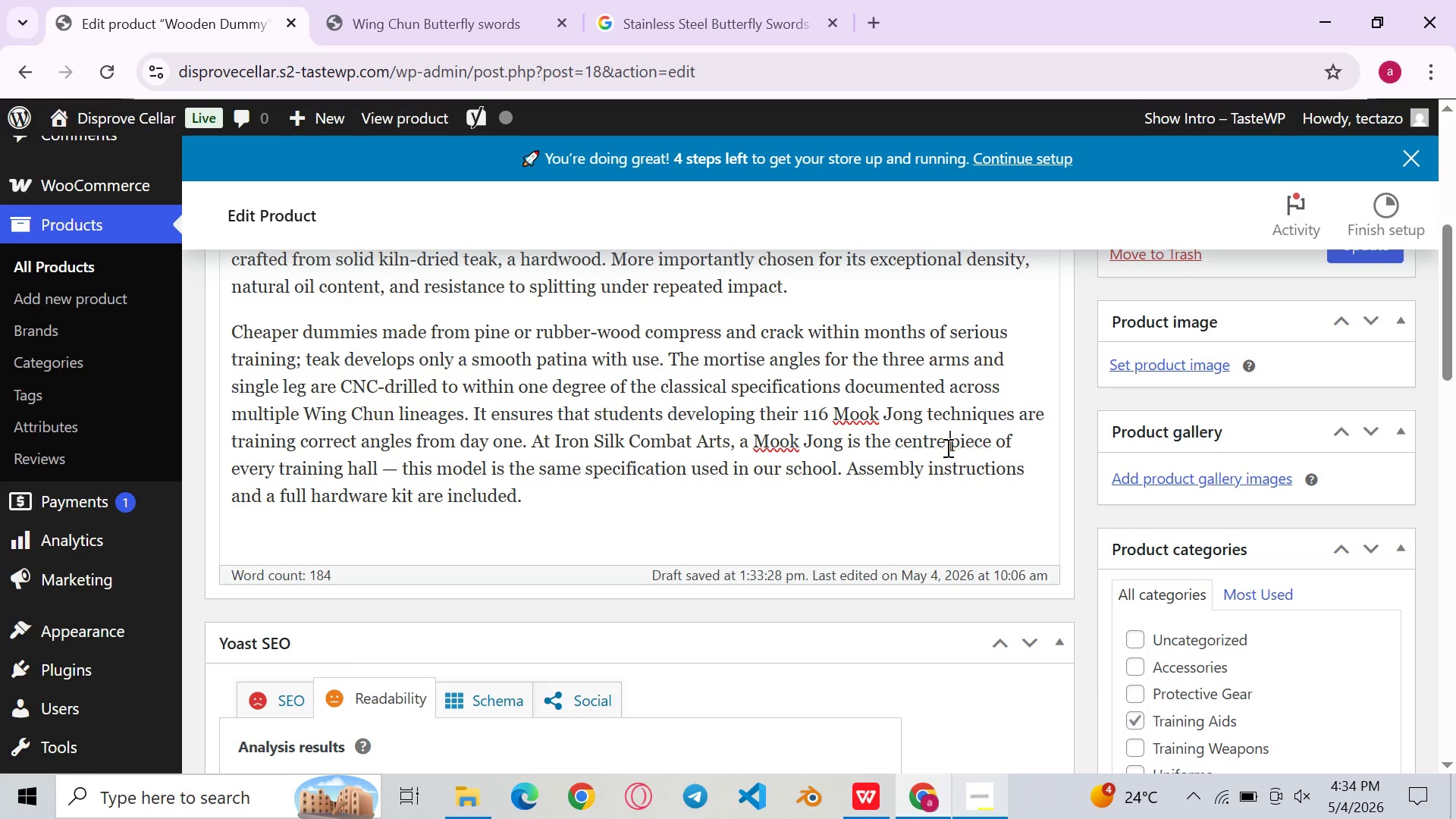 
key(Space)
 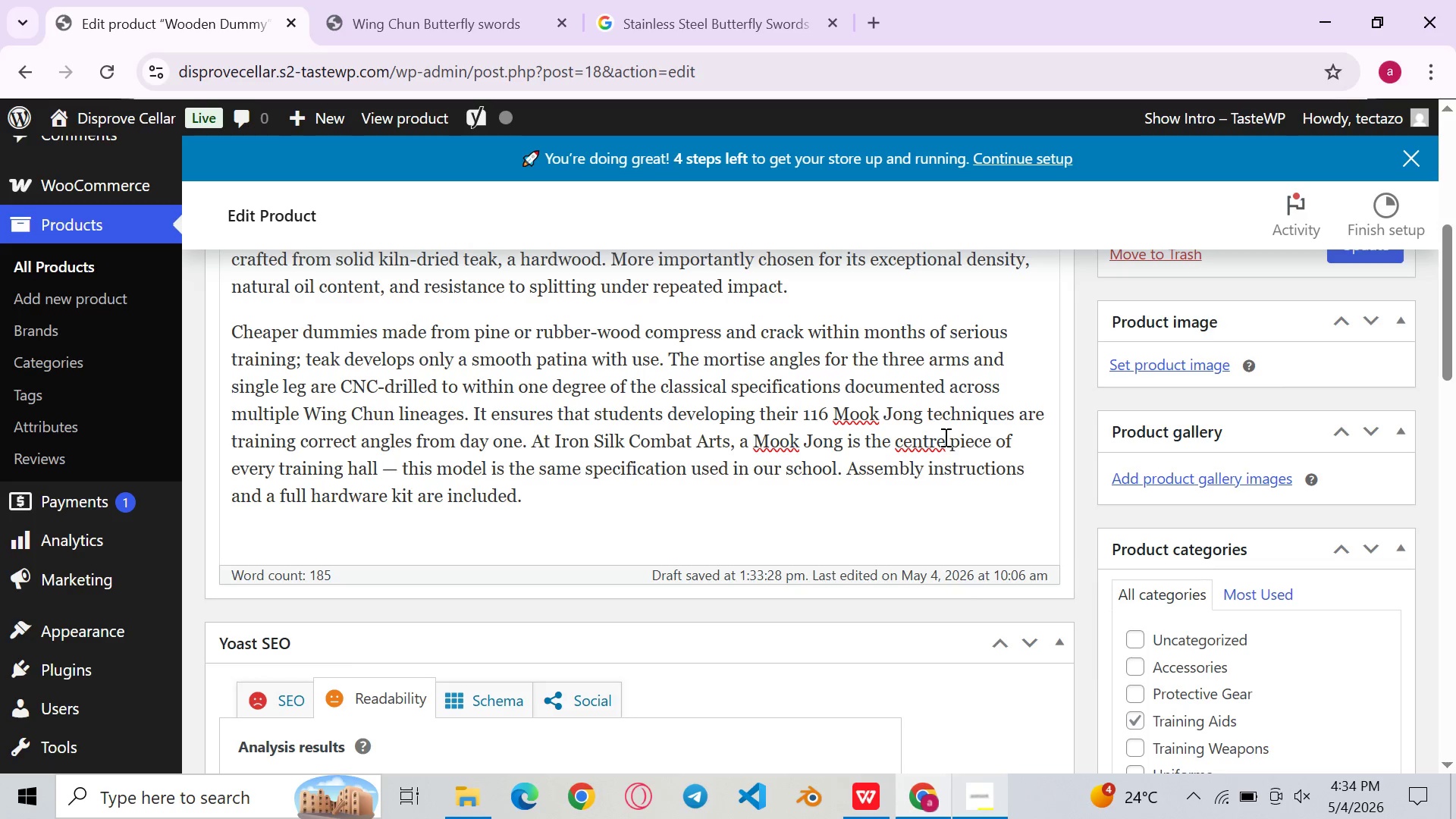 
key(Backspace)
key(Backspace)
key(Backspace)
type(er )
 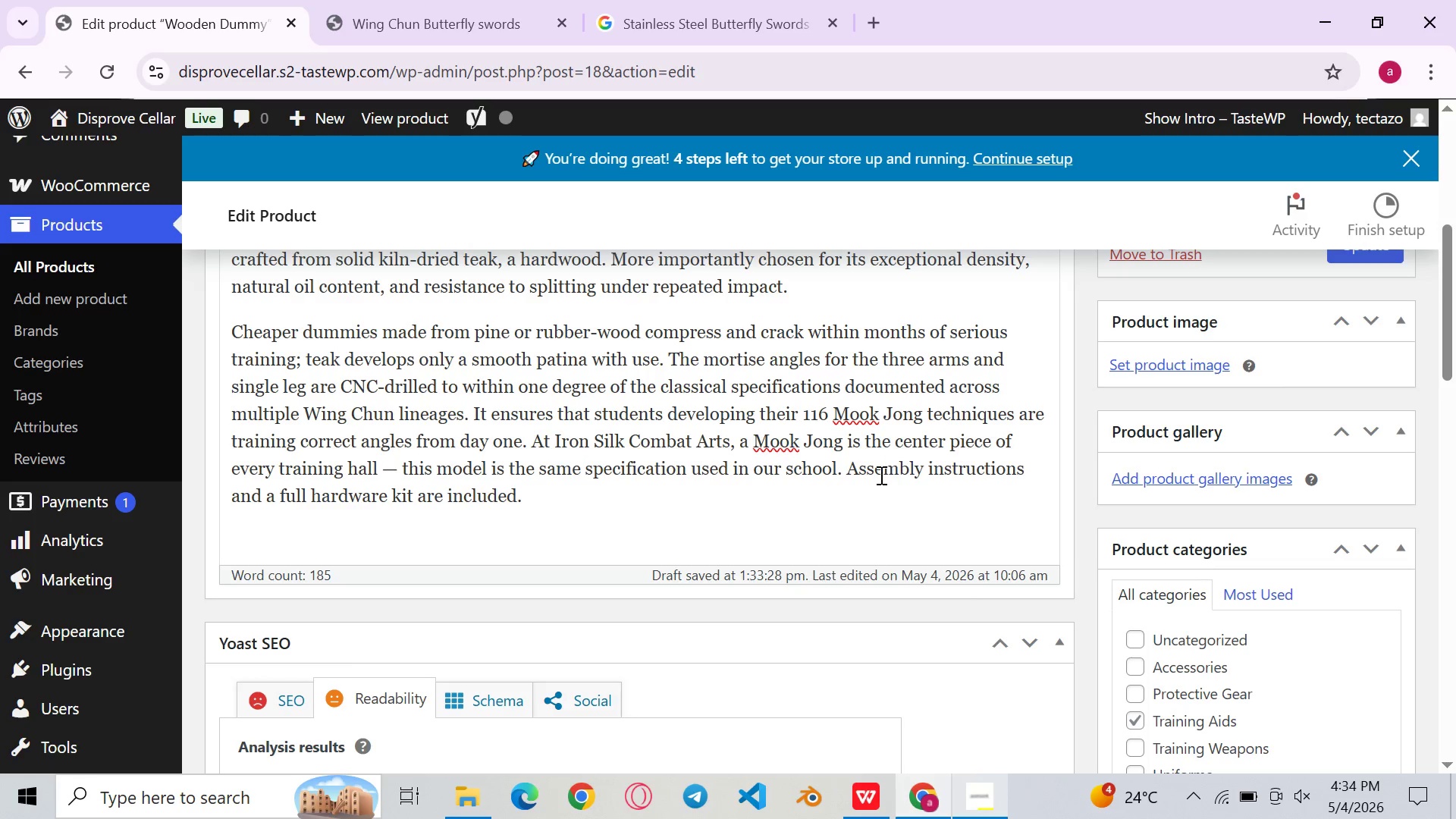 
left_click([880, 475])
 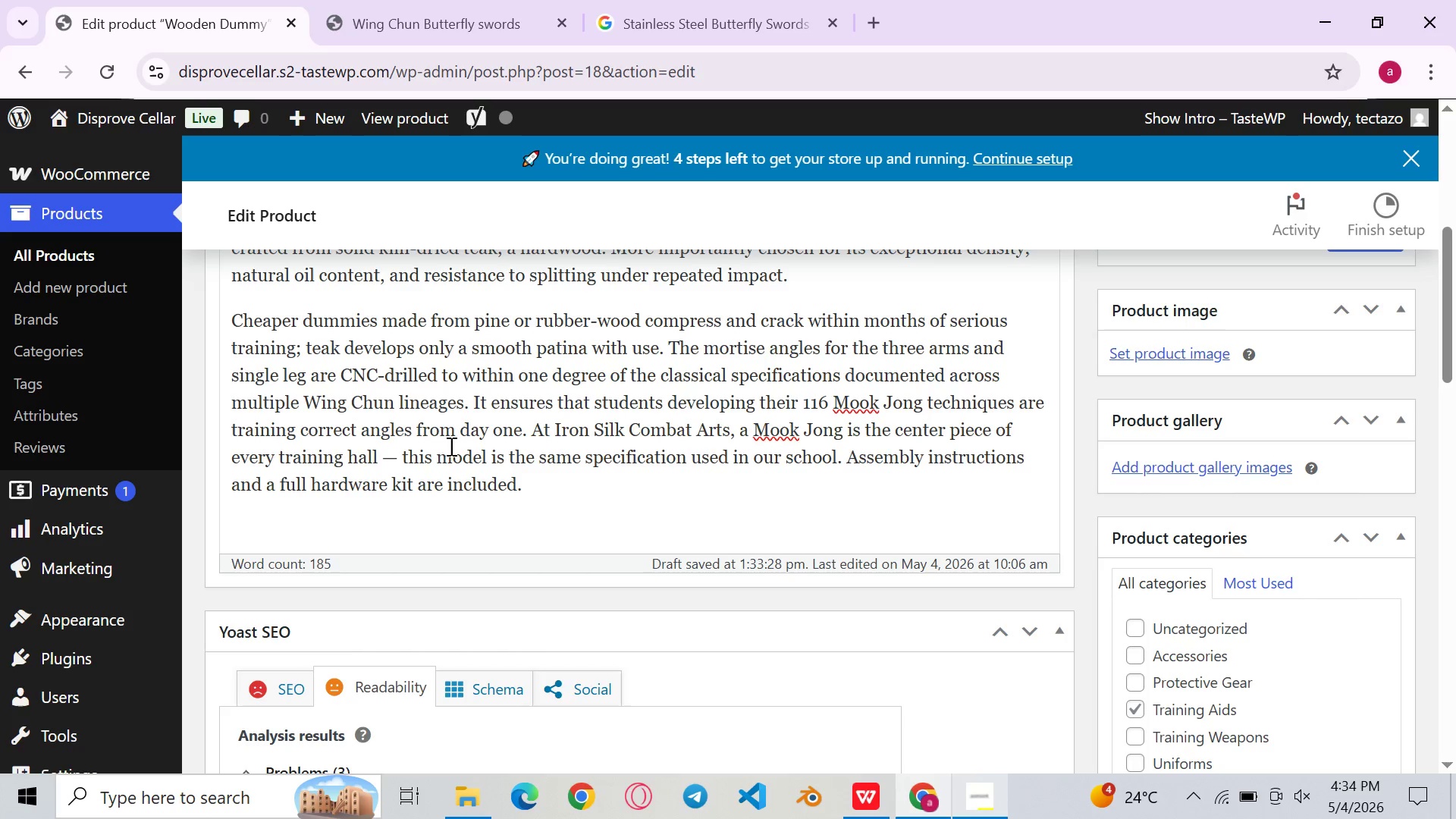 
left_click([405, 458])
 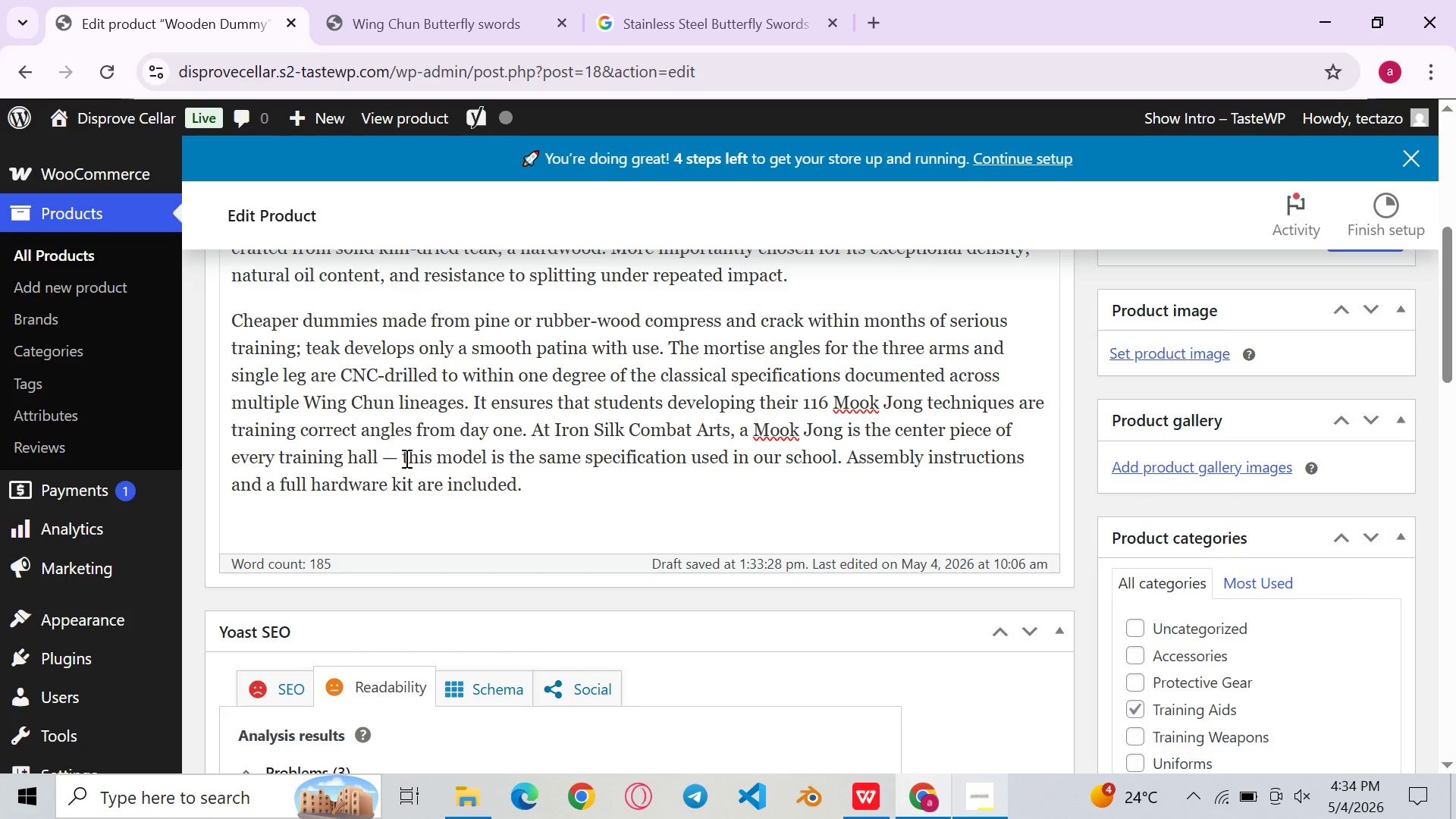 
key(Backspace)
 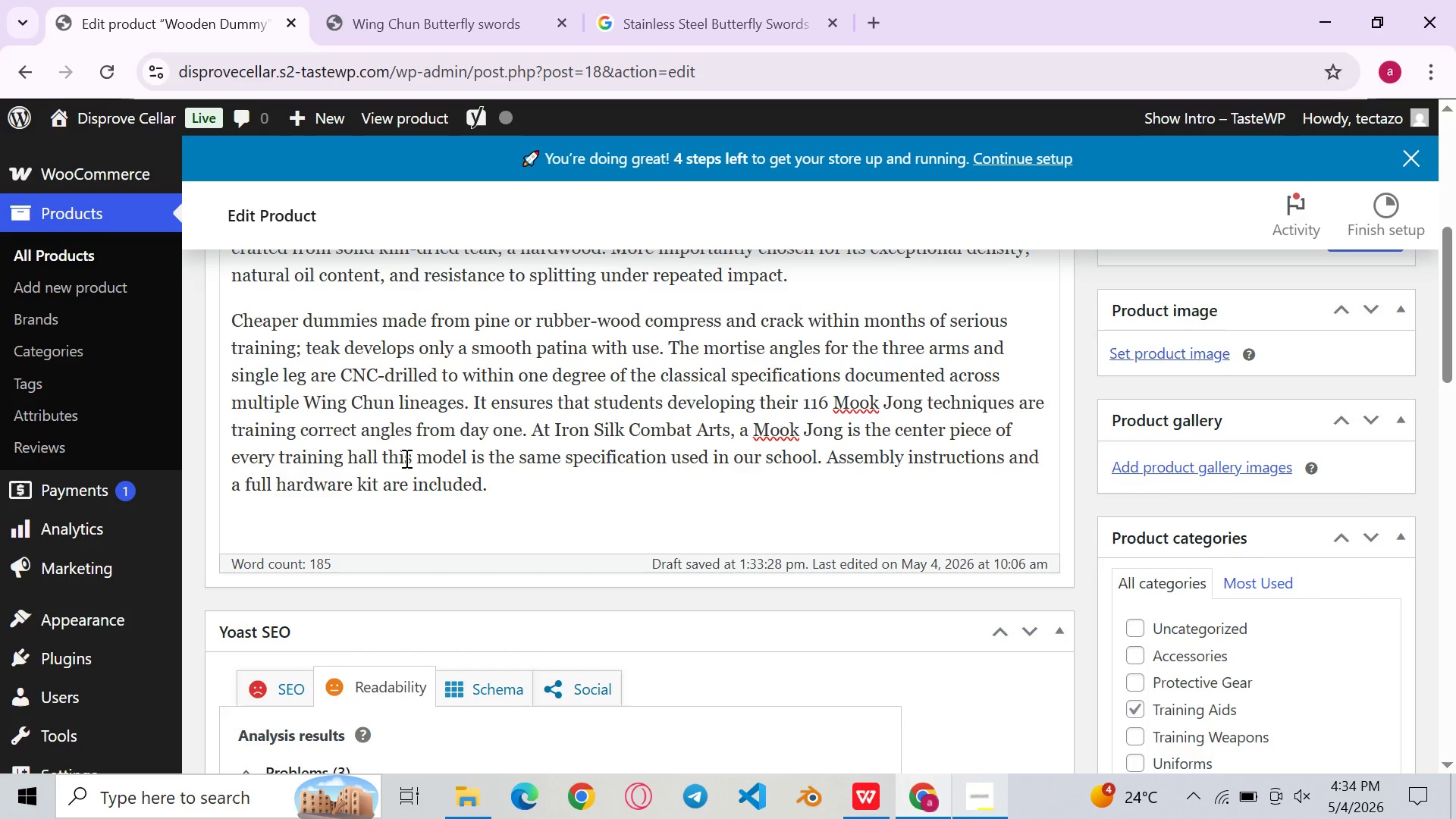 
key(Backspace)
 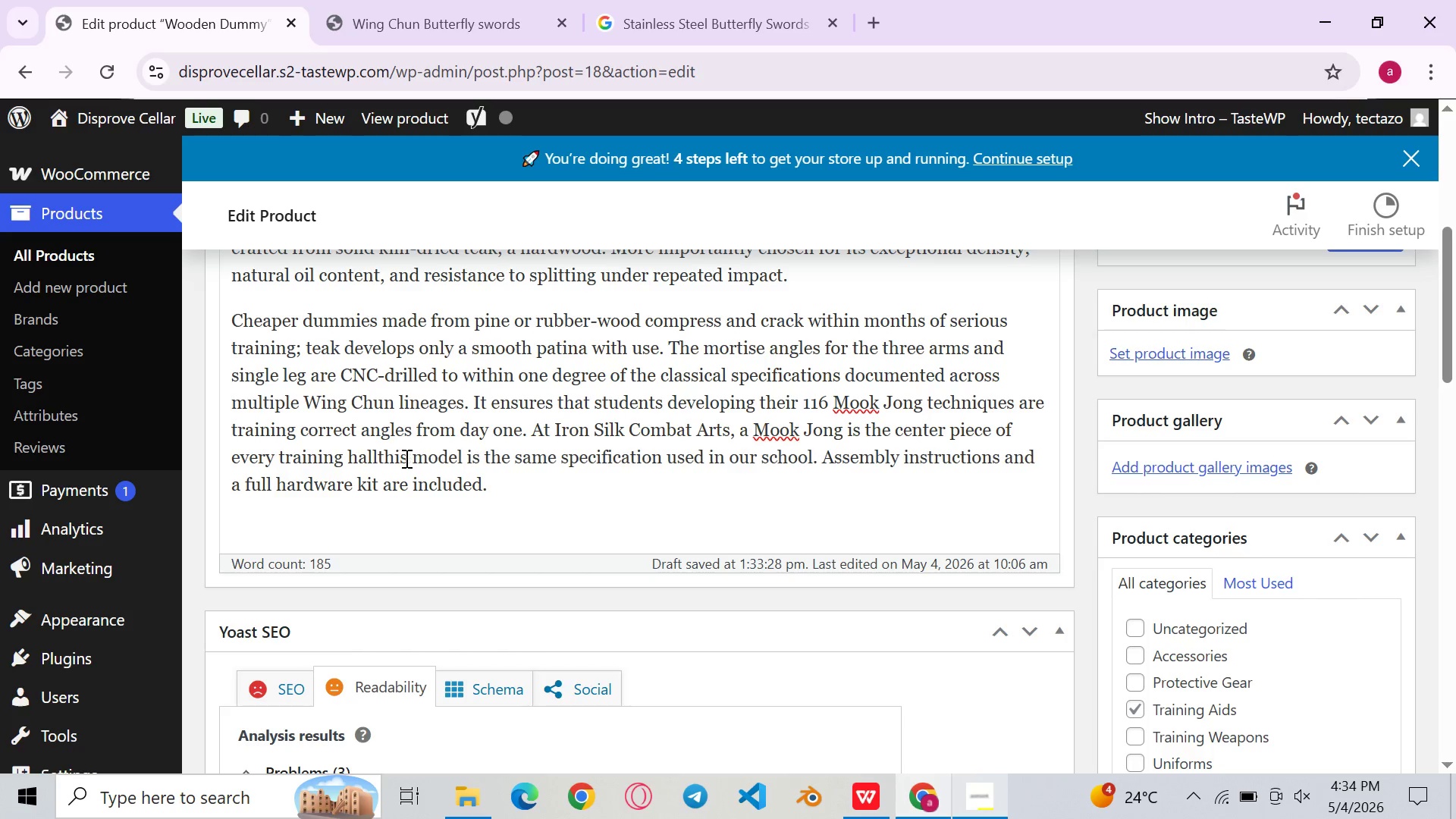 
key(Backspace)
 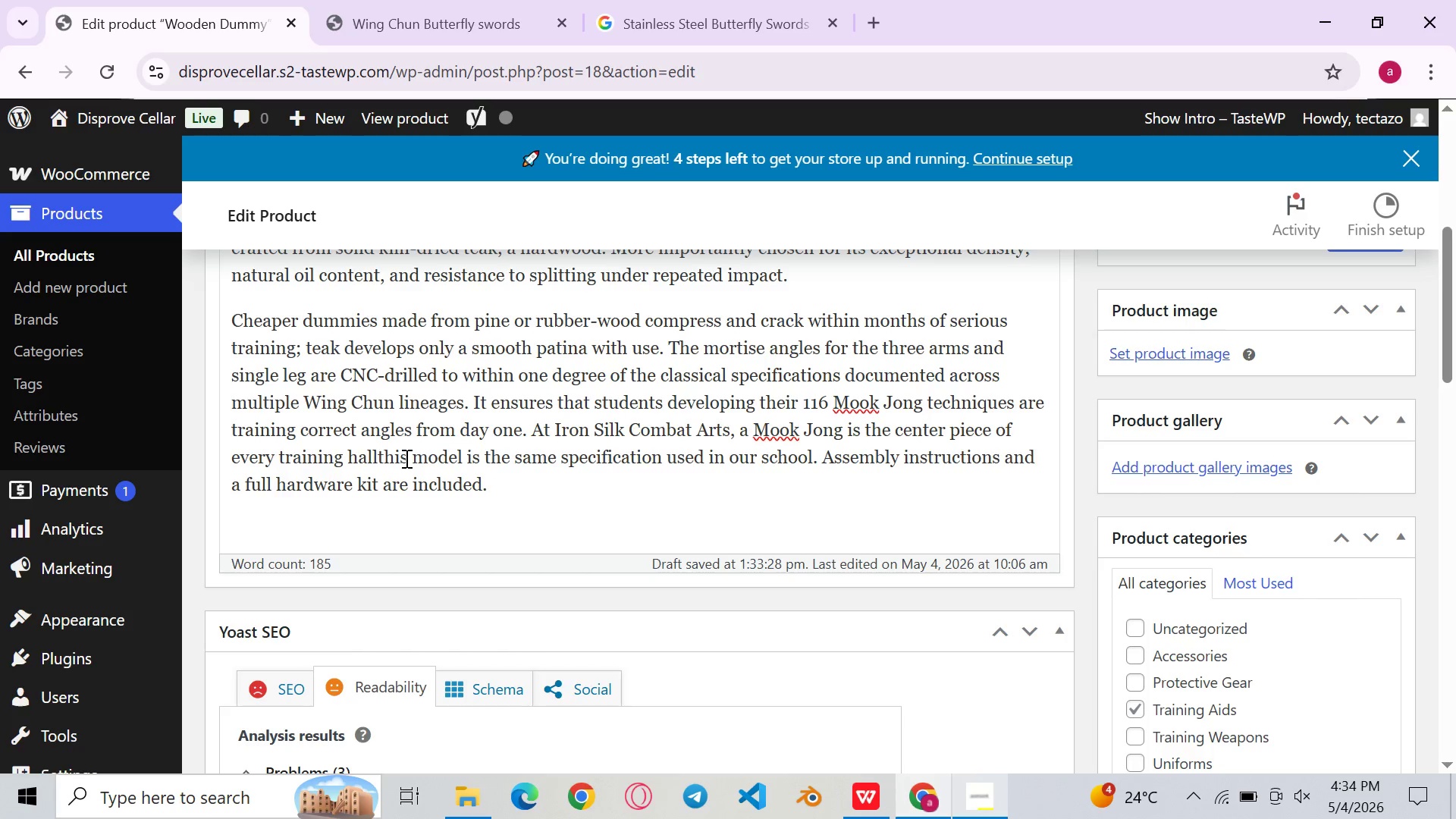 
key(Period)
 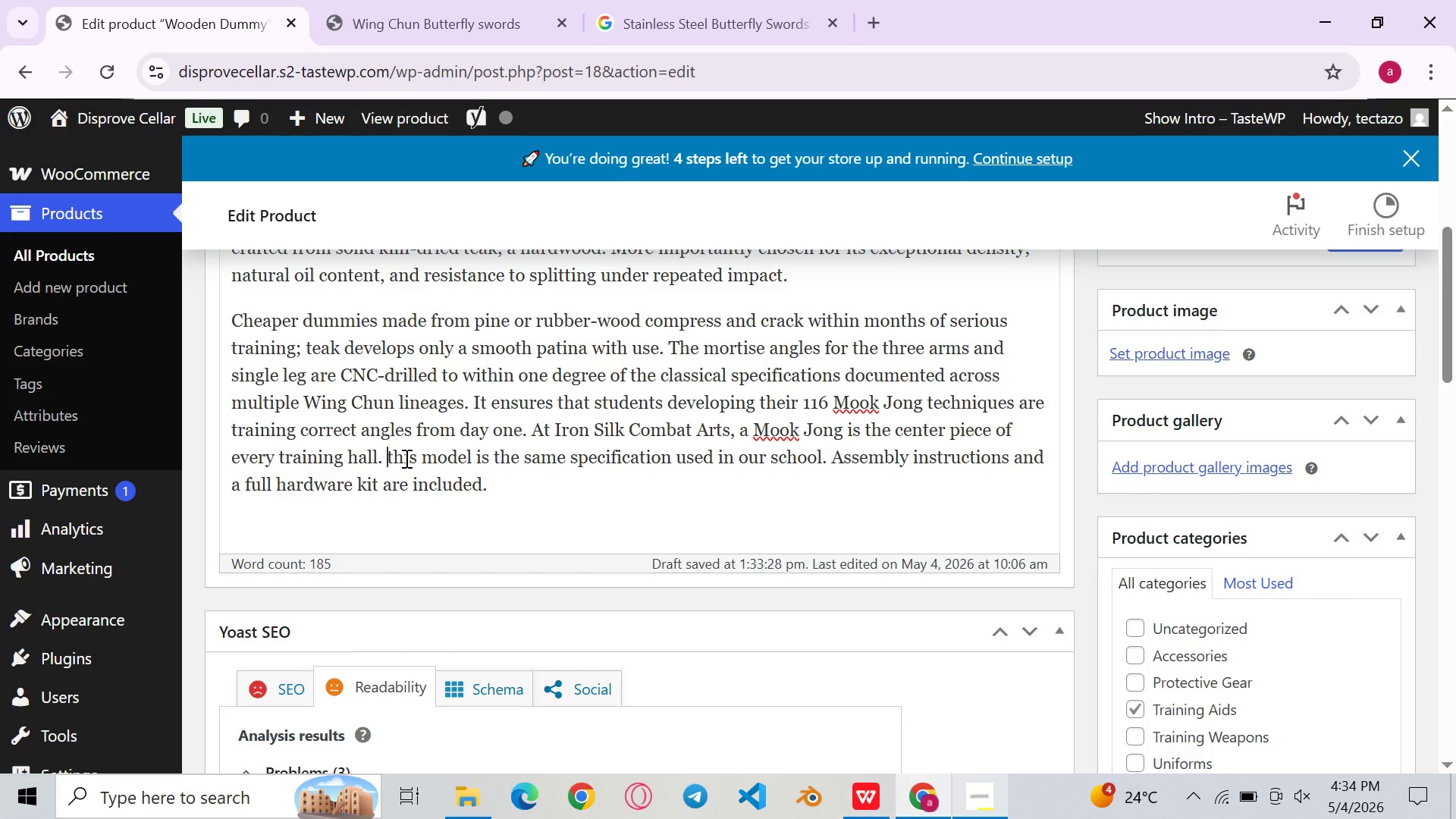 
key(Space)
 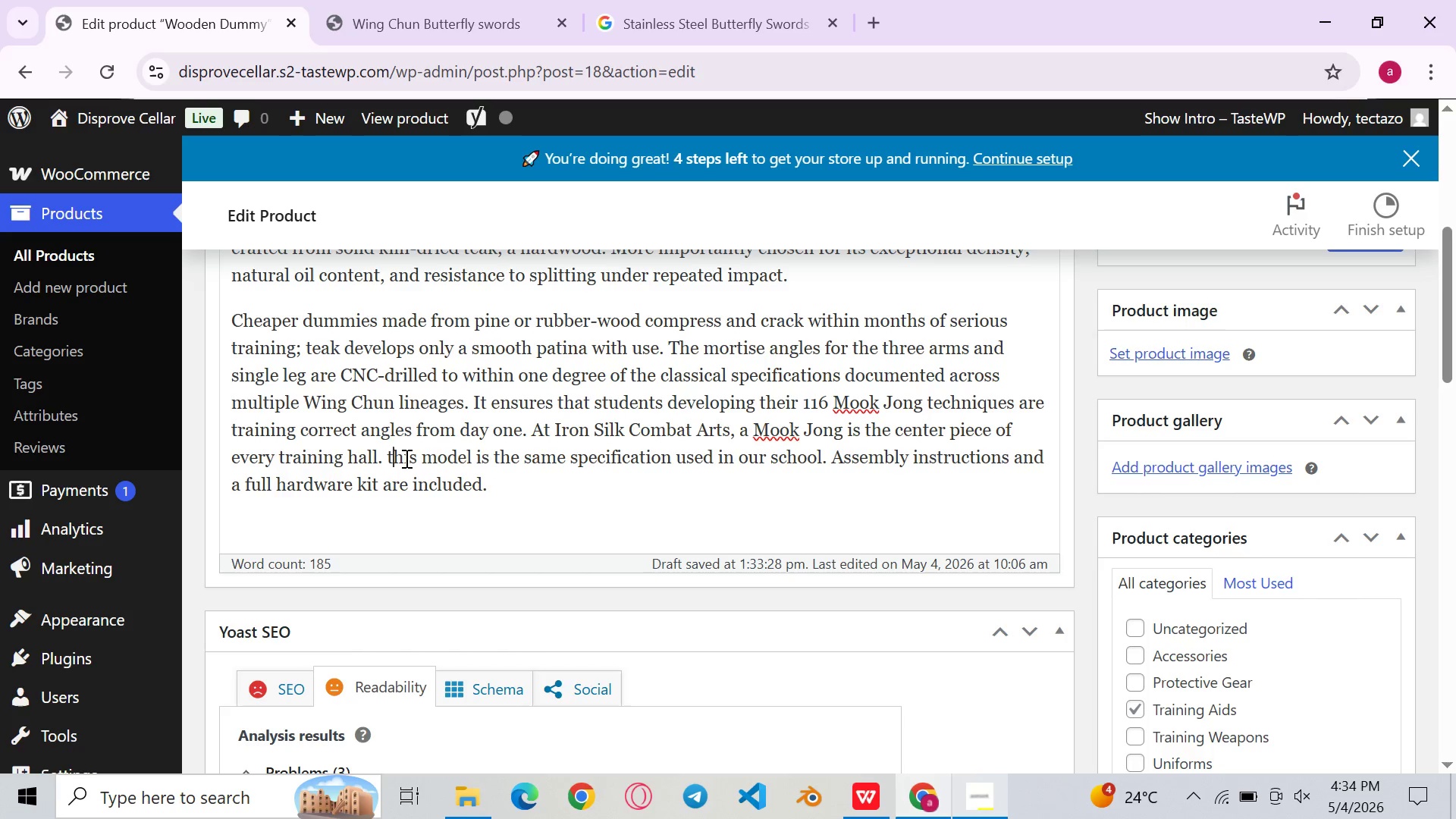 
key(ArrowRight)
 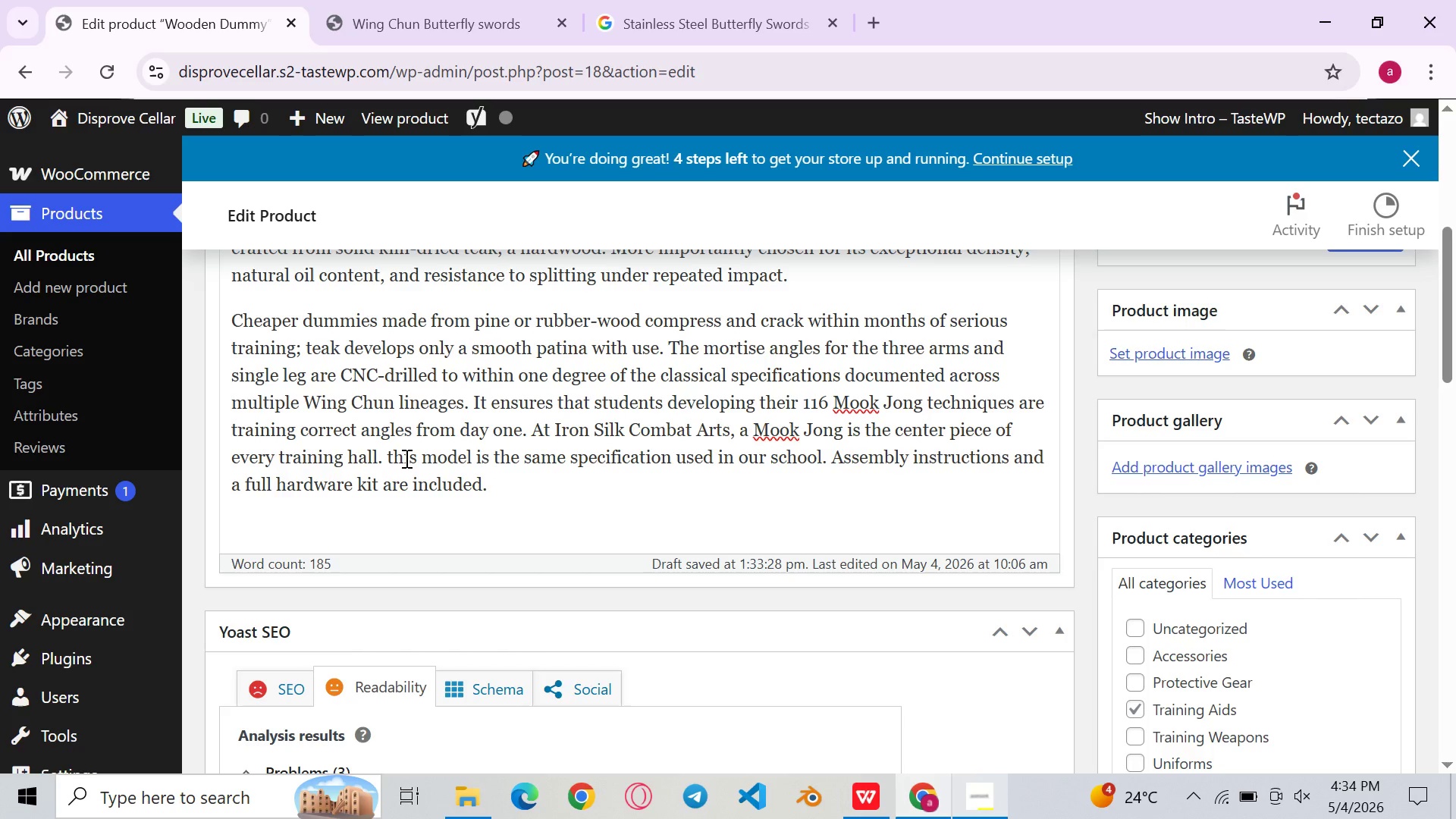 
key(Backspace)
 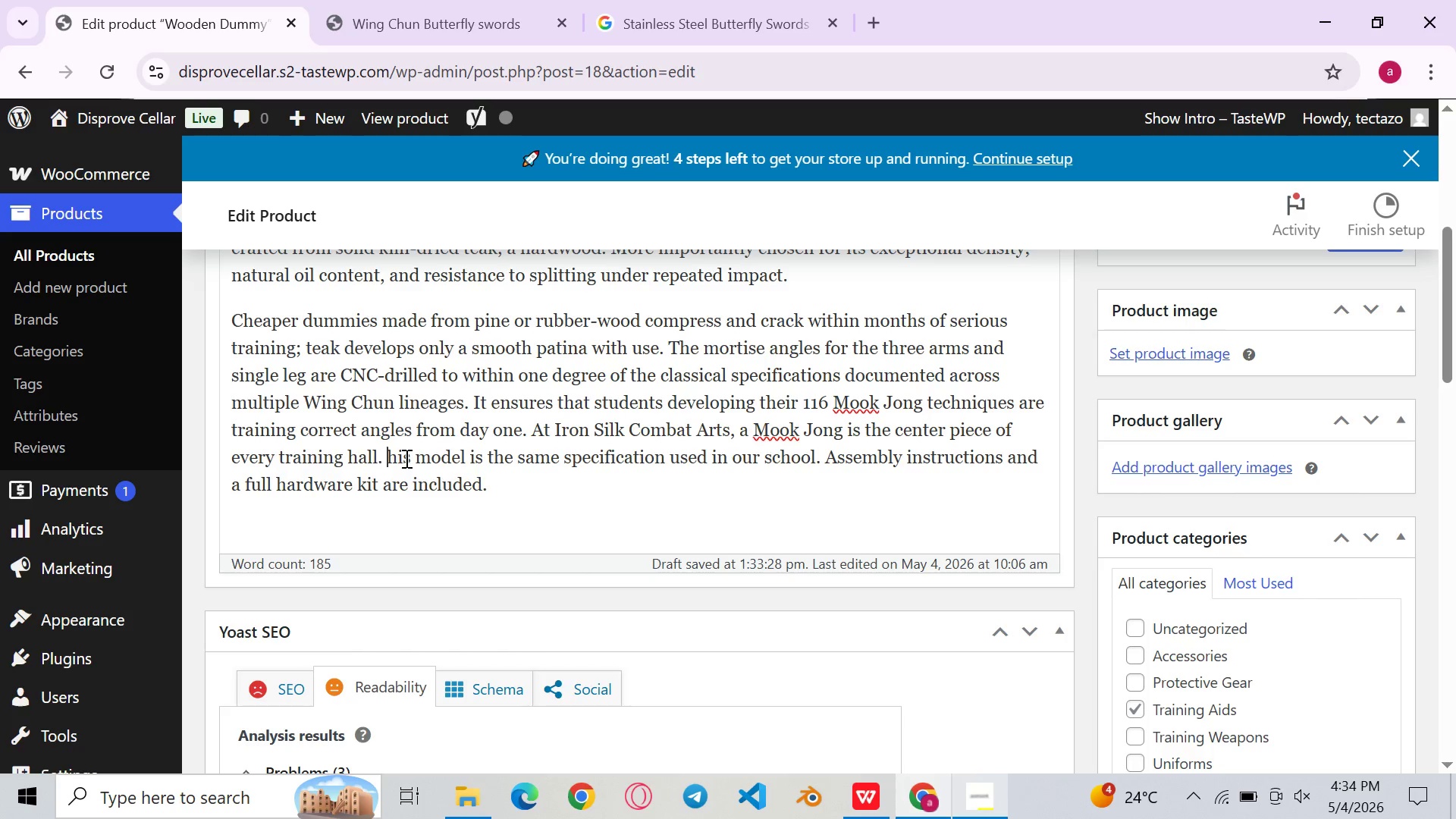 
key(Shift+ShiftLeft)
 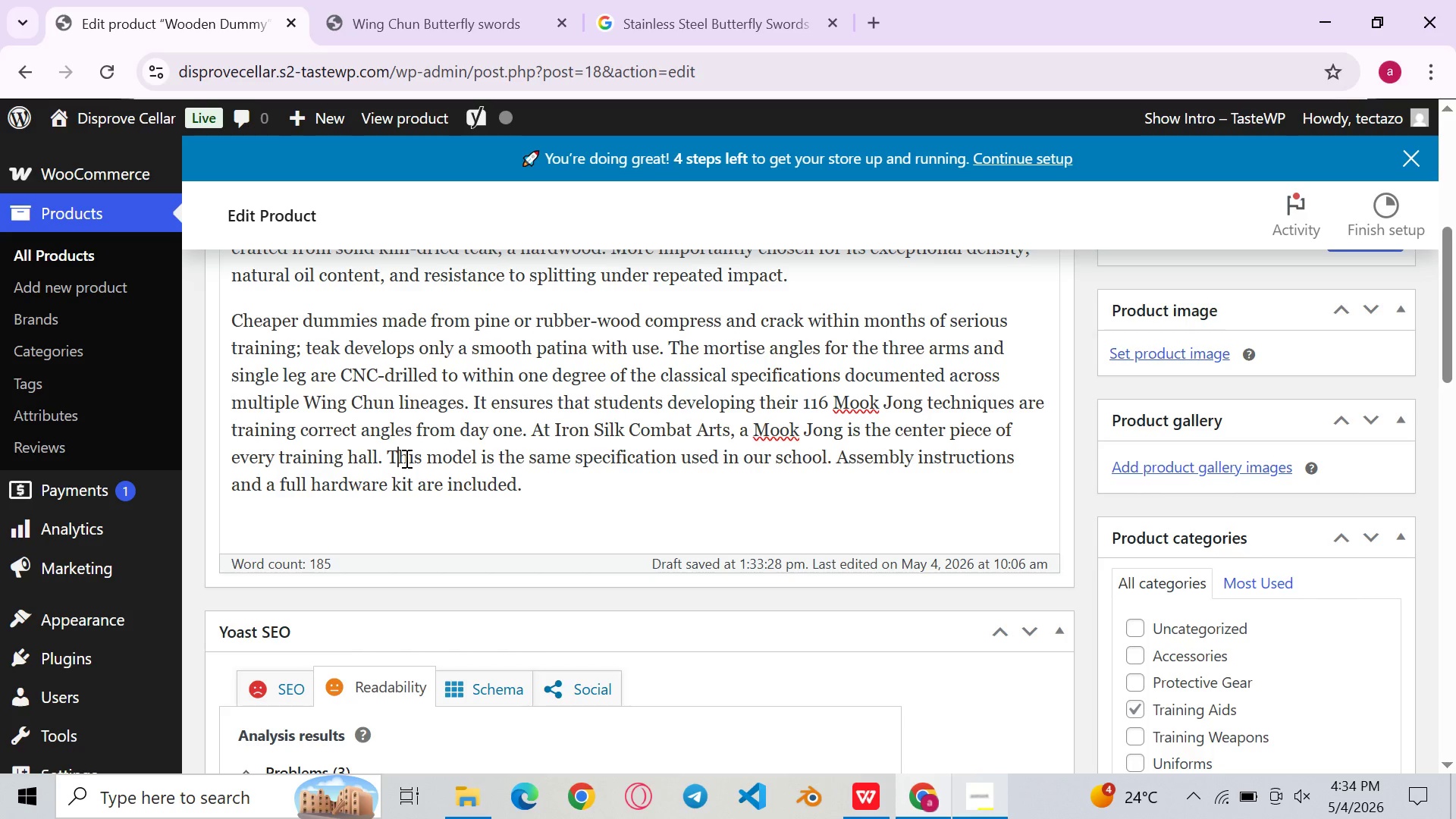 
key(Shift+T)
 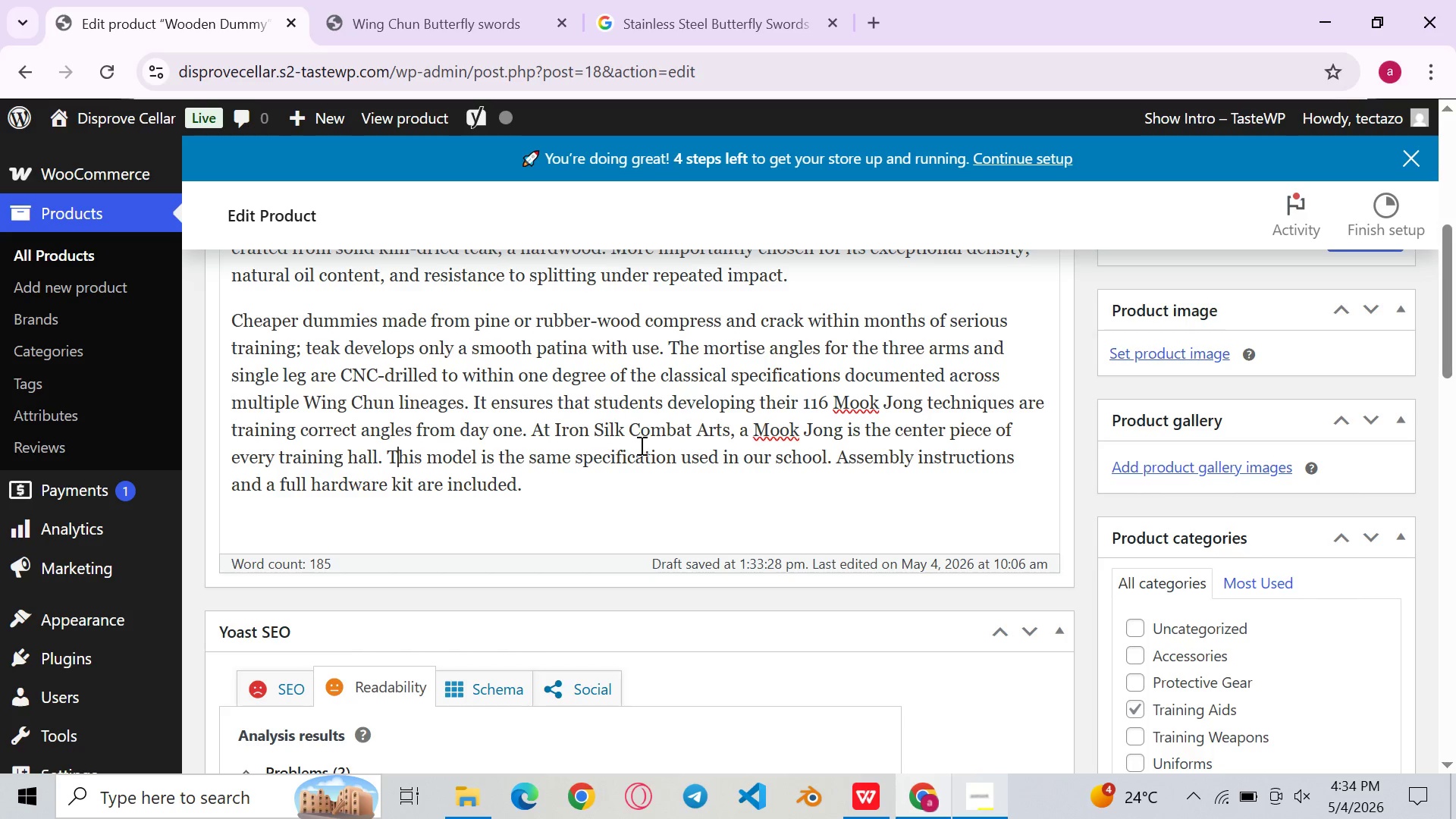 
left_click([650, 447])
 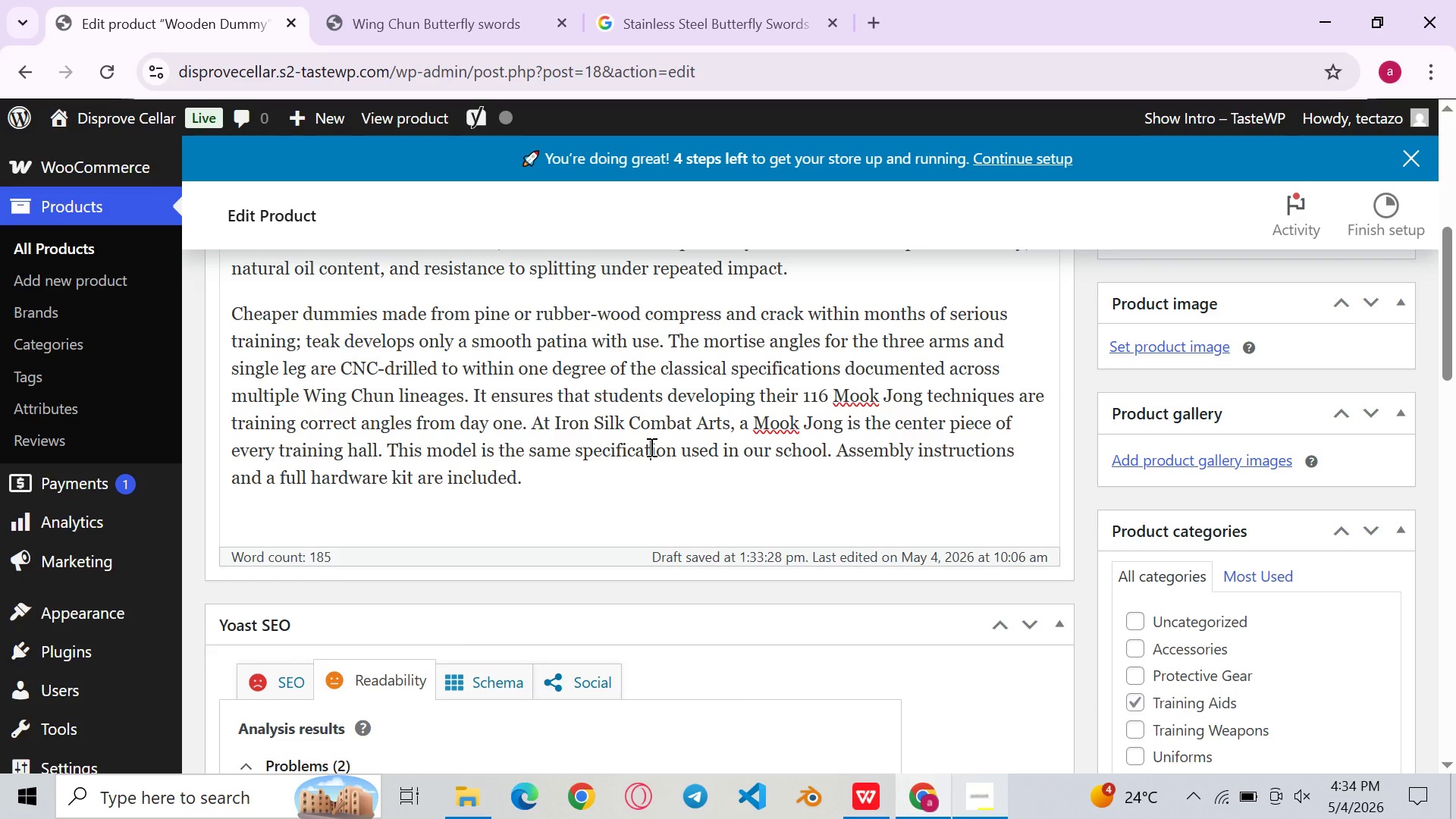 
wait(13.34)
 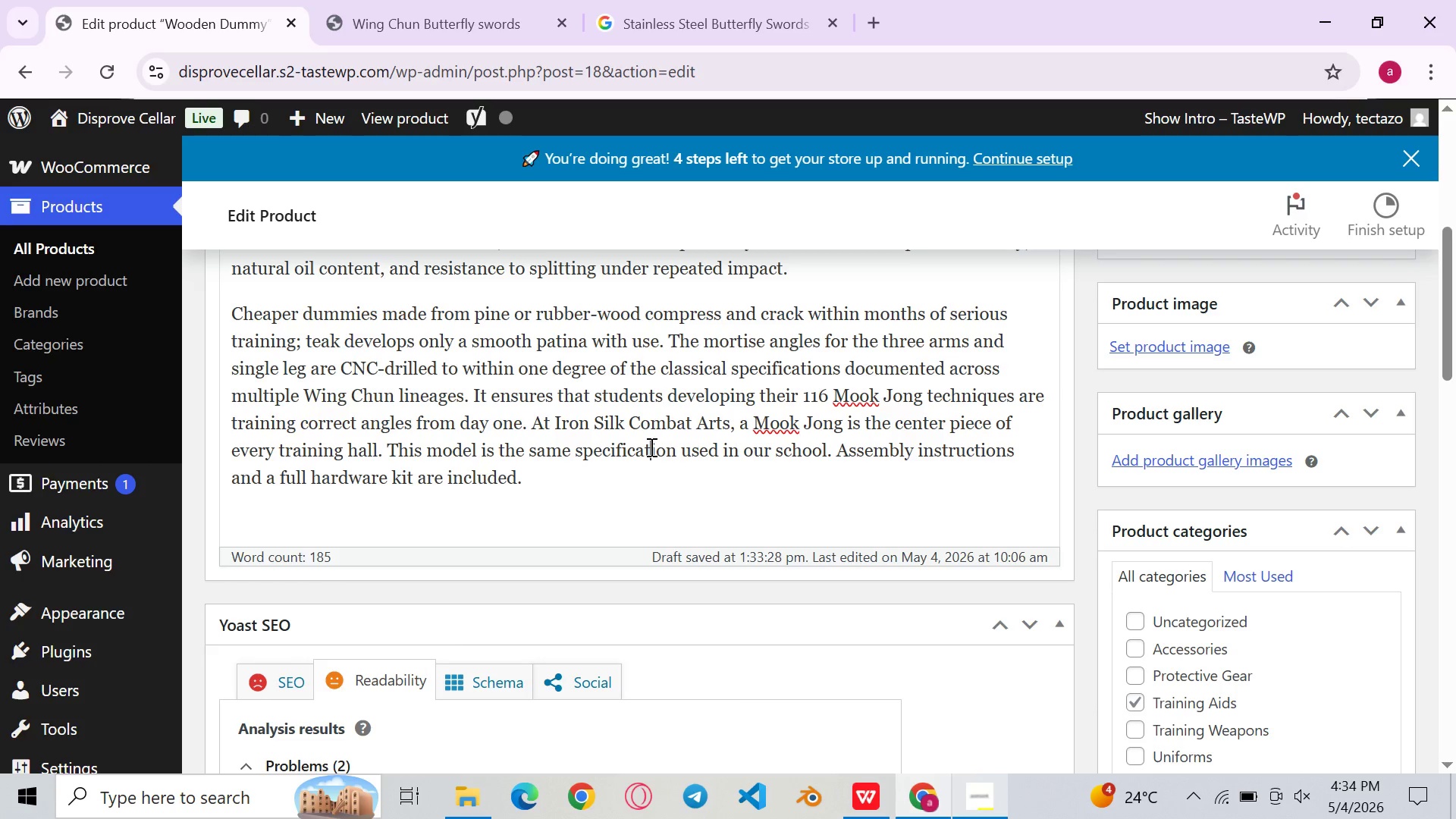 
left_click([698, 428])
 